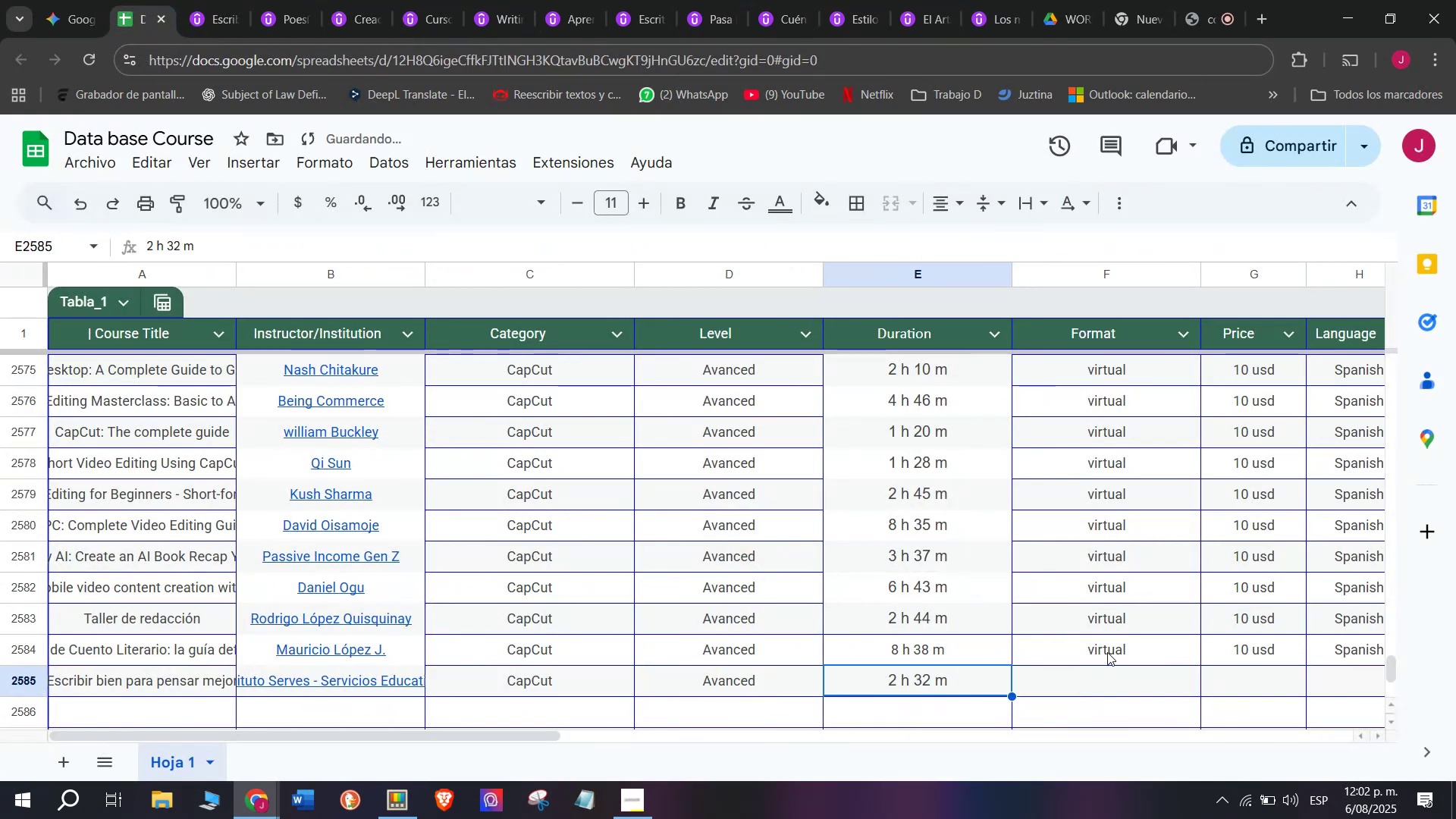 
key(Break)
 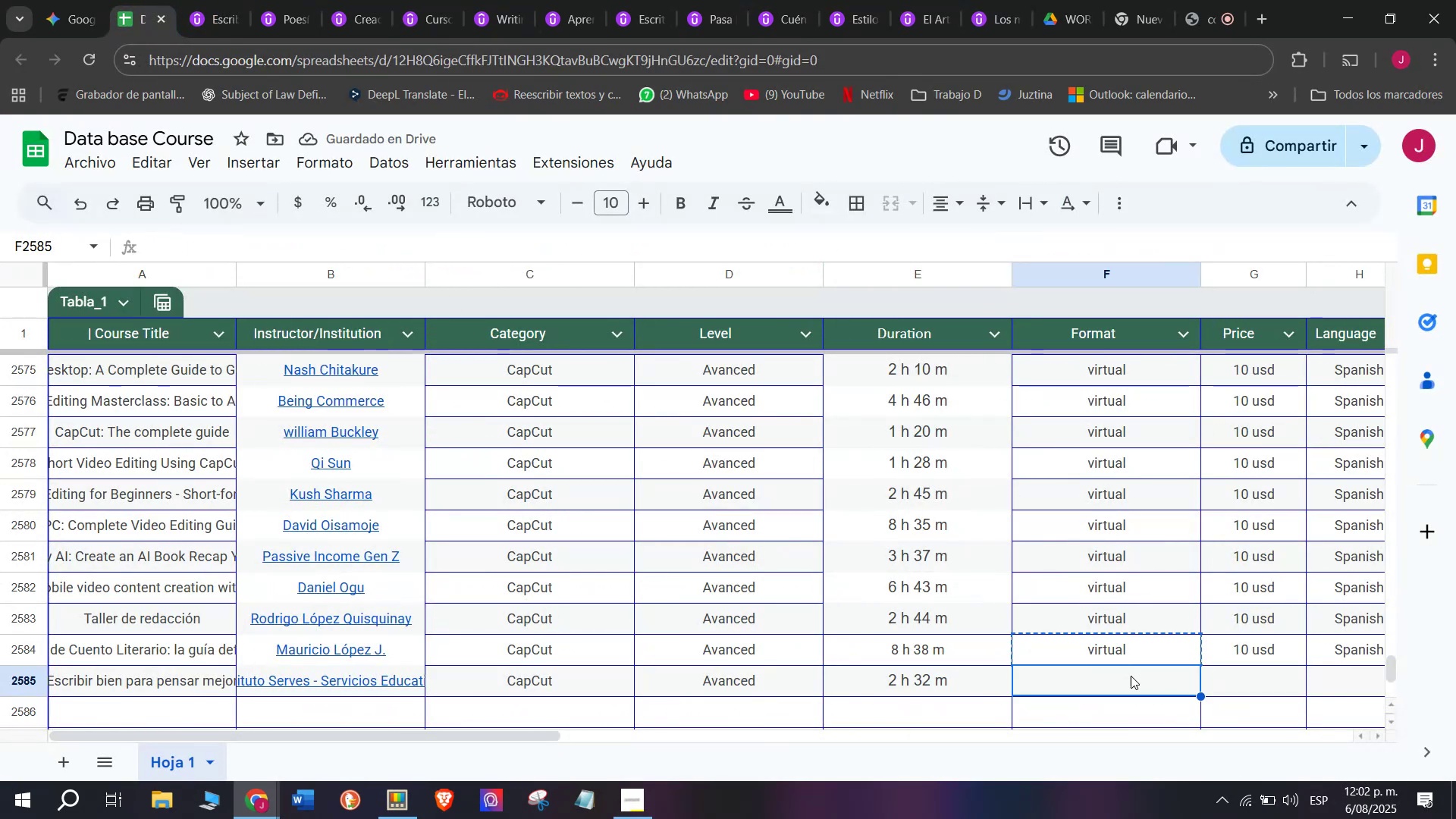 
key(Control+ControlLeft)
 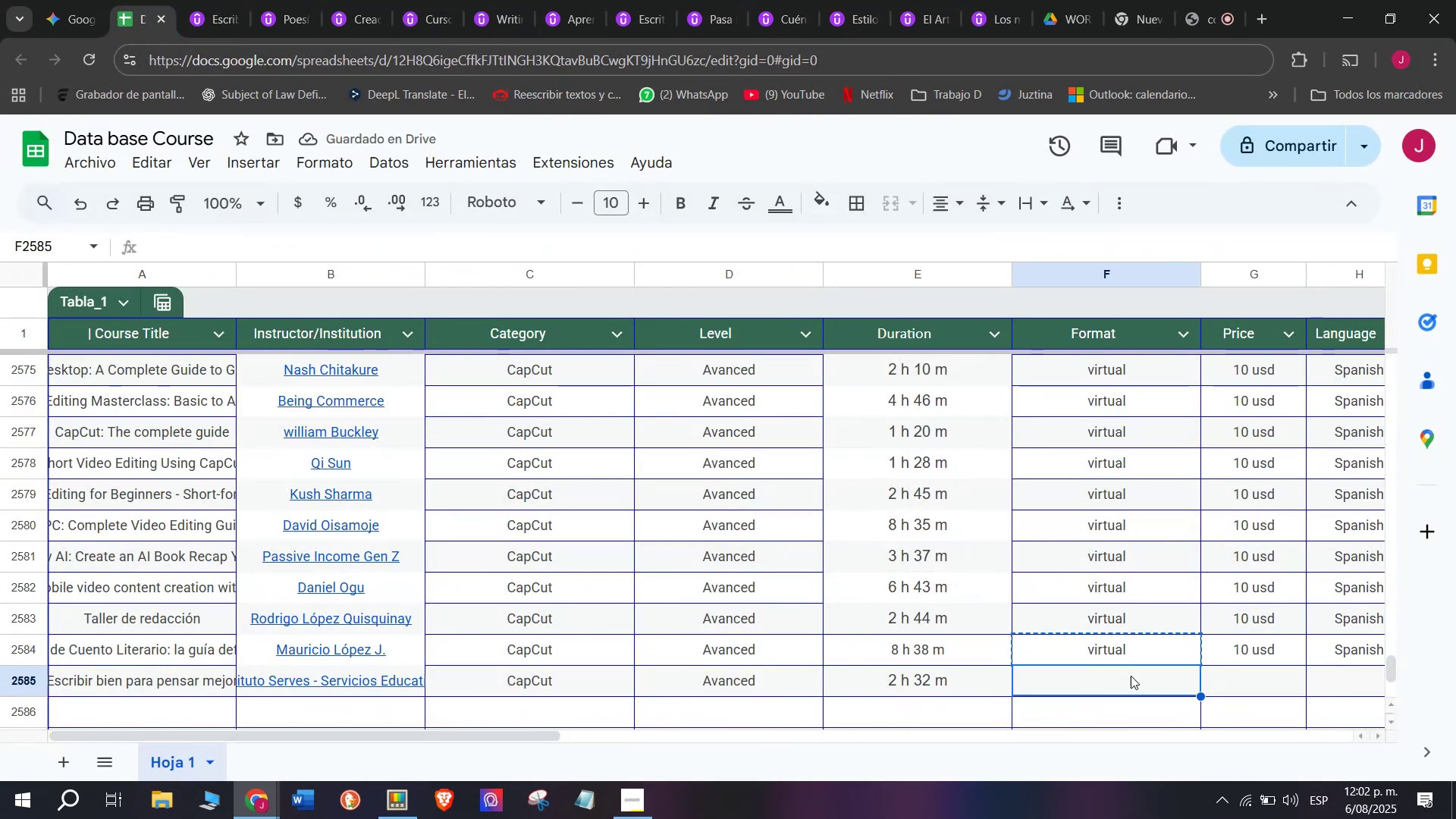 
key(Control+C)
 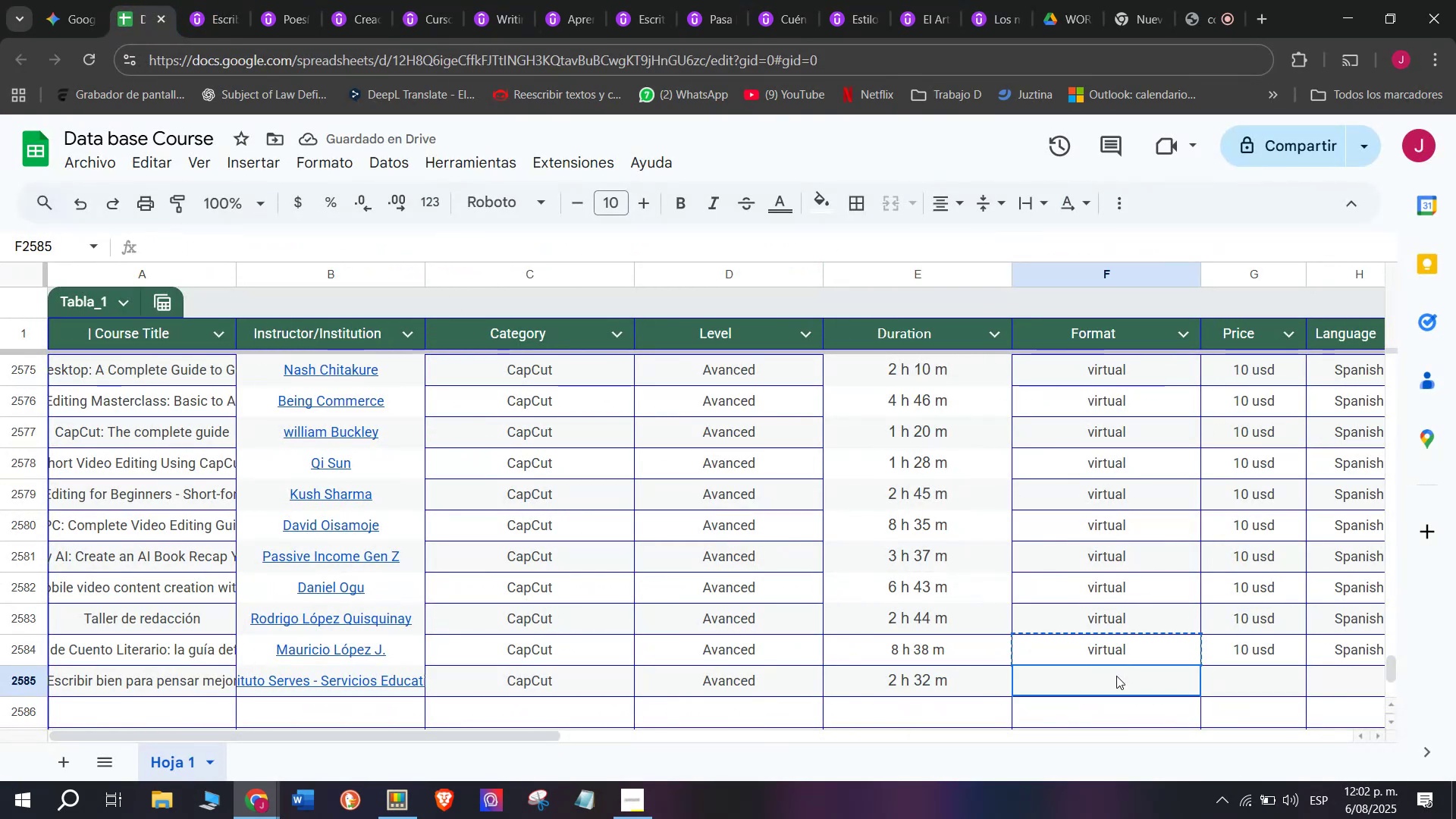 
key(Control+ControlLeft)
 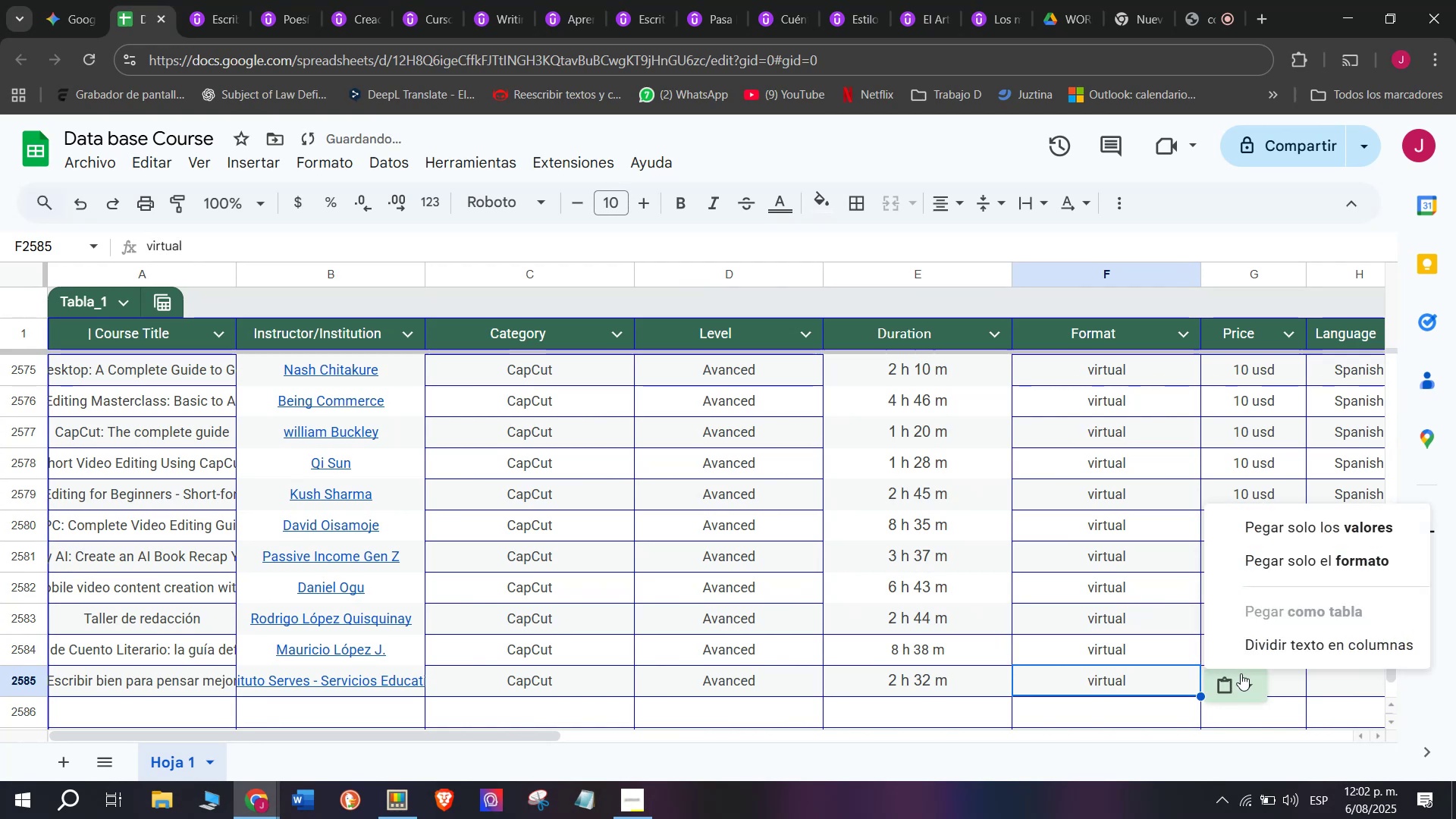 
key(Z)
 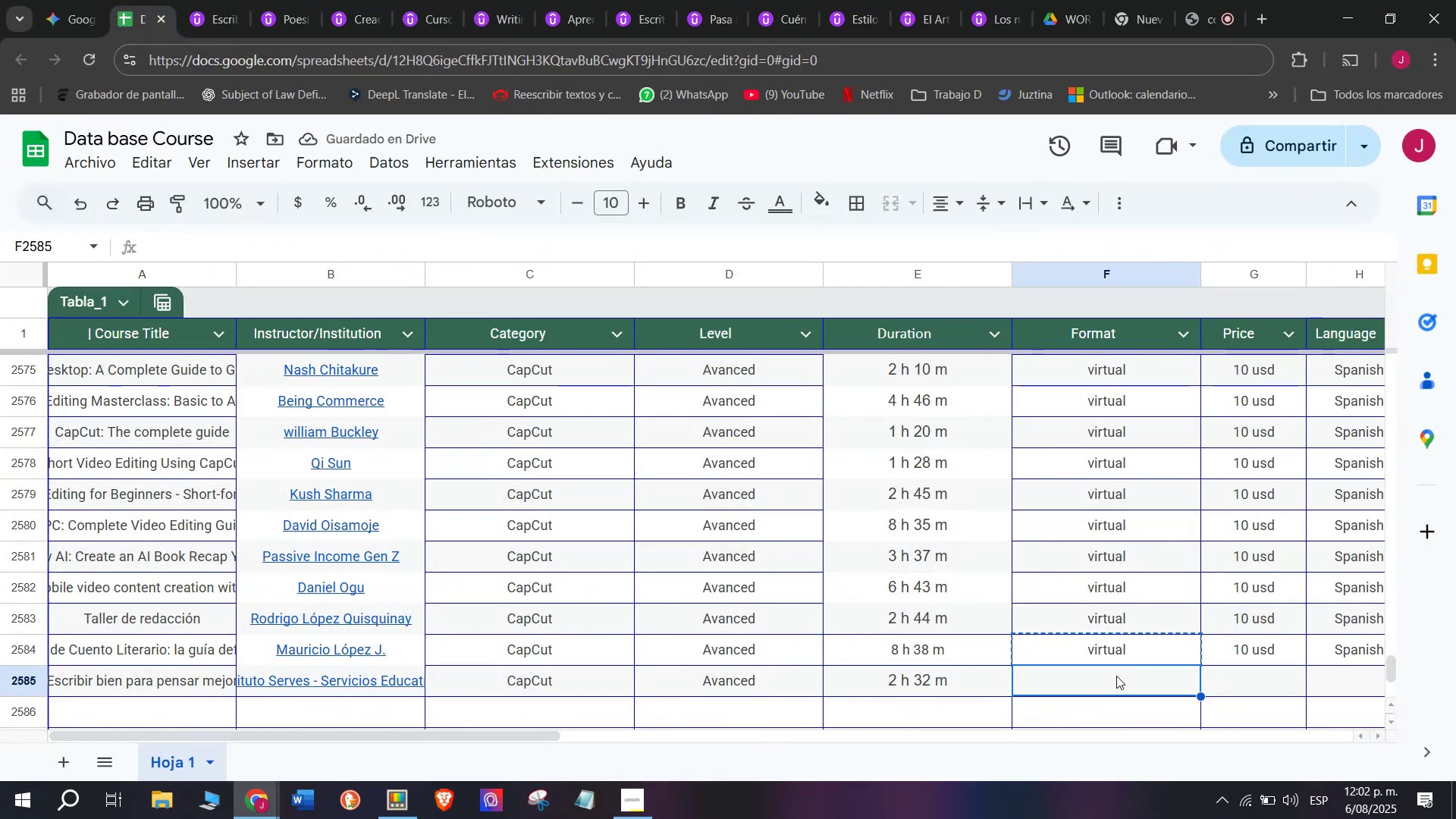 
key(Control+V)
 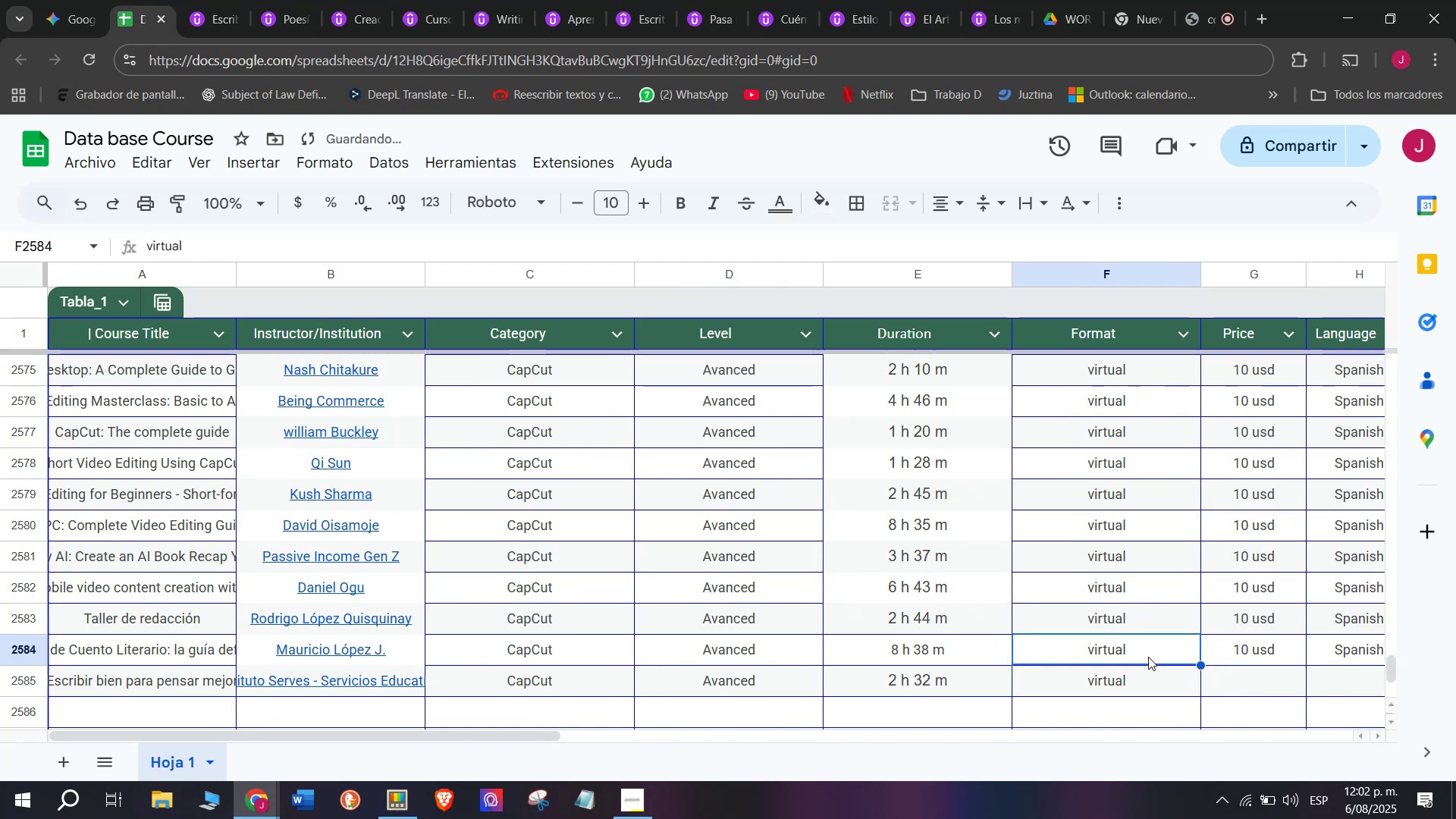 
double_click([1266, 654])
 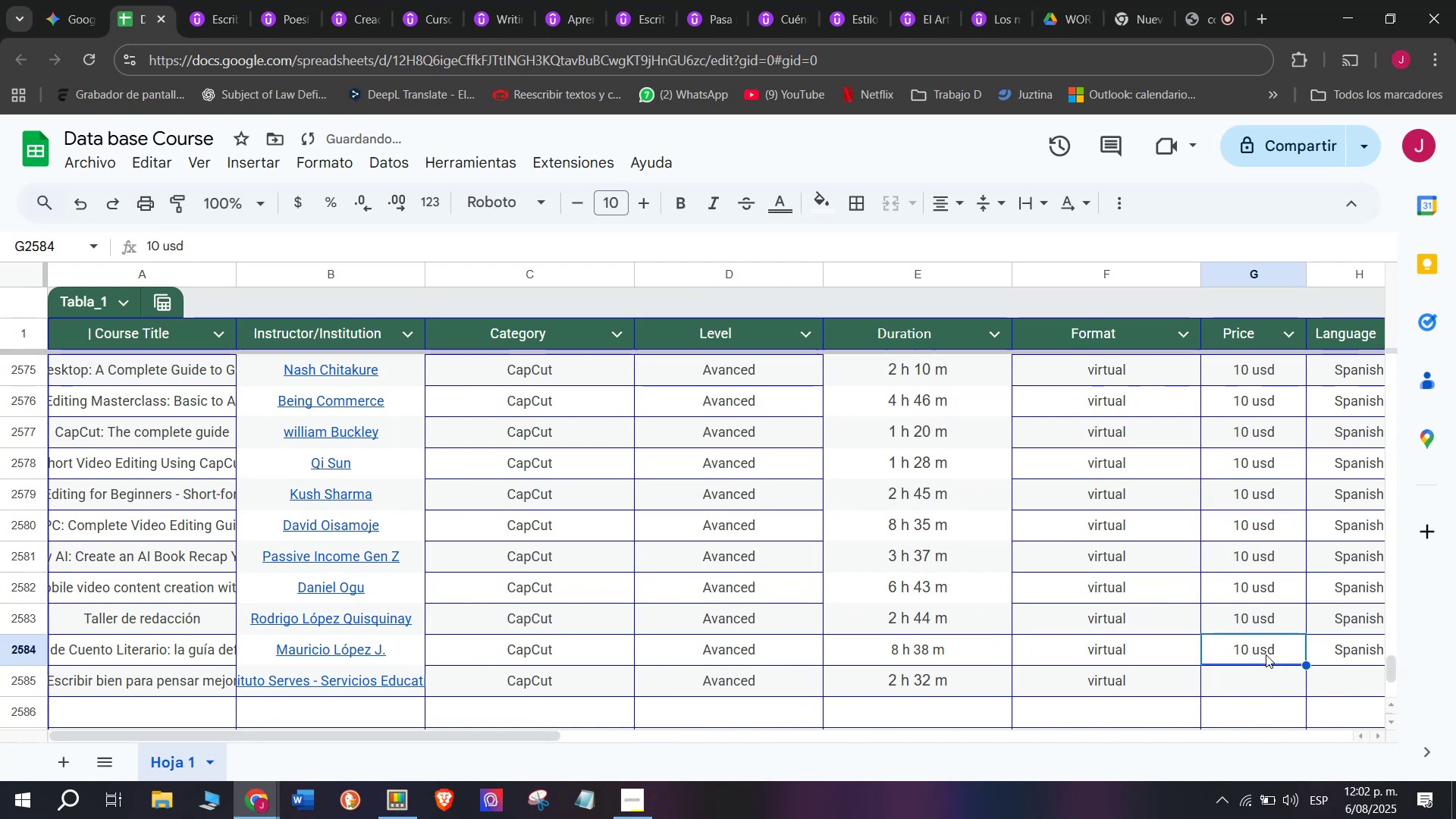 
key(Control+ControlLeft)
 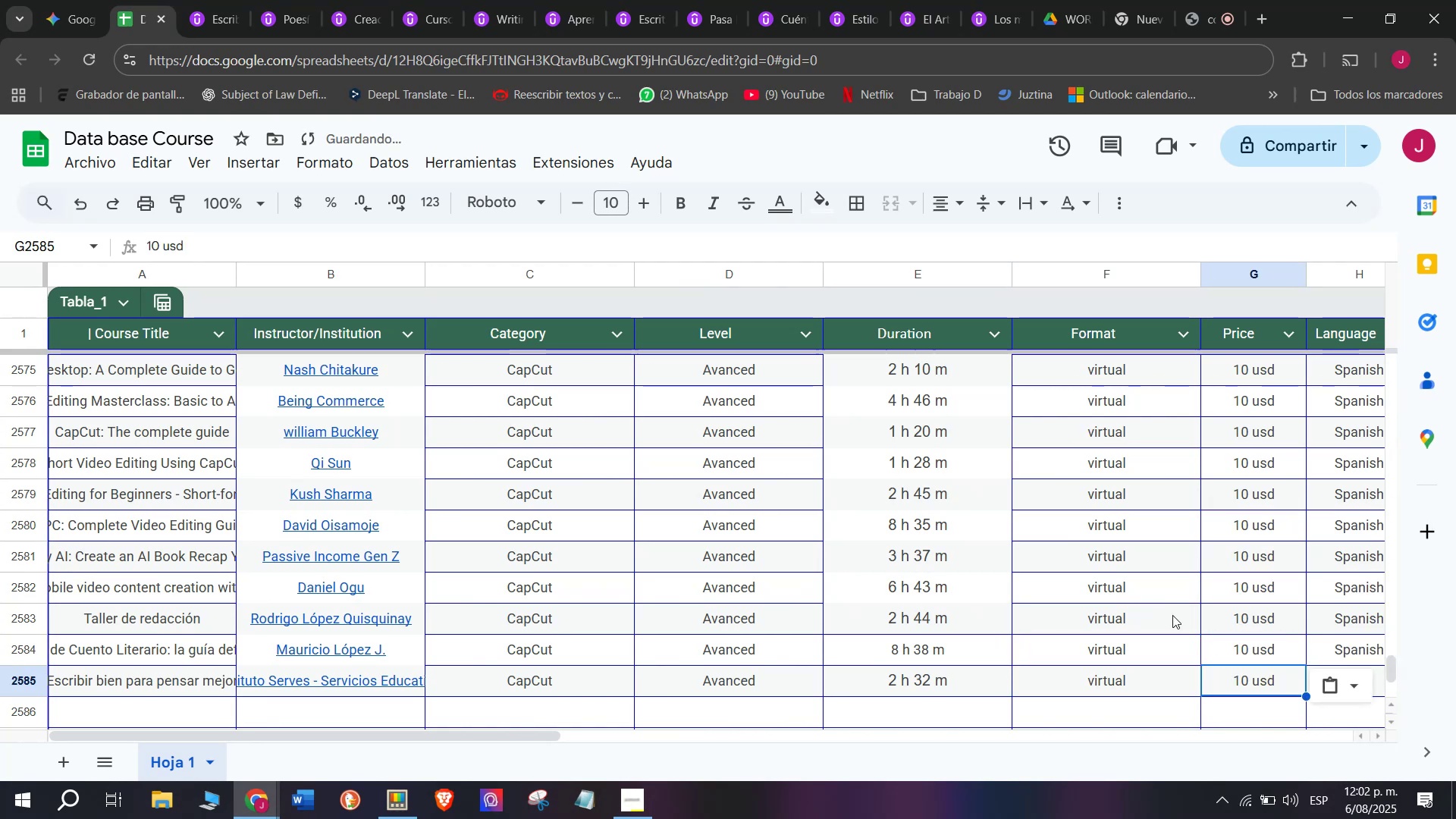 
key(Break)
 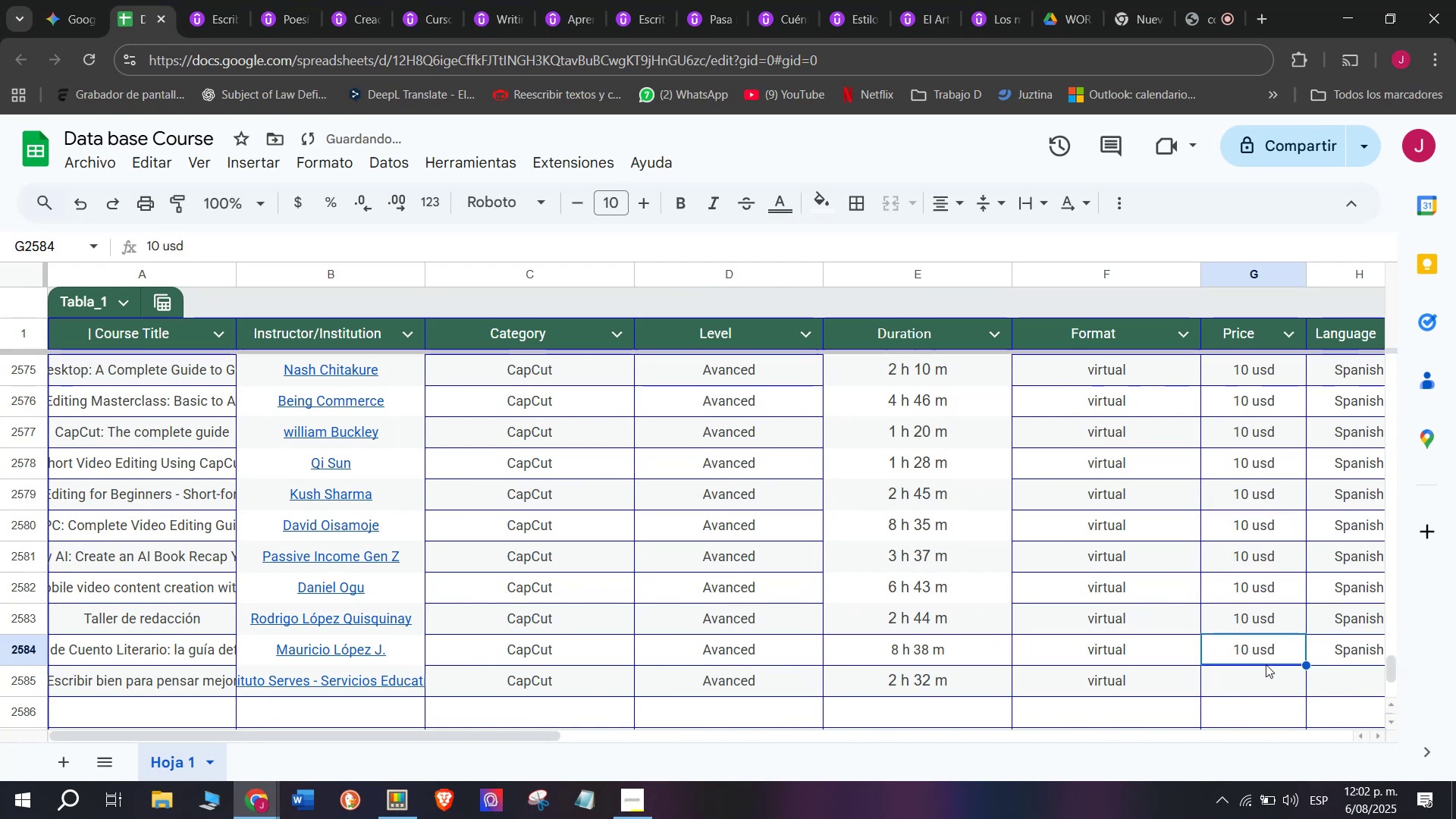 
key(Control+C)
 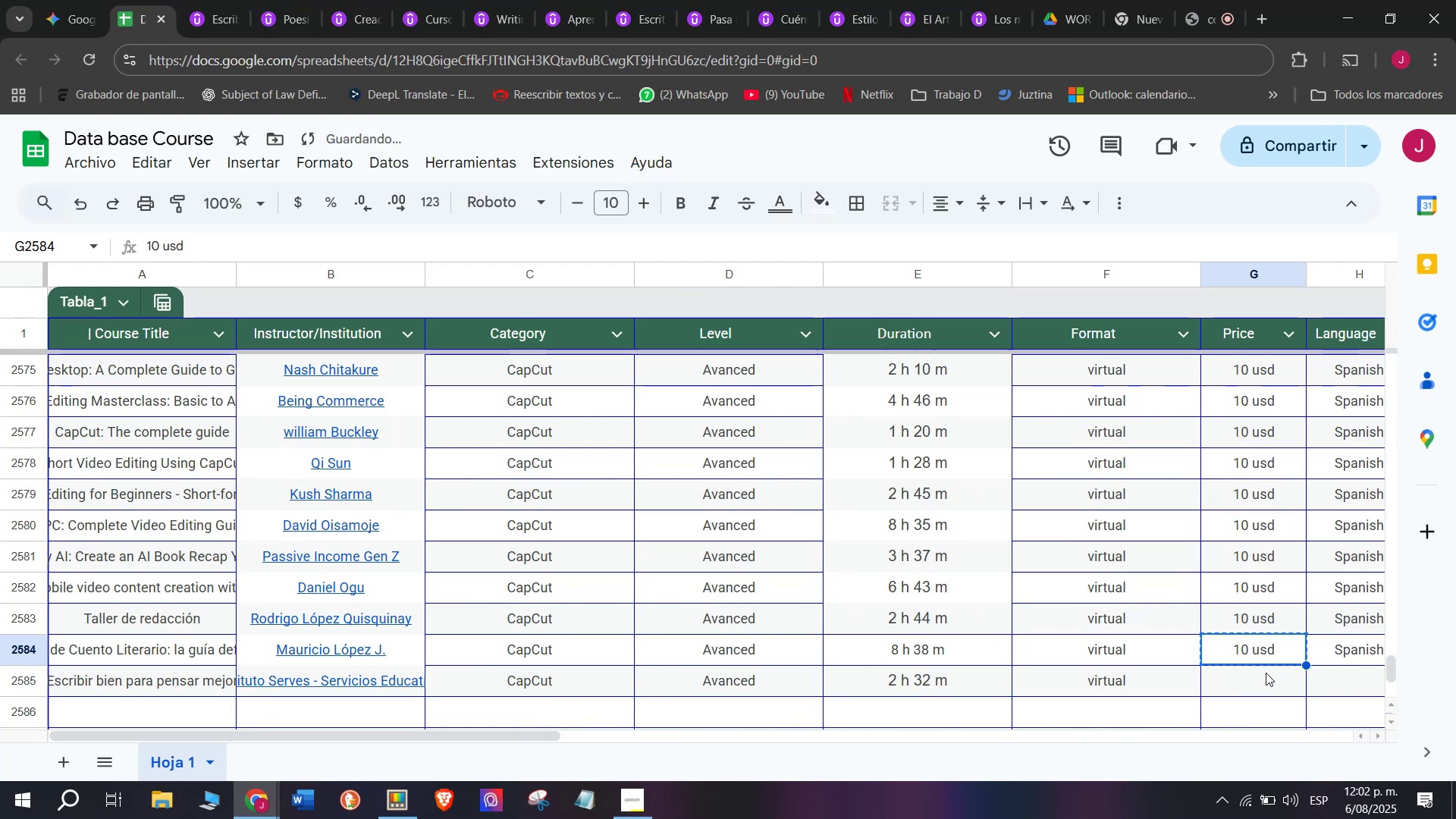 
triple_click([1266, 673])
 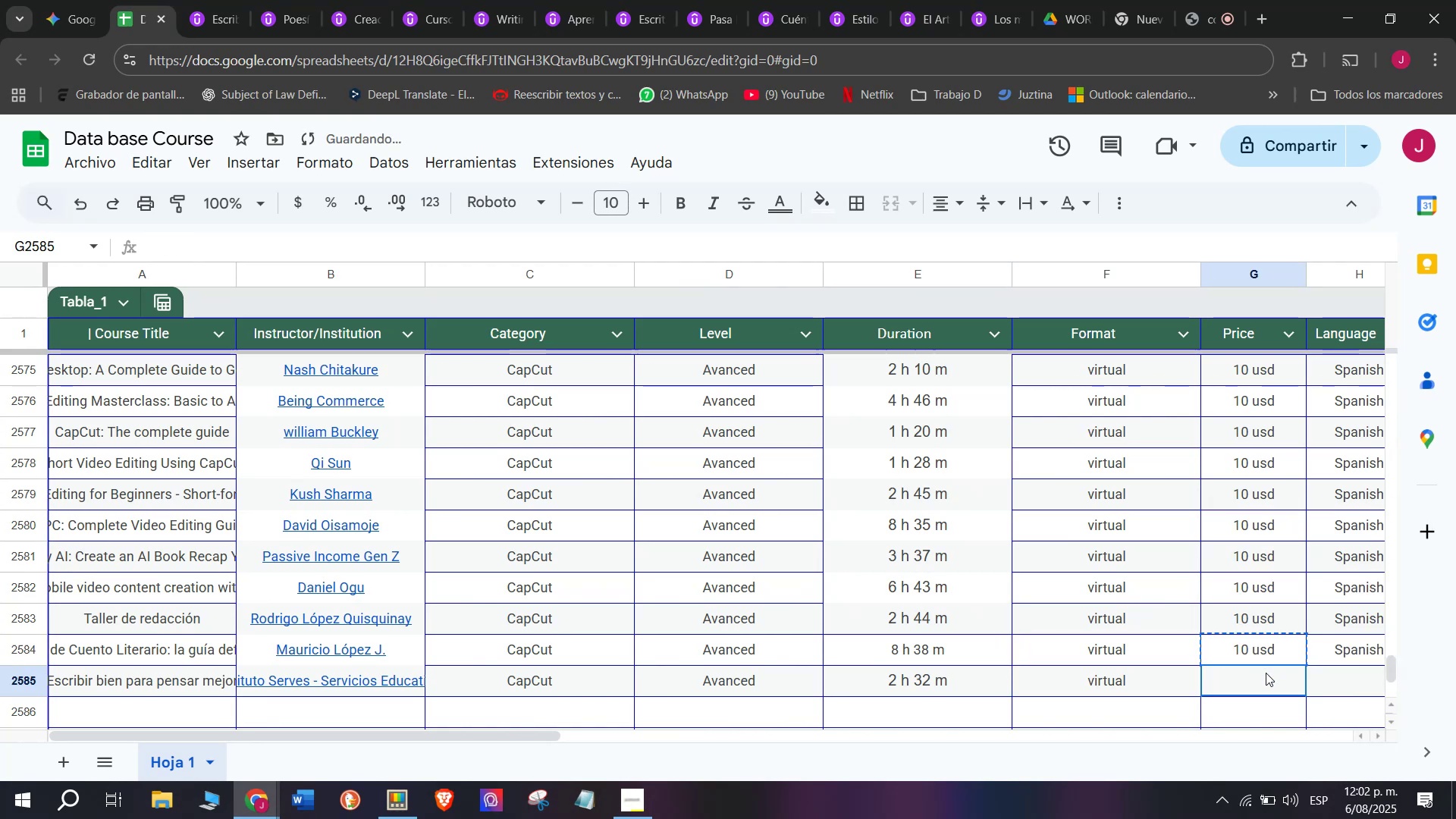 
key(Z)
 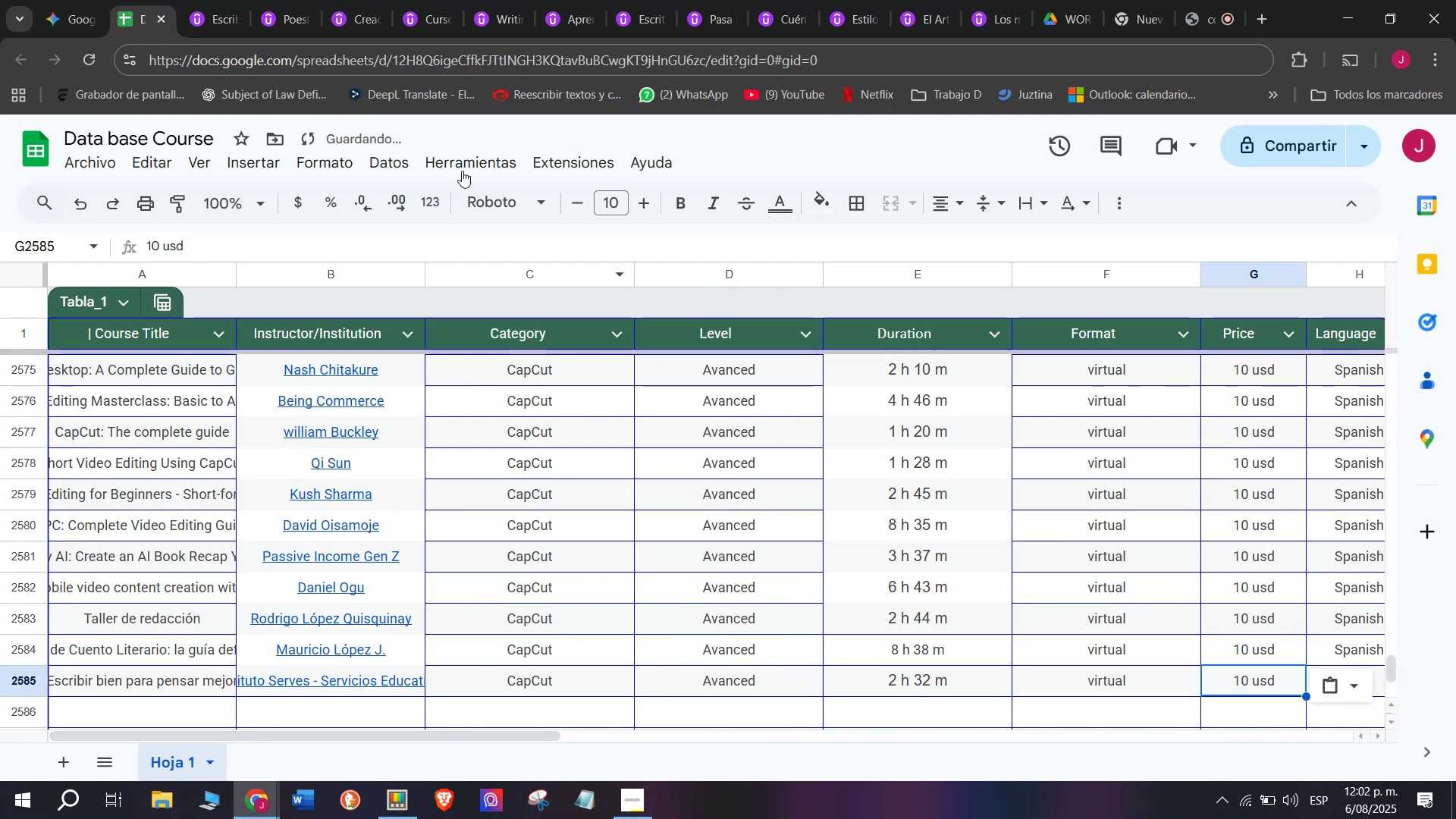 
key(Control+ControlLeft)
 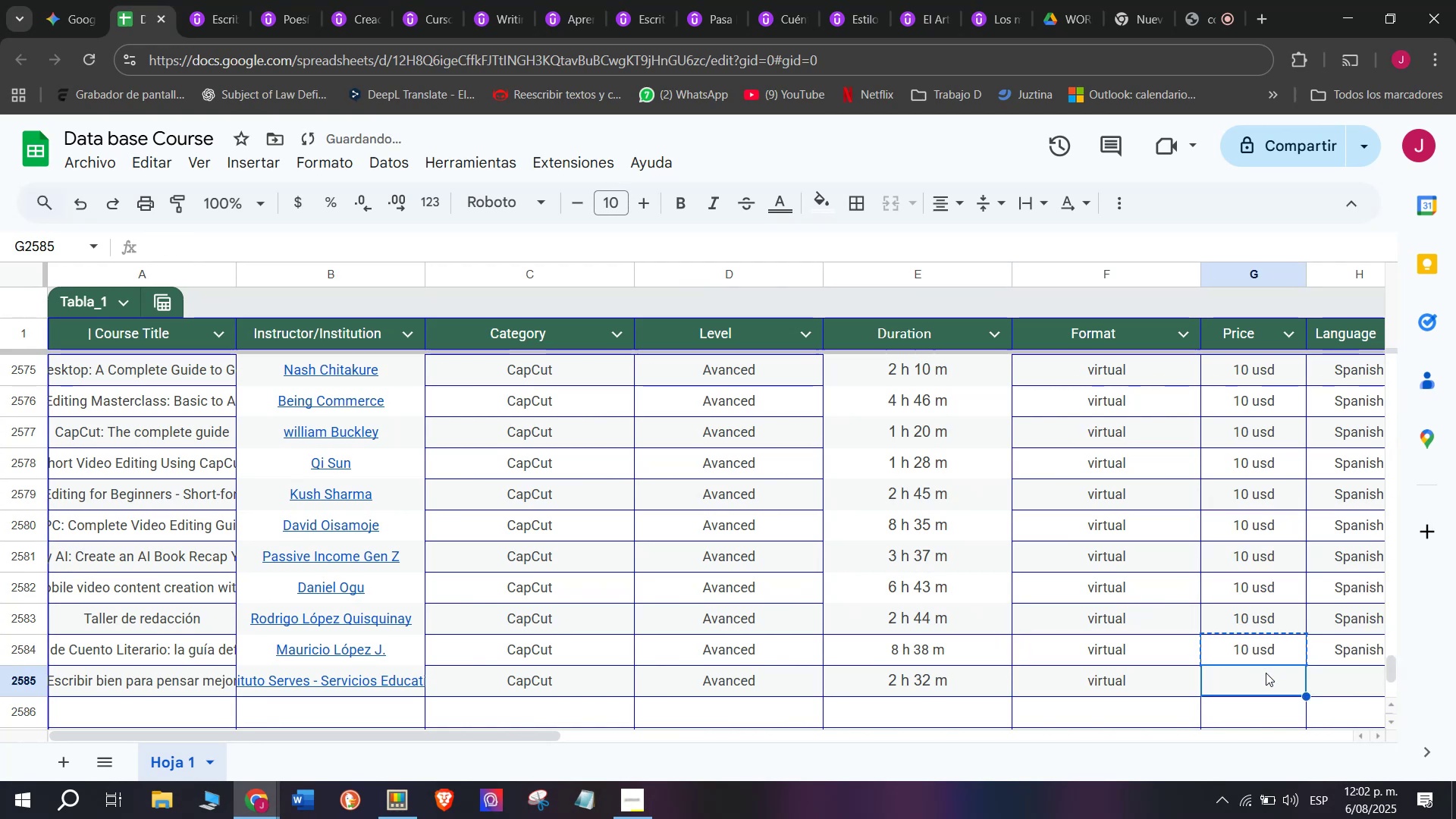 
key(Control+V)
 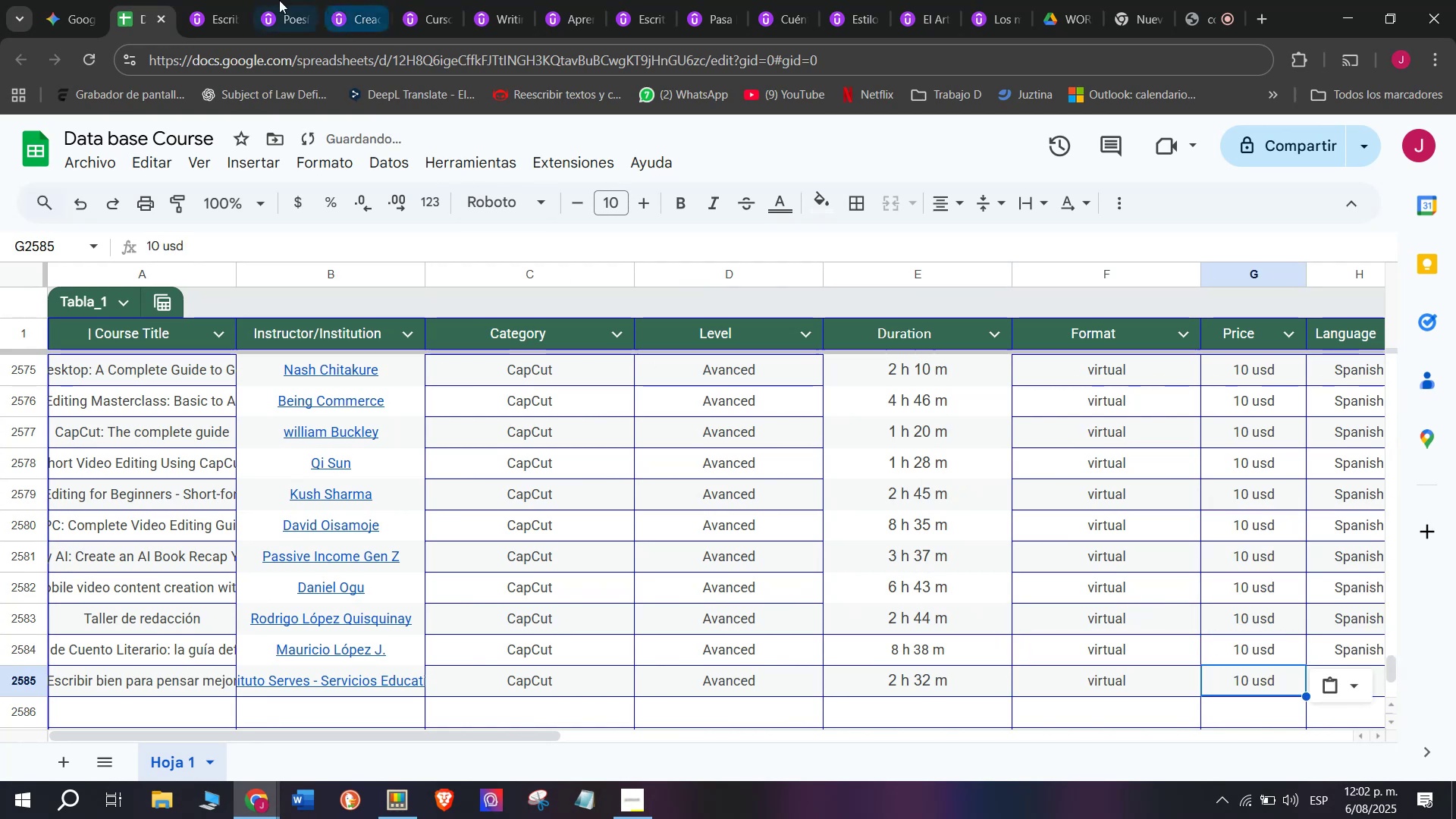 
left_click([222, 0])
 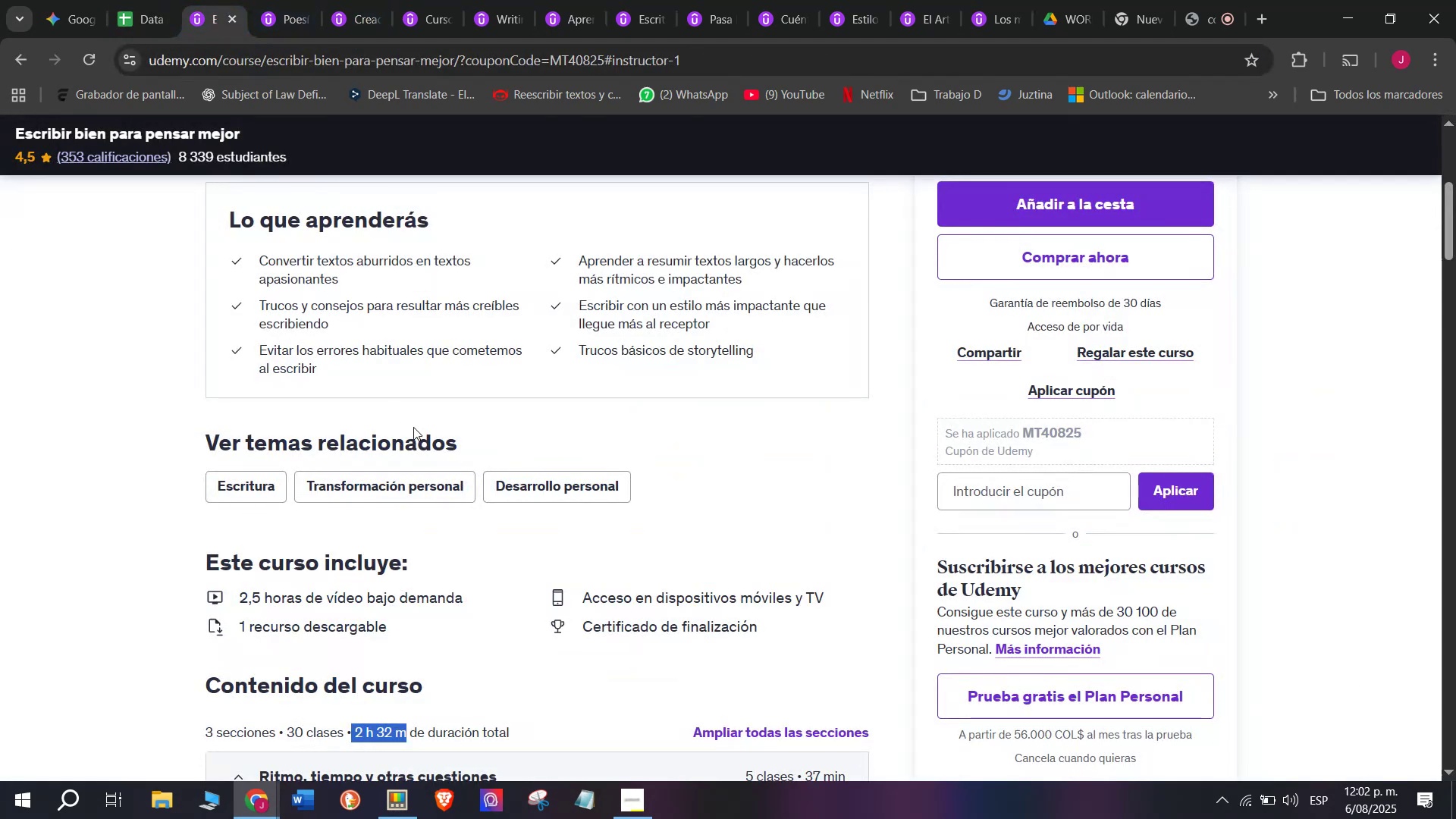 
scroll: coordinate [428, 437], scroll_direction: up, amount: 3.0
 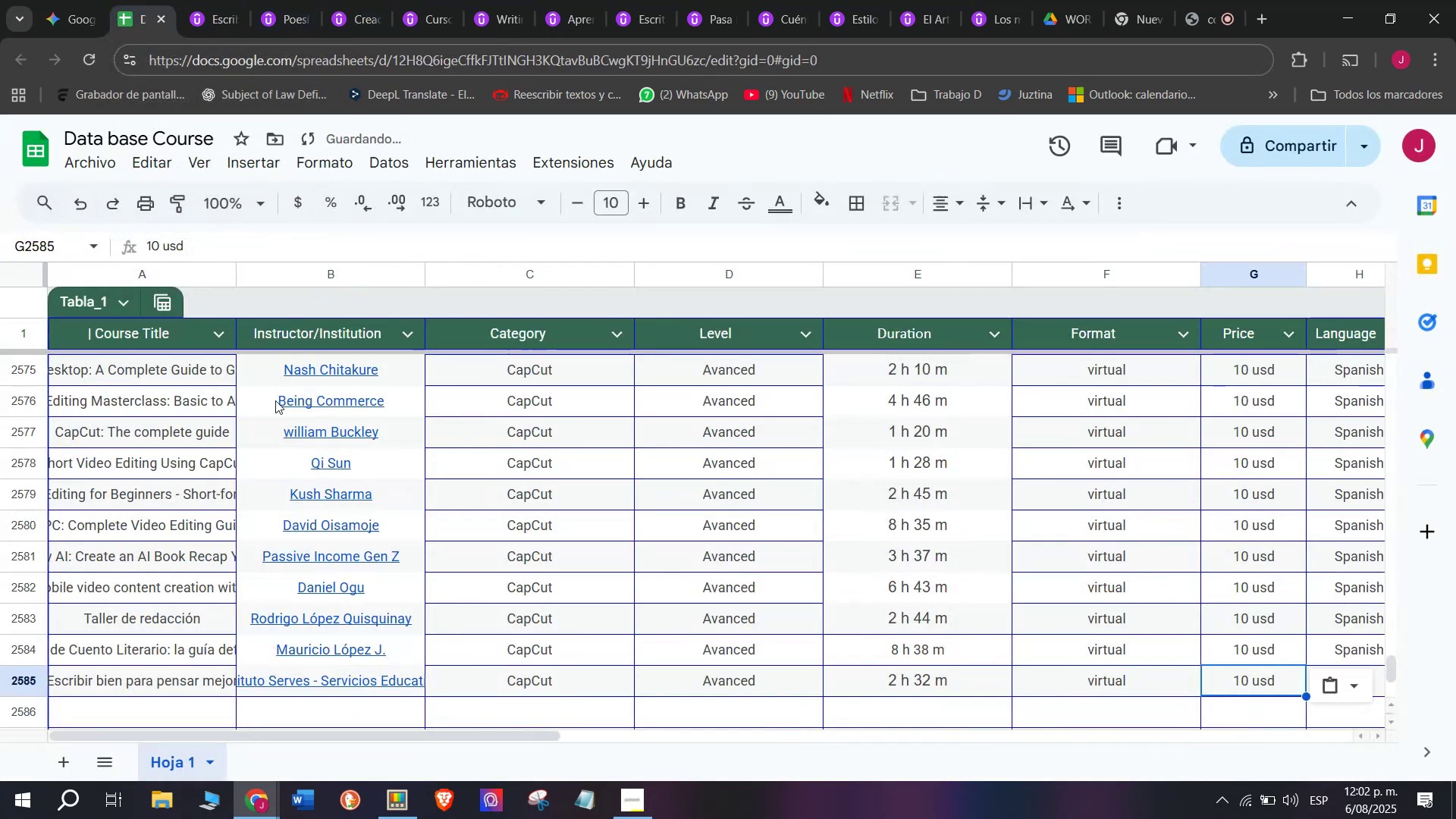 
left_click_drag(start_coordinate=[404, 733], to_coordinate=[697, 745])
 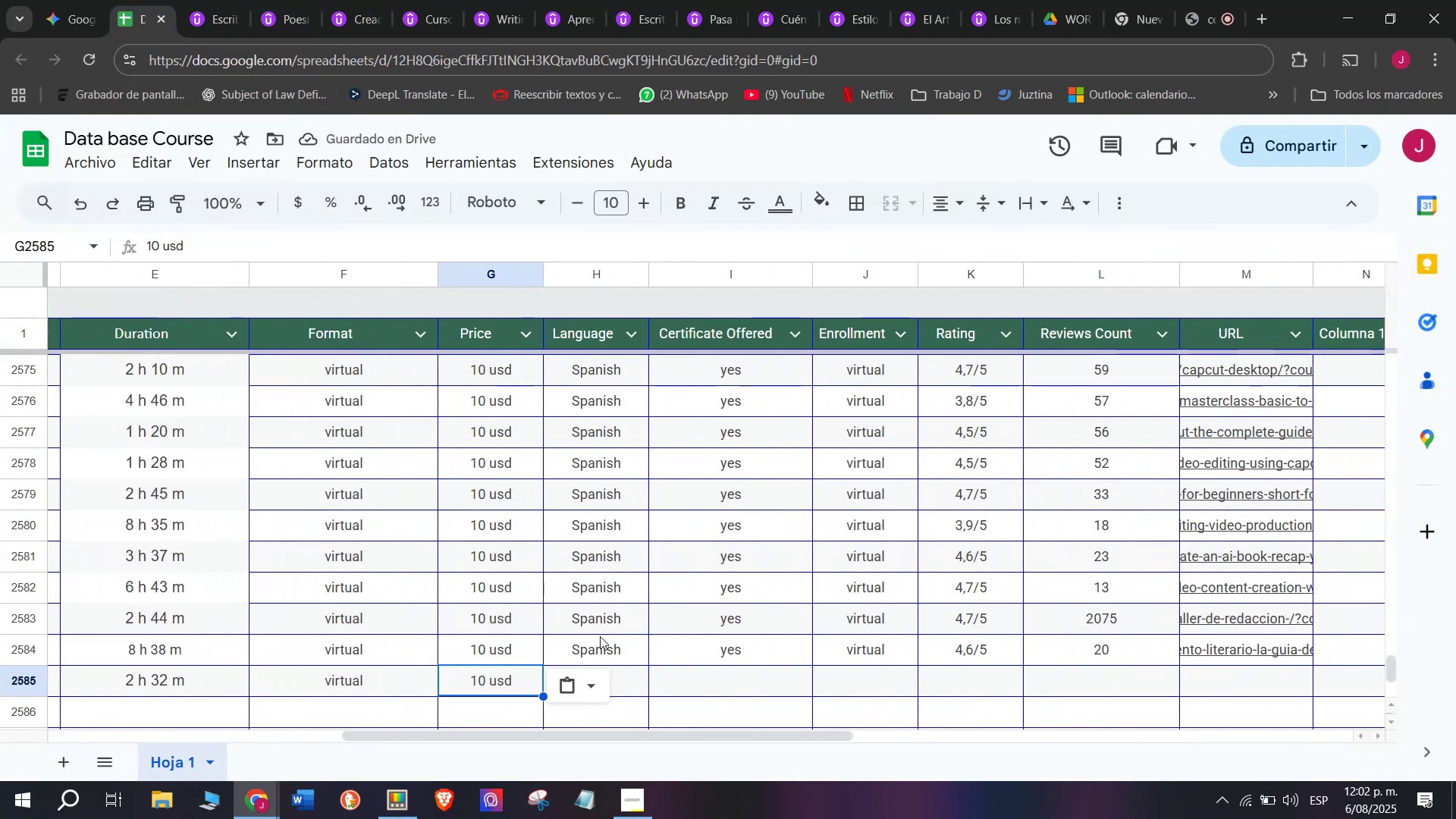 
left_click([601, 632])
 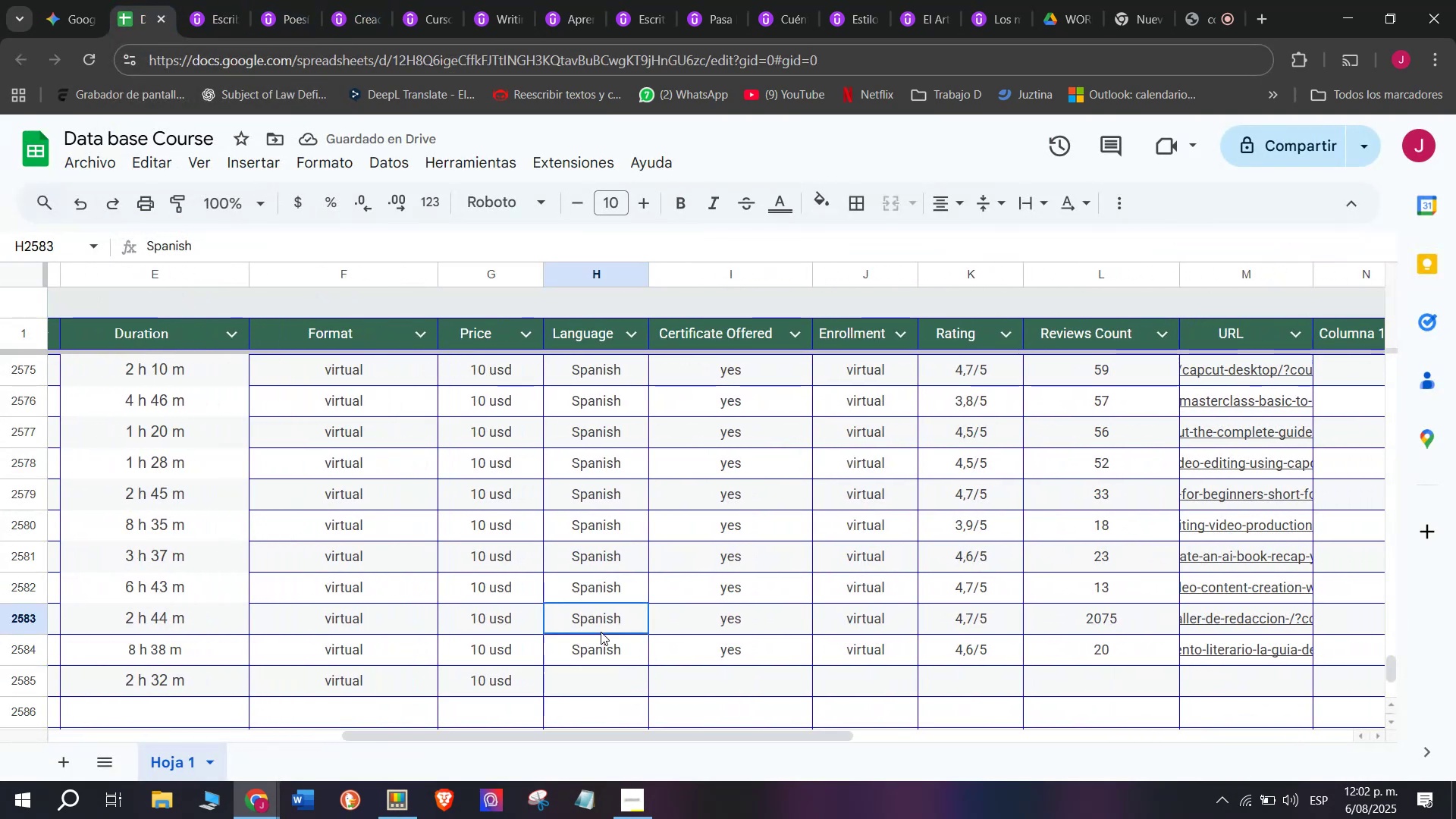 
key(Break)
 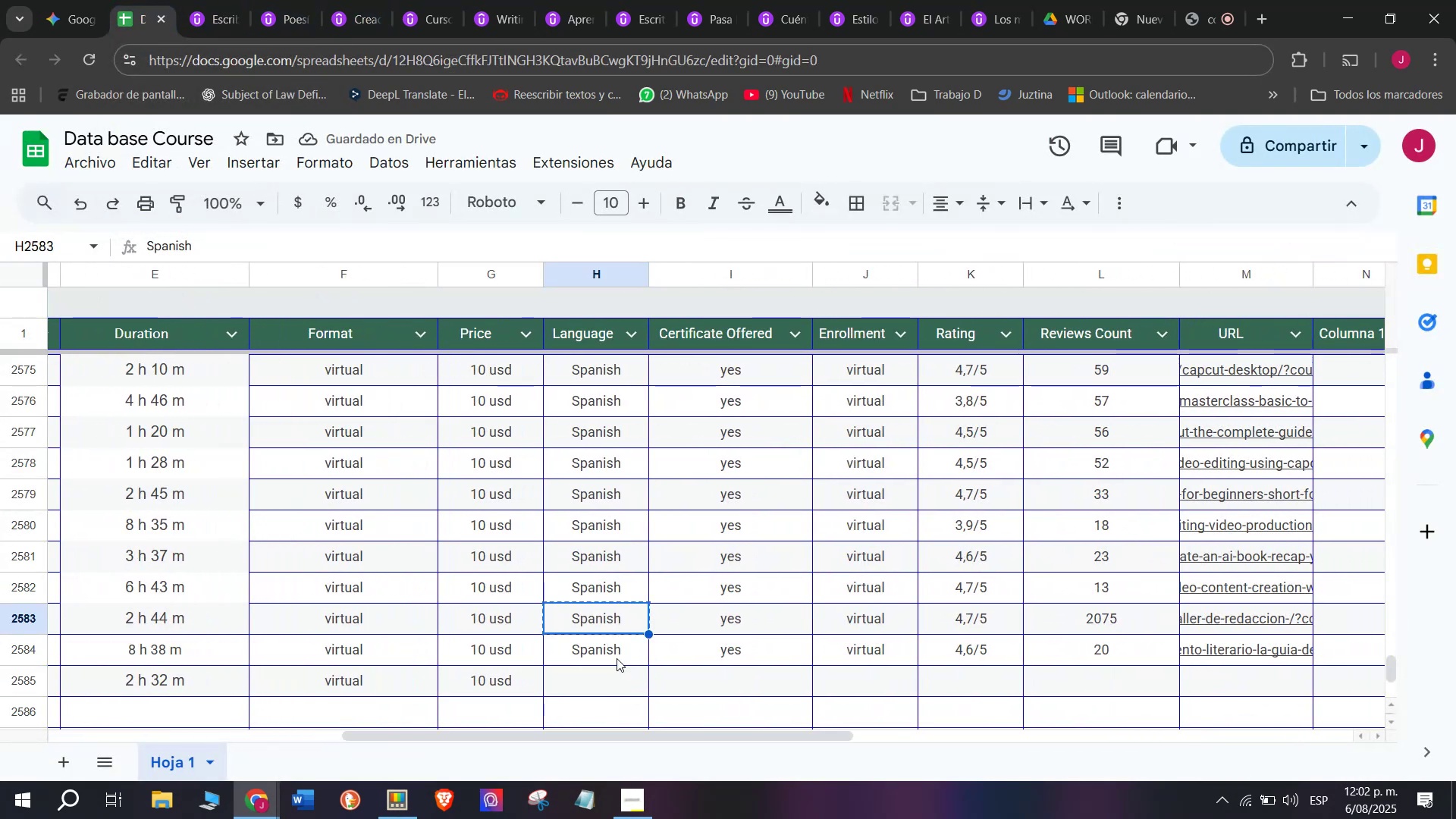 
key(Control+C)
 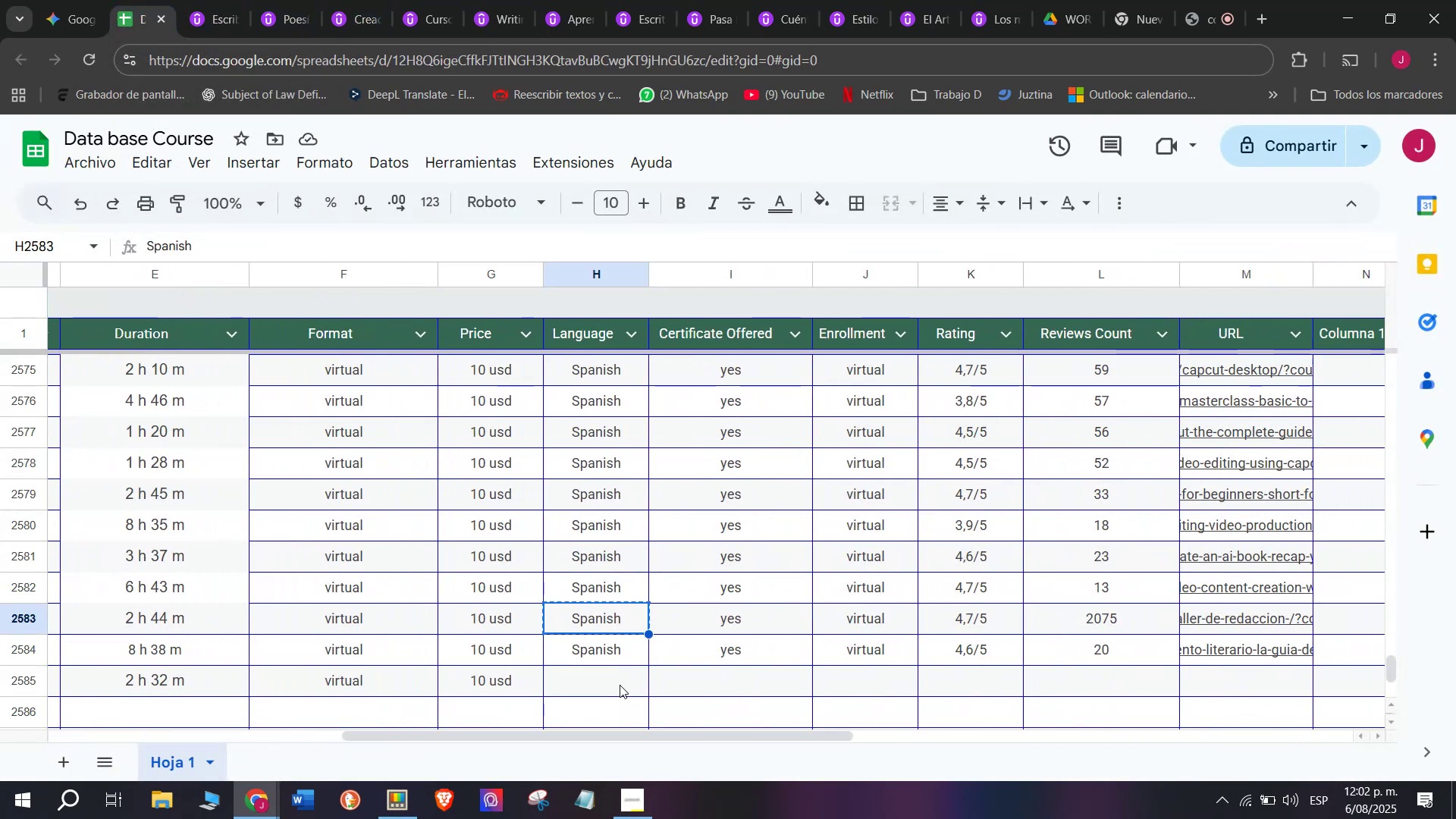 
key(Control+ControlLeft)
 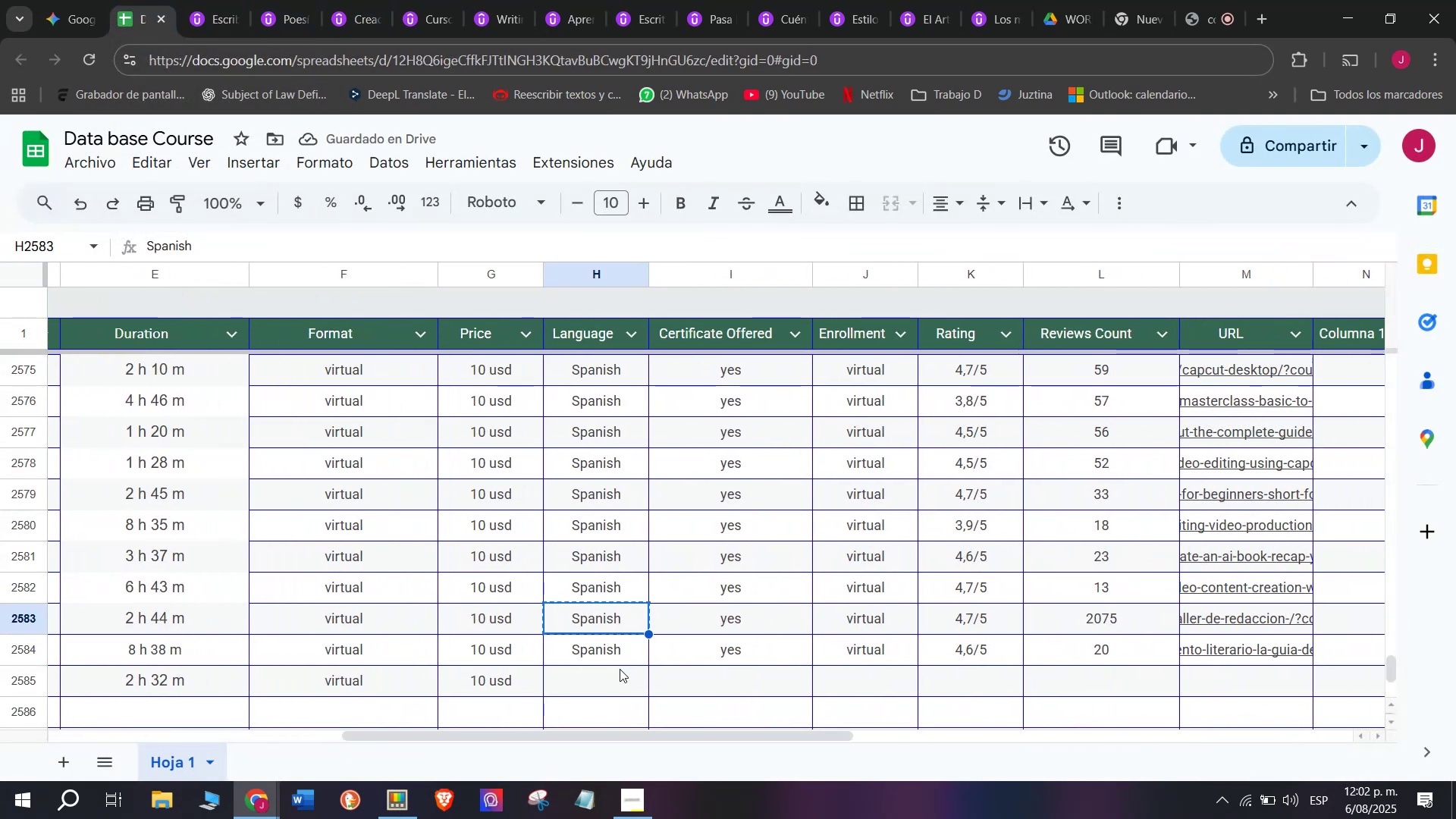 
key(Z)
 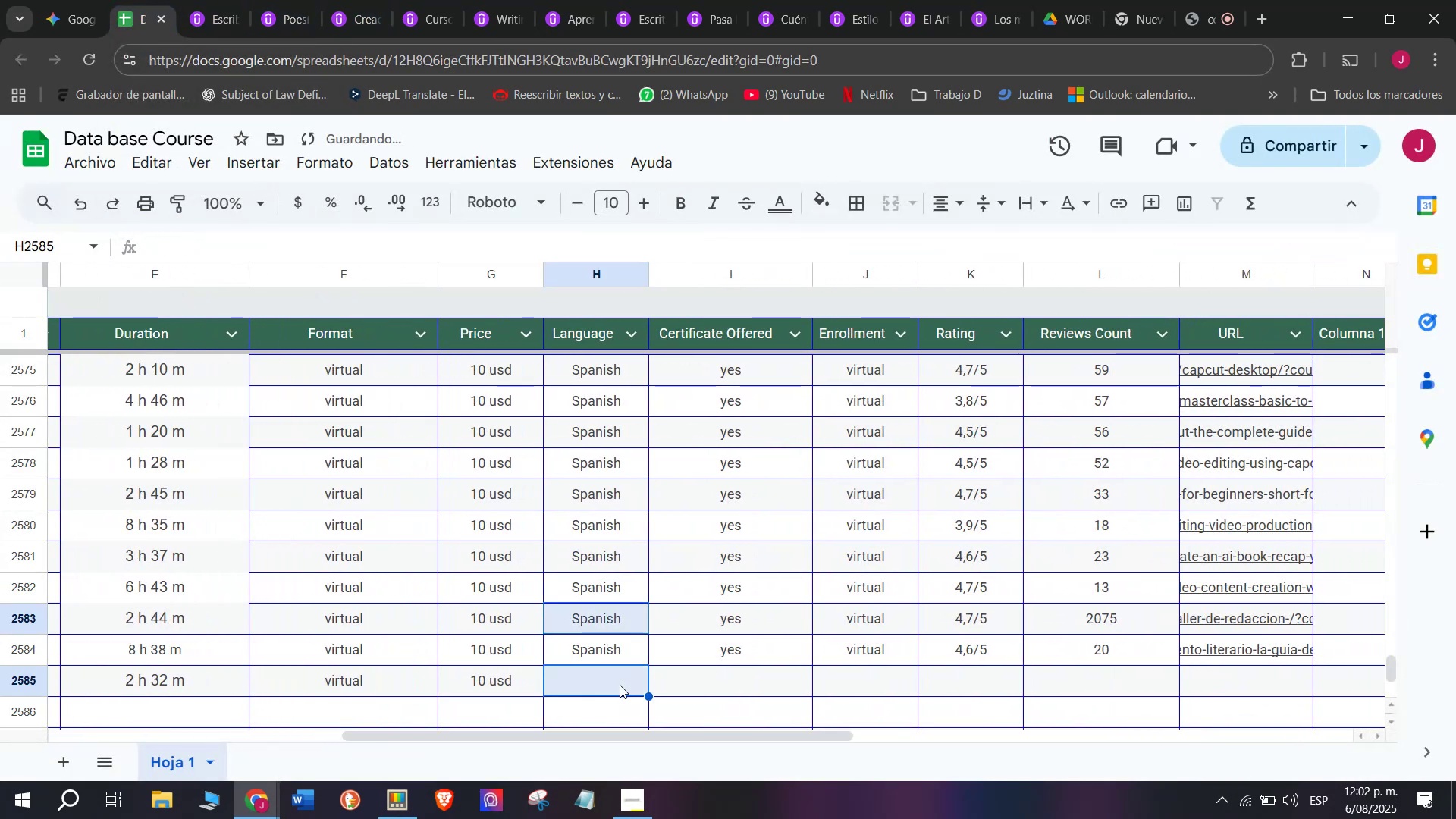 
key(Control+ControlLeft)
 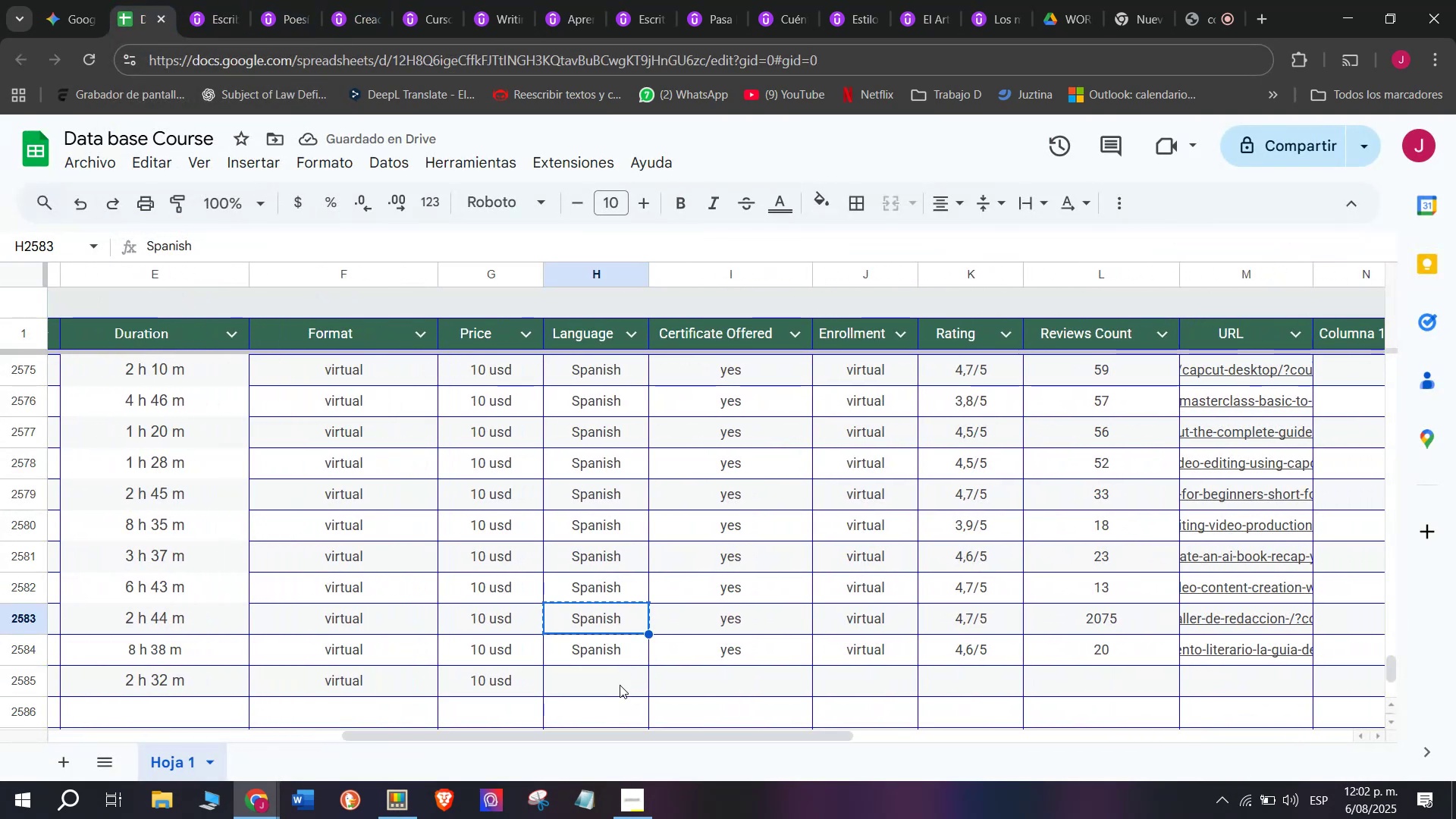 
key(Control+V)
 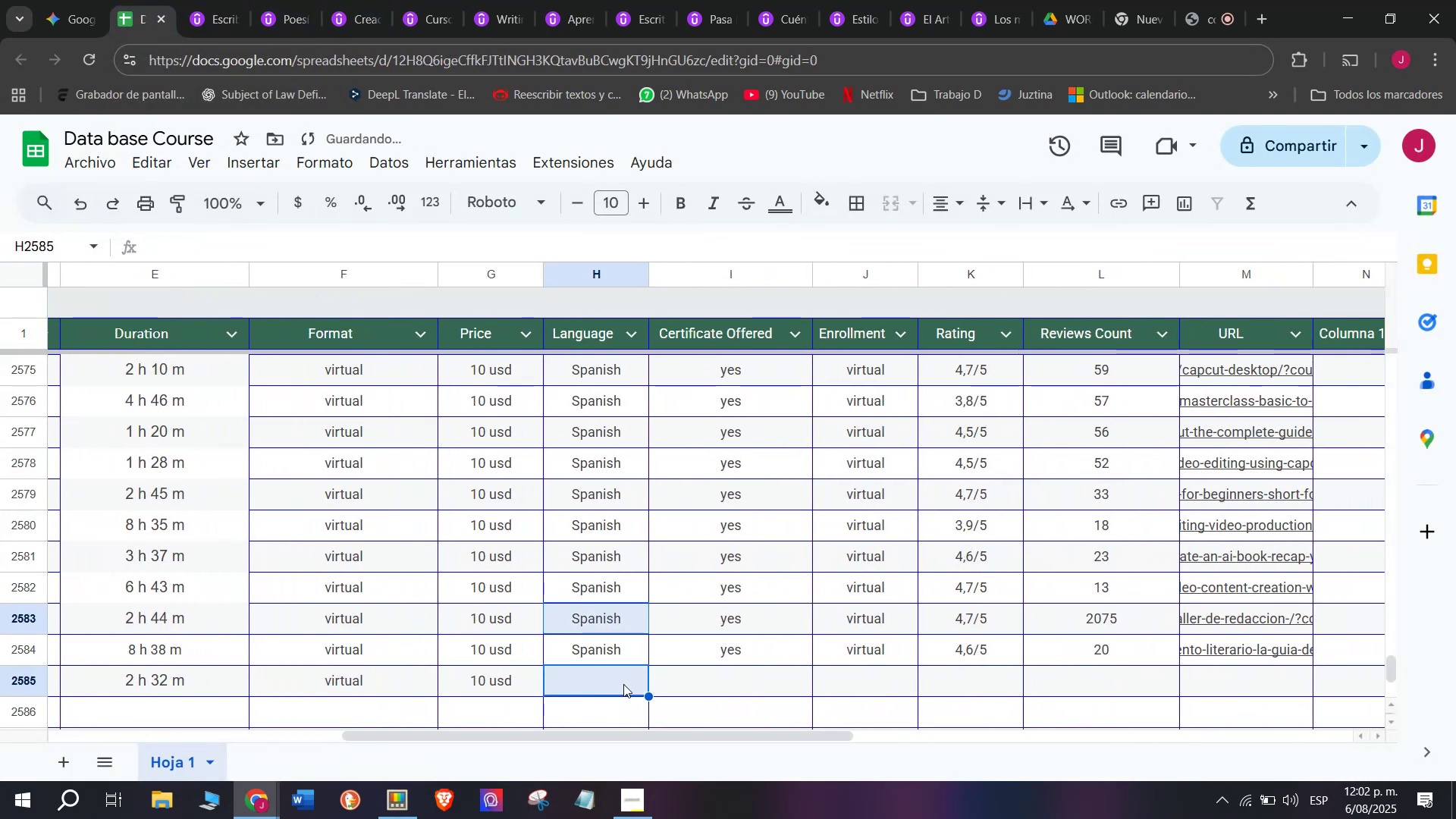 
key(Control+ControlLeft)
 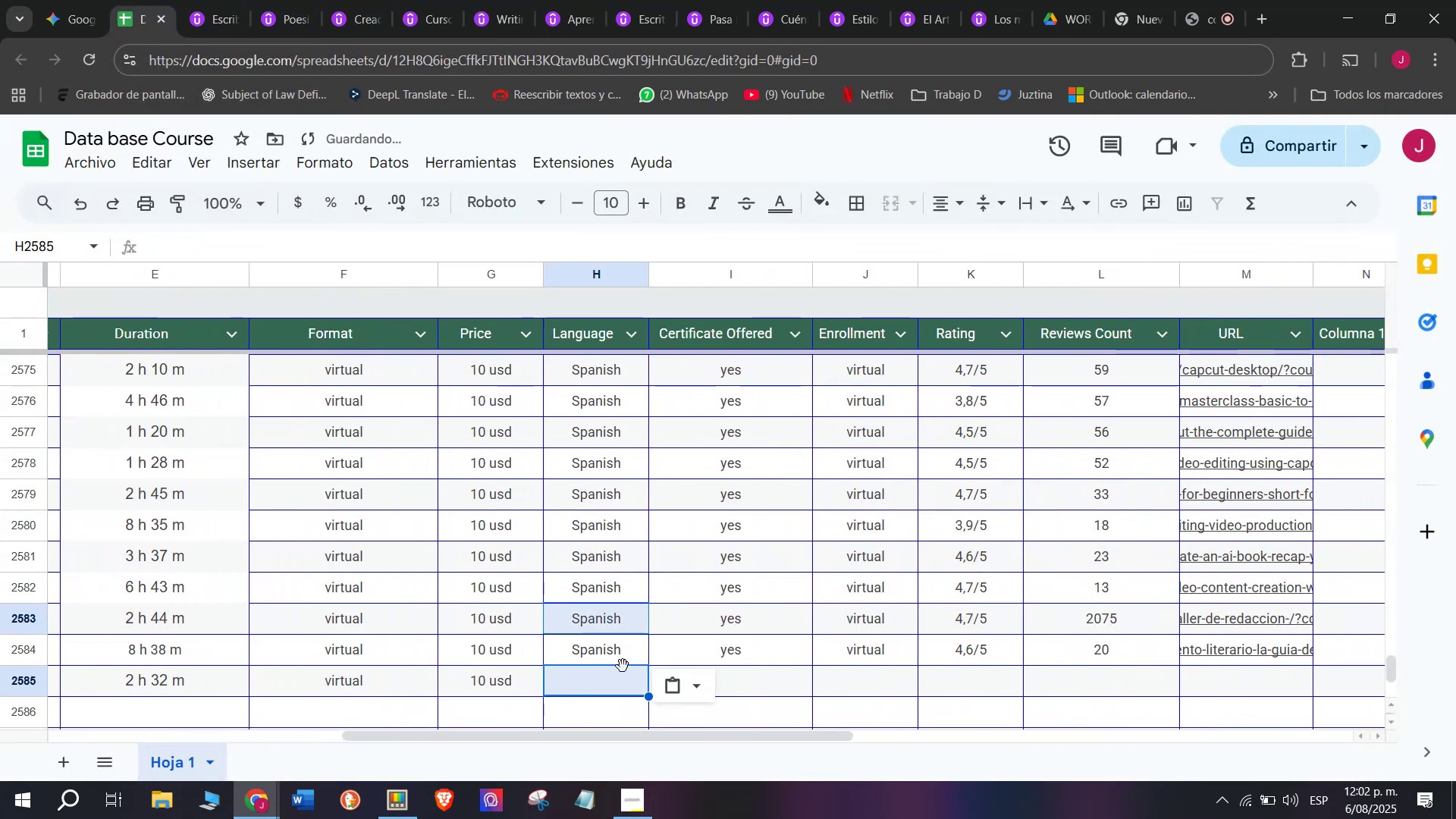 
key(Z)
 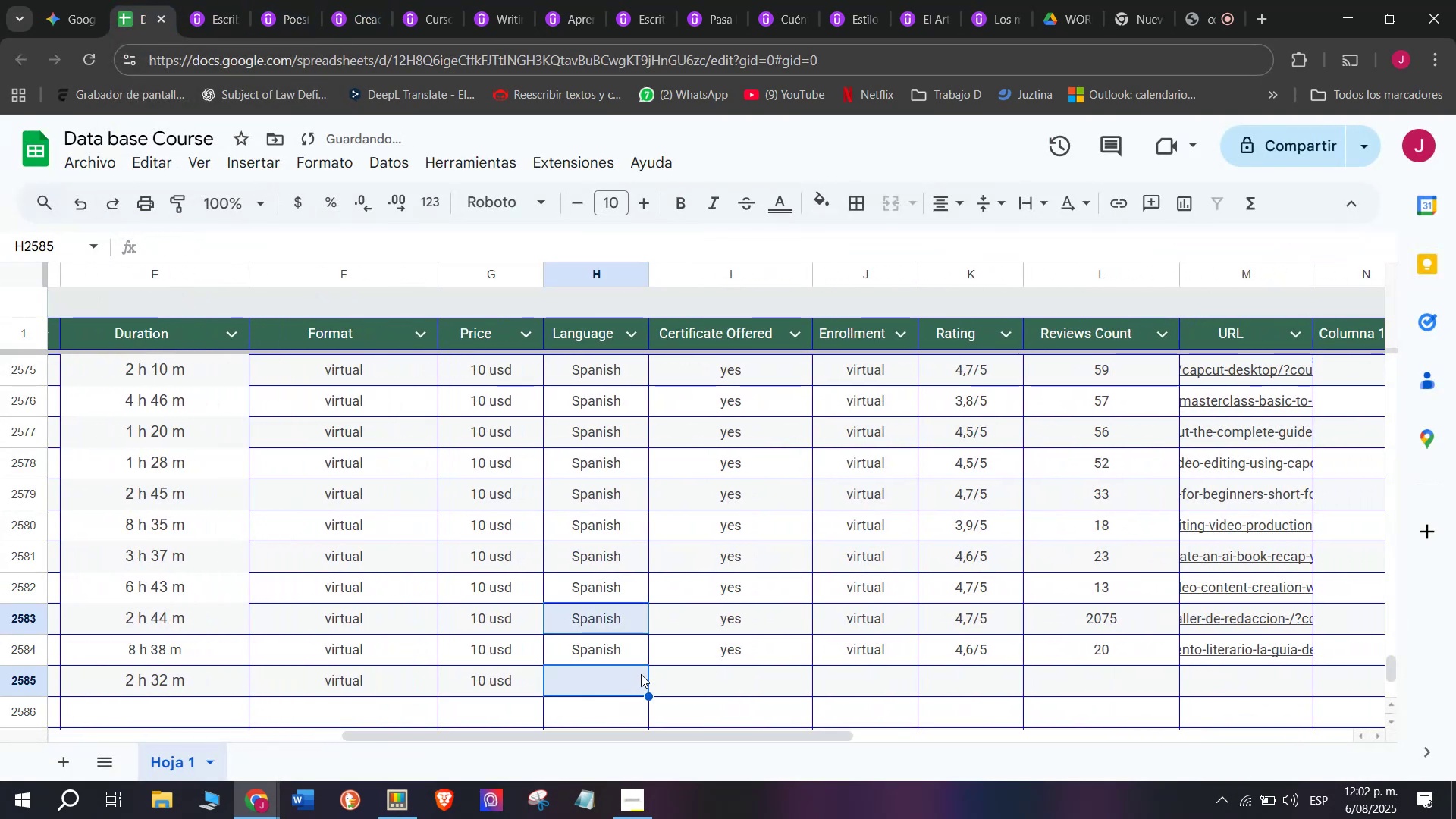 
key(Control+V)
 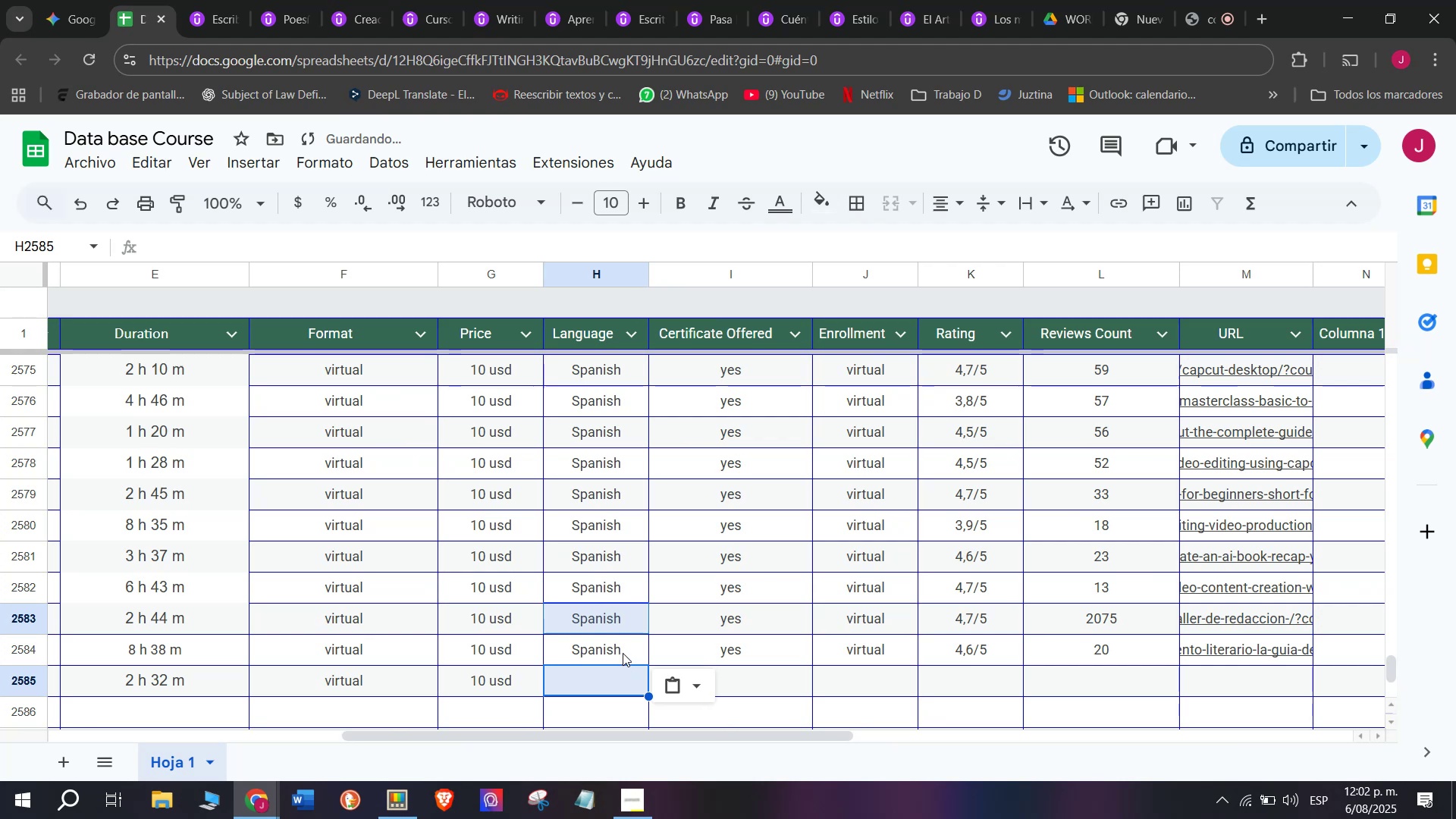 
left_click([623, 653])
 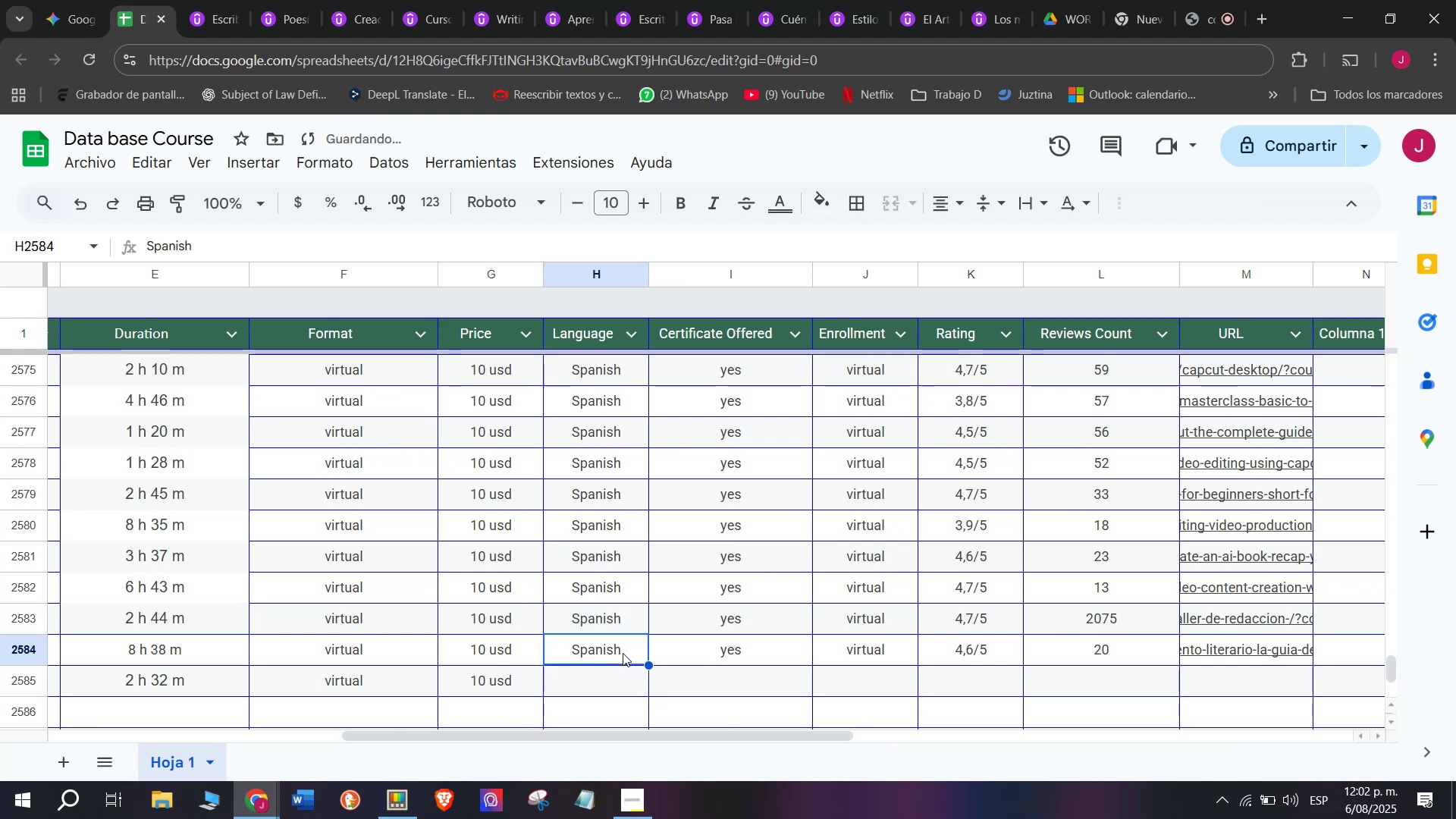 
key(Break)
 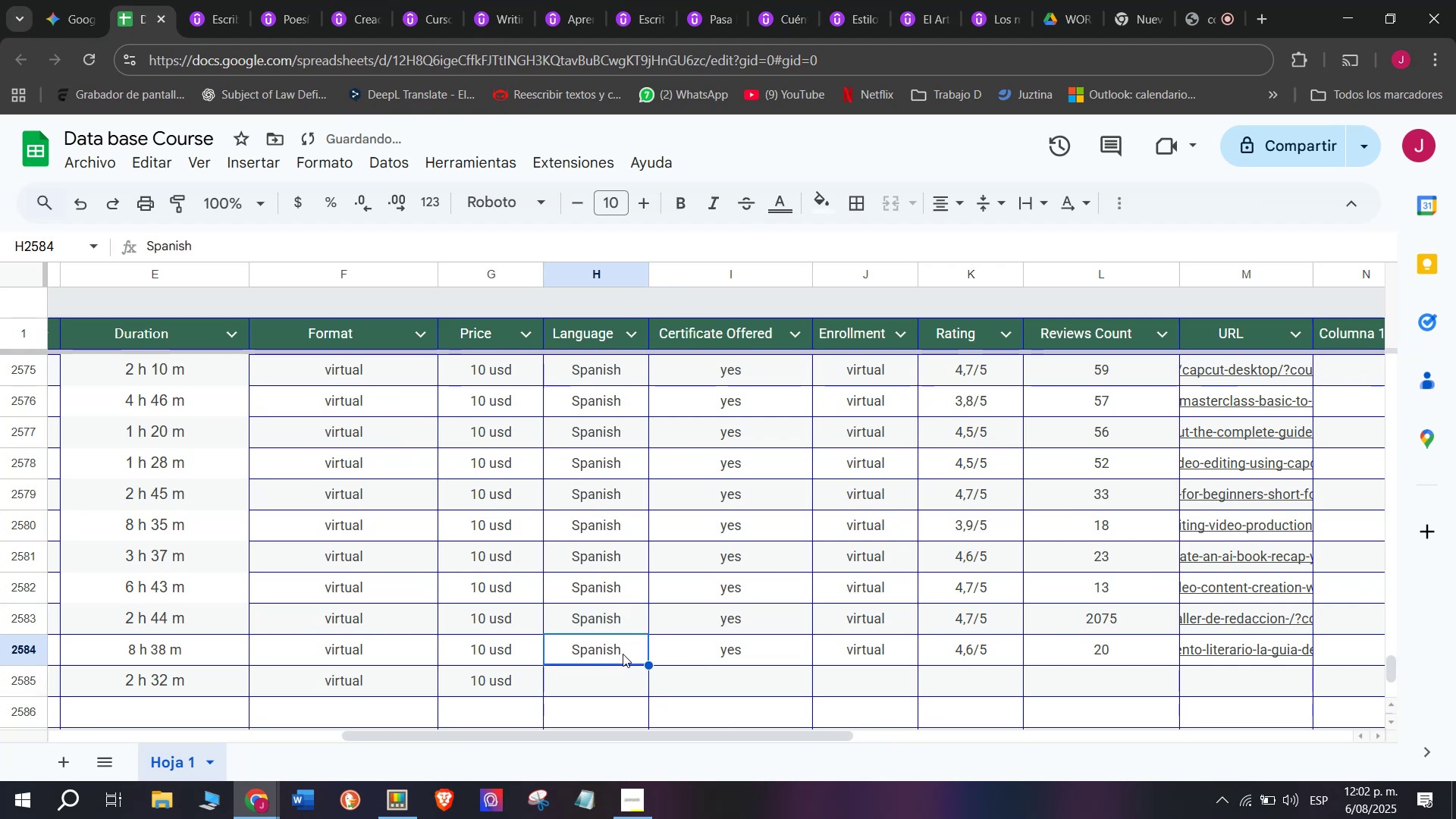 
key(Control+ControlLeft)
 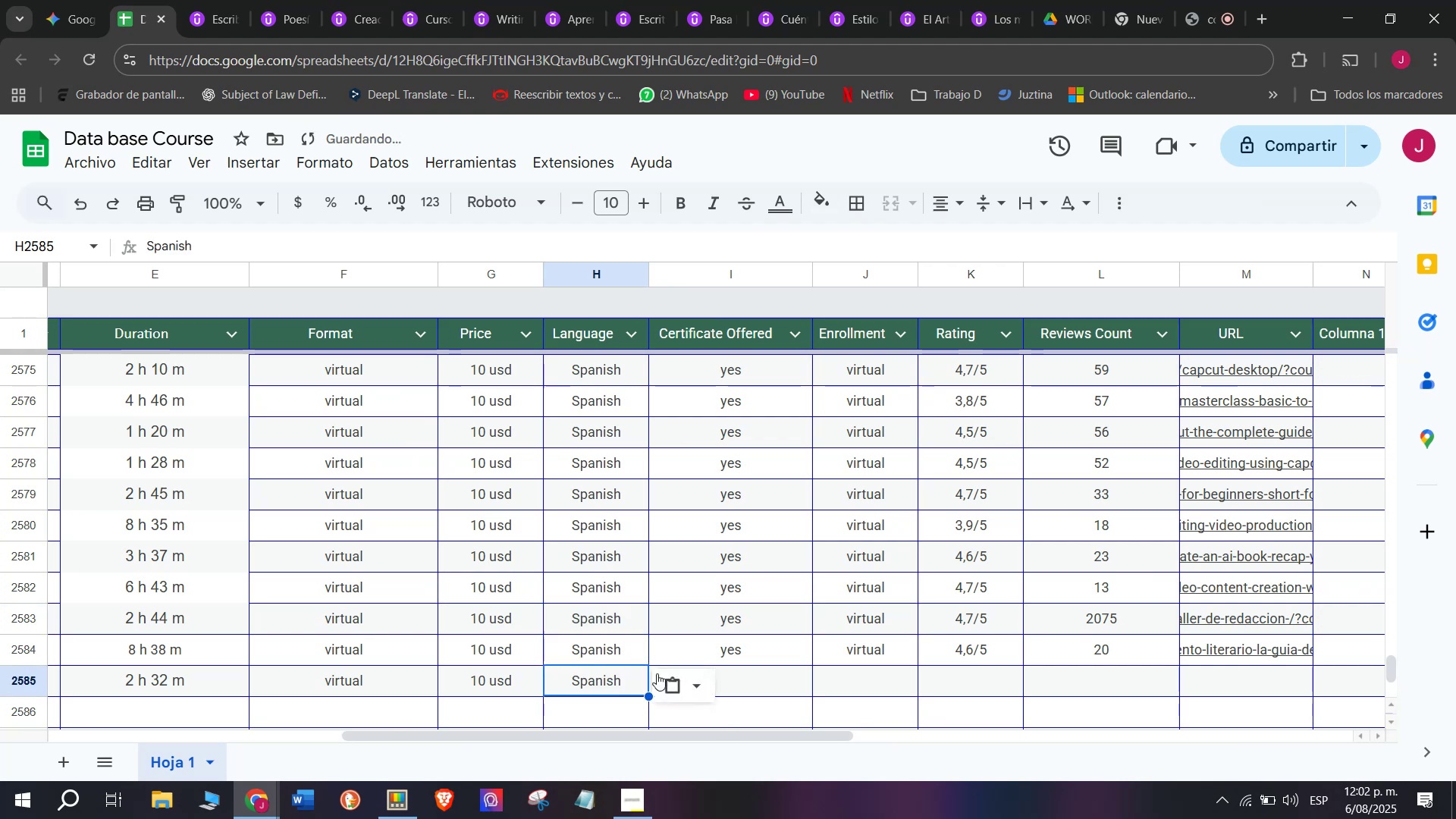 
key(Control+C)
 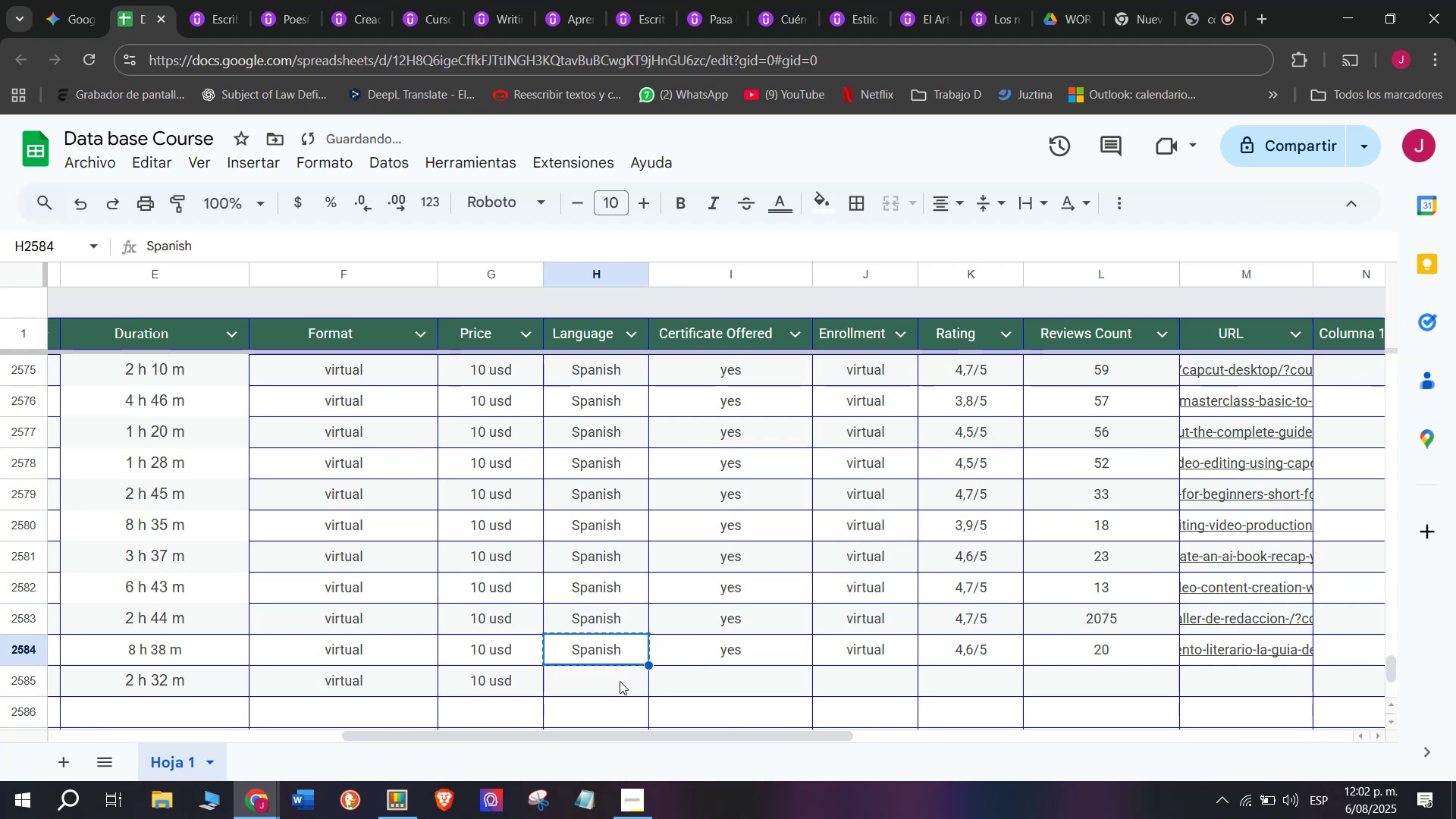 
double_click([620, 681])
 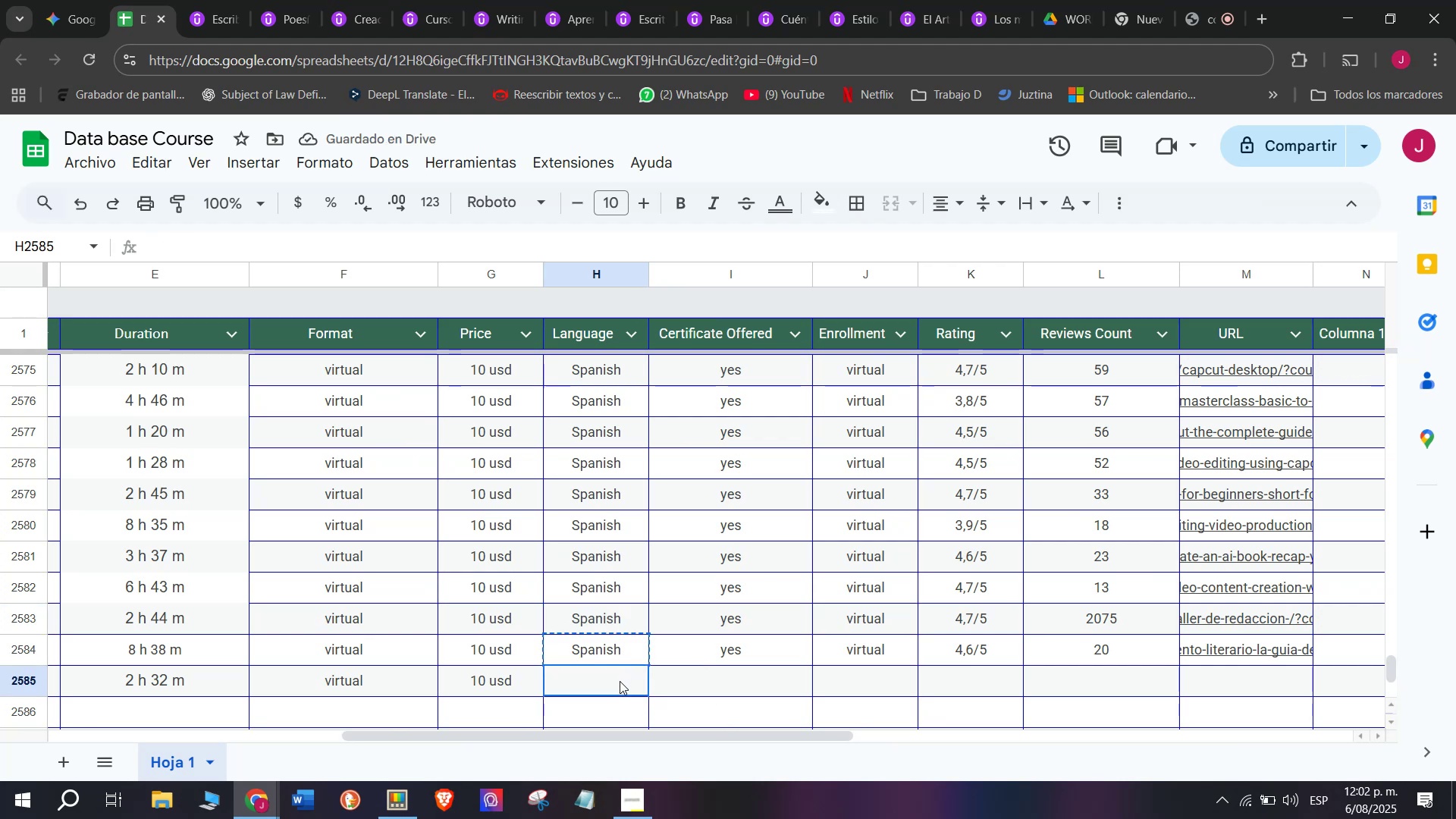 
key(Z)
 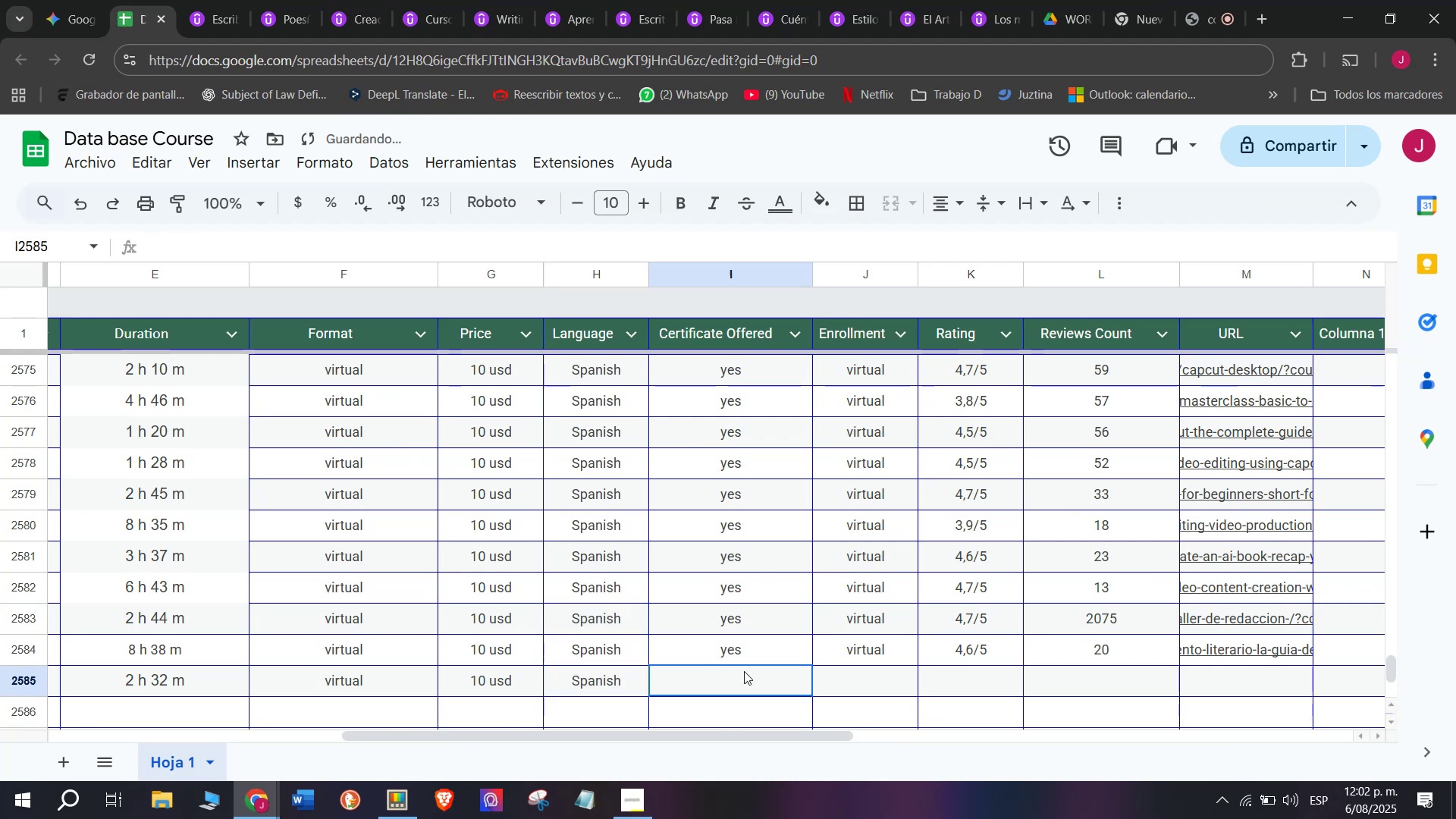 
key(Control+ControlLeft)
 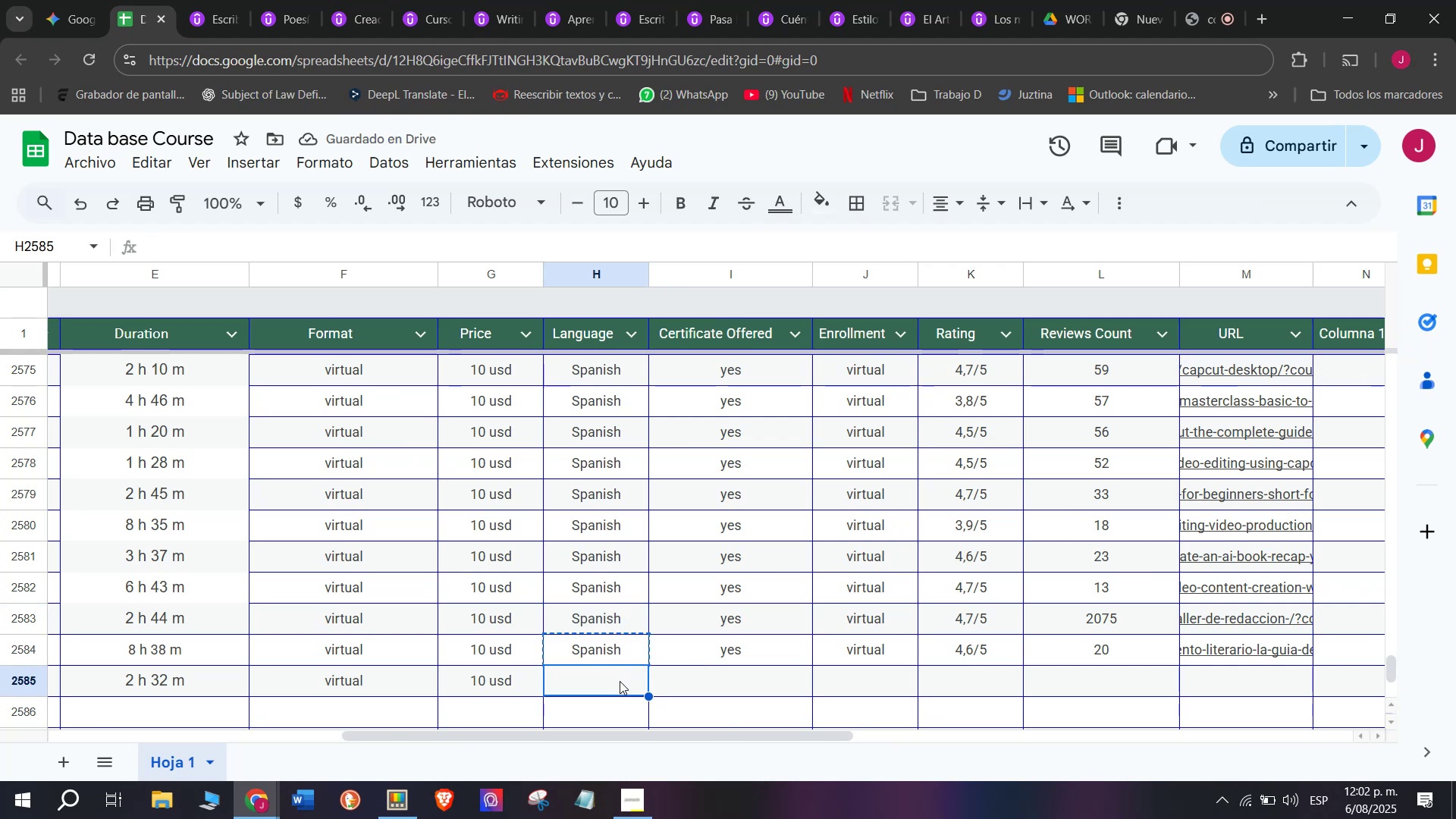 
key(Control+V)
 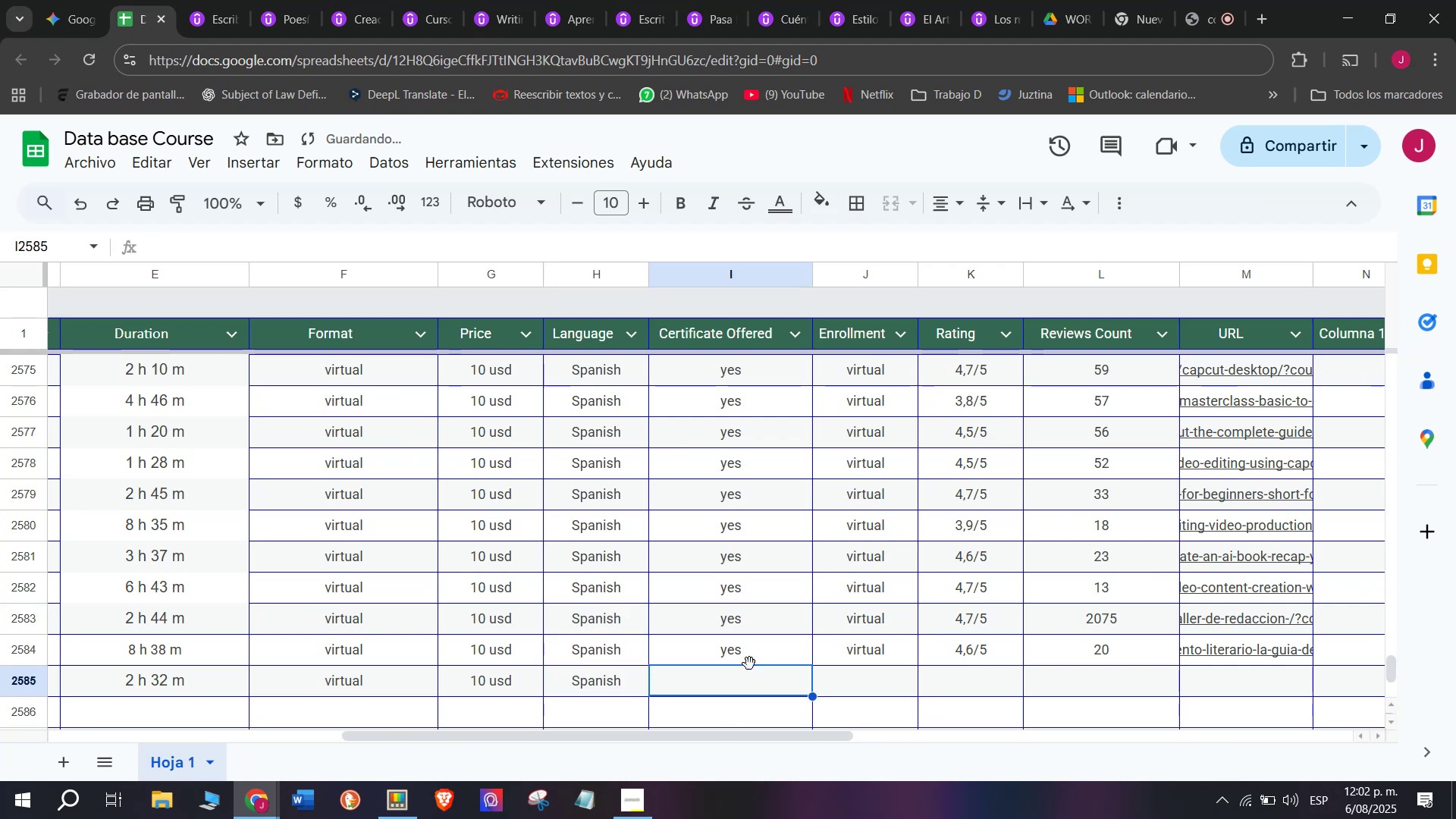 
double_click([754, 647])
 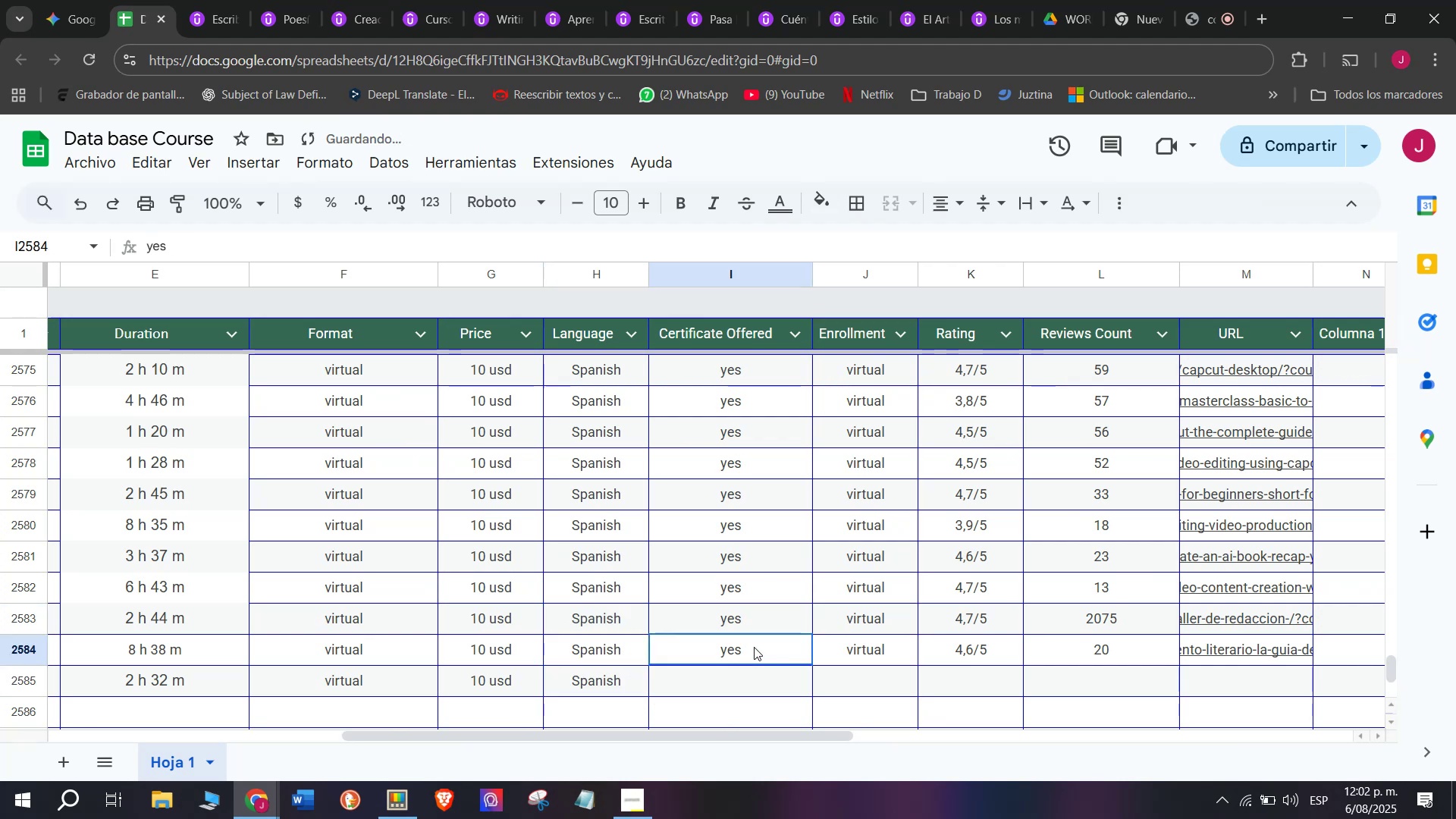 
key(Break)
 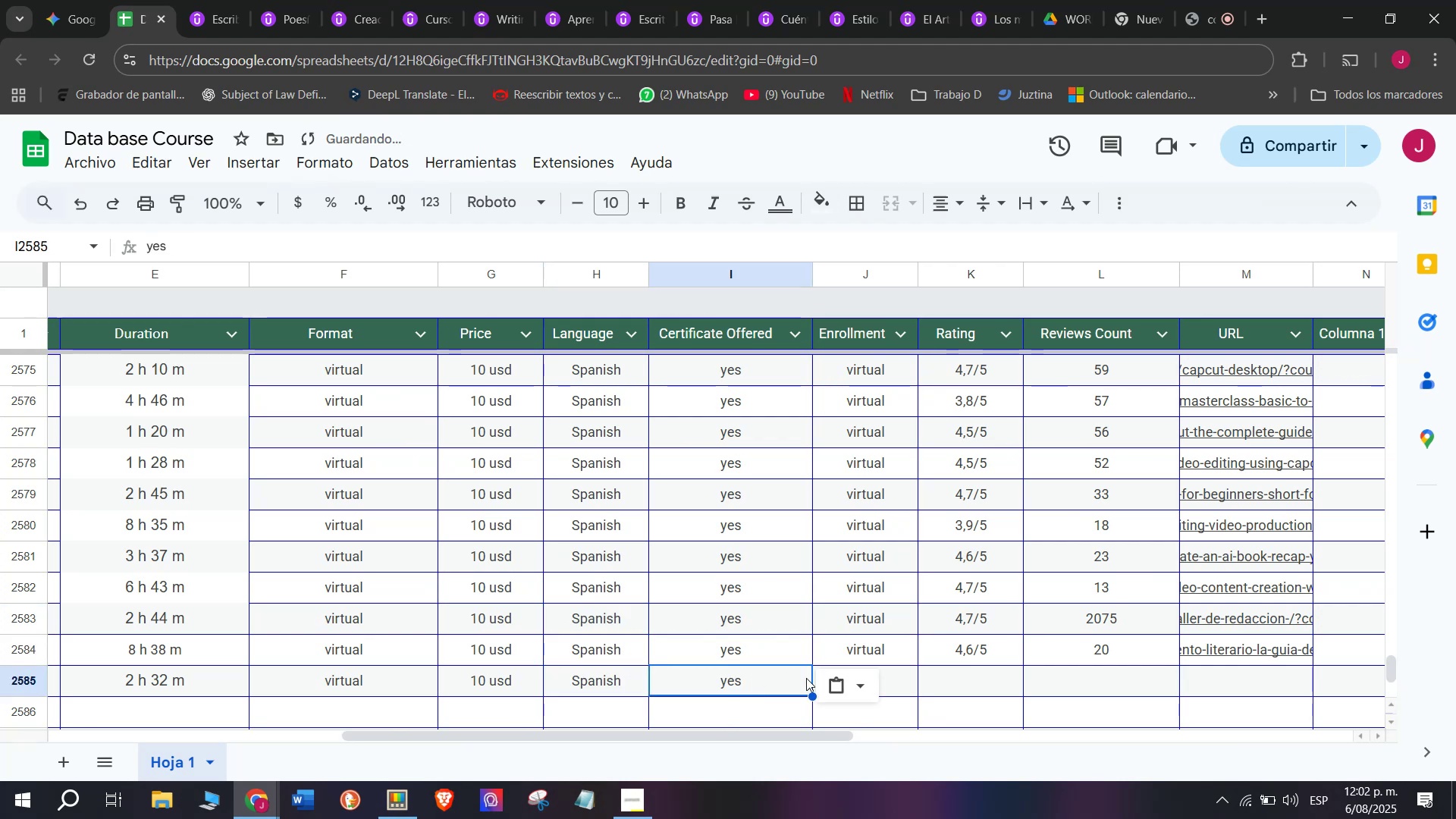 
key(Control+ControlLeft)
 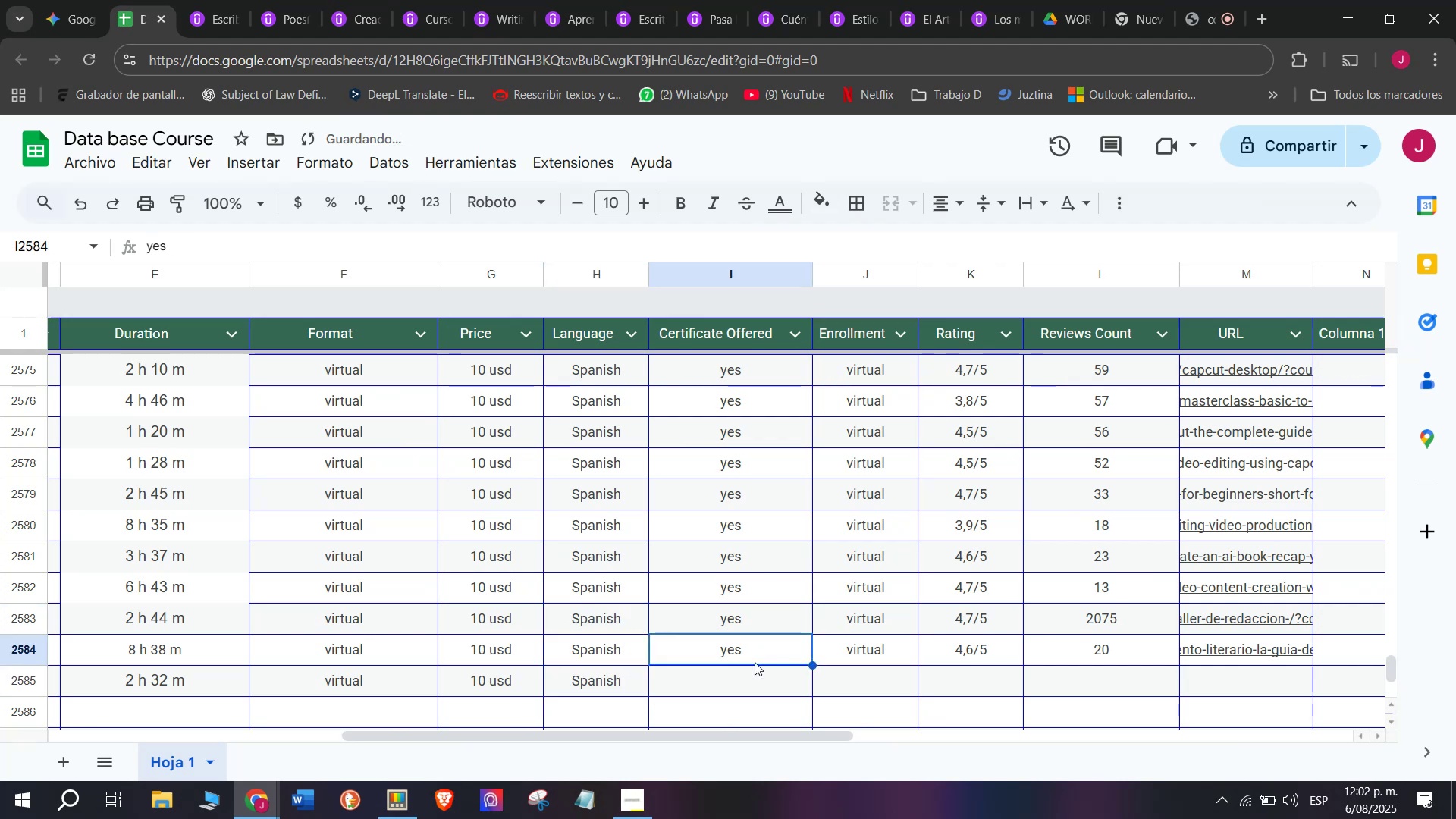 
key(Control+C)
 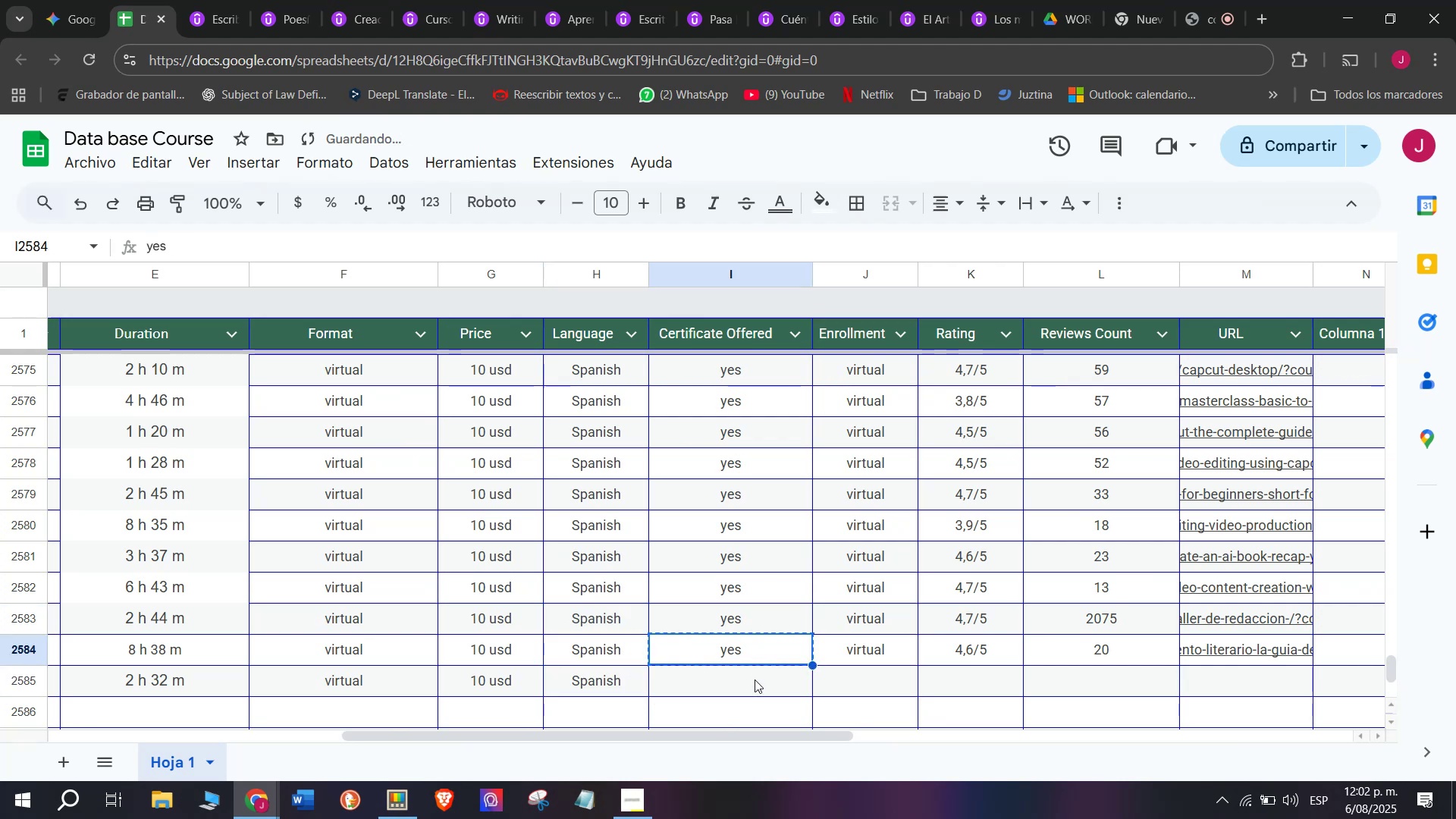 
triple_click([755, 679])
 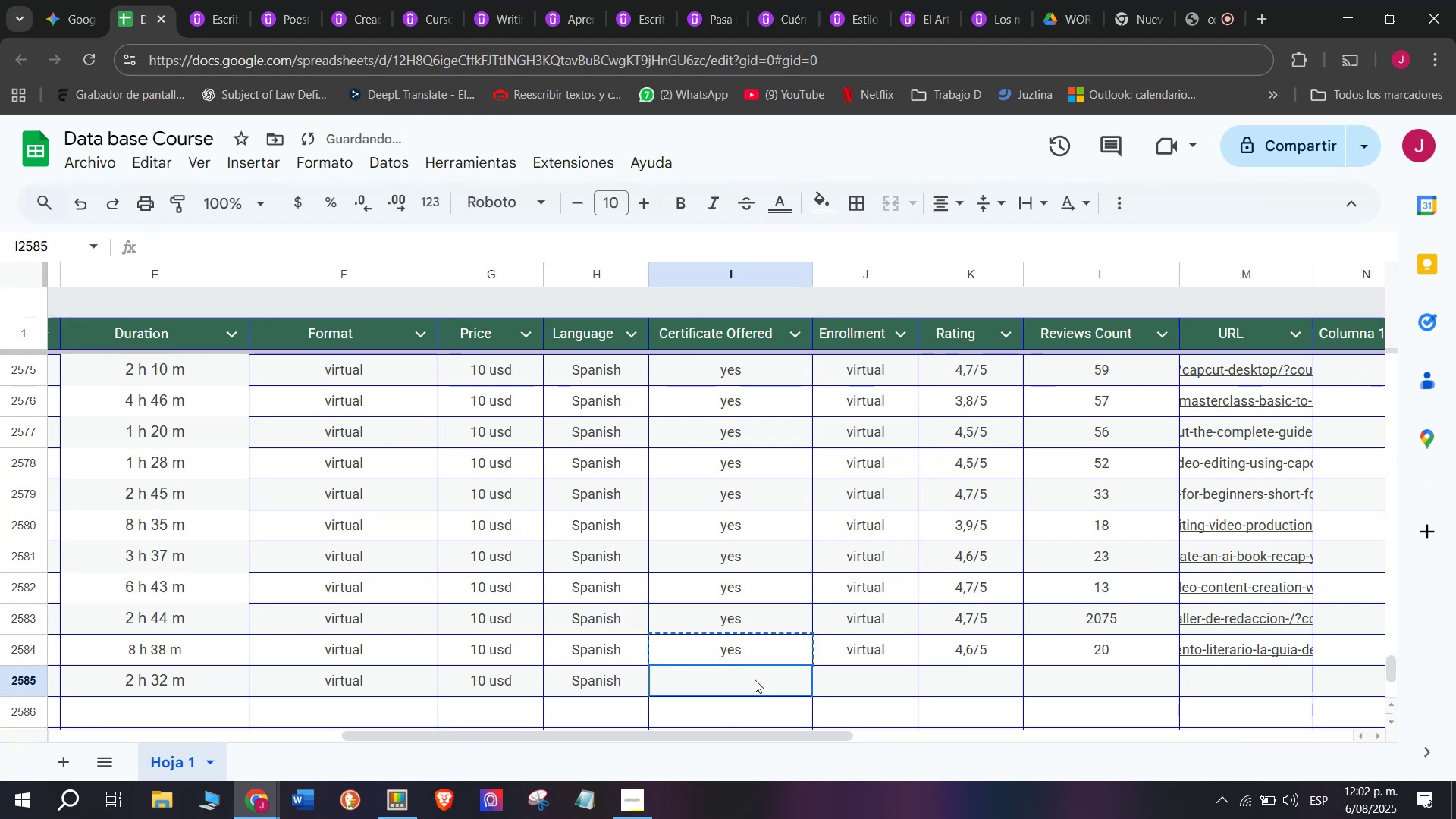 
key(Control+ControlLeft)
 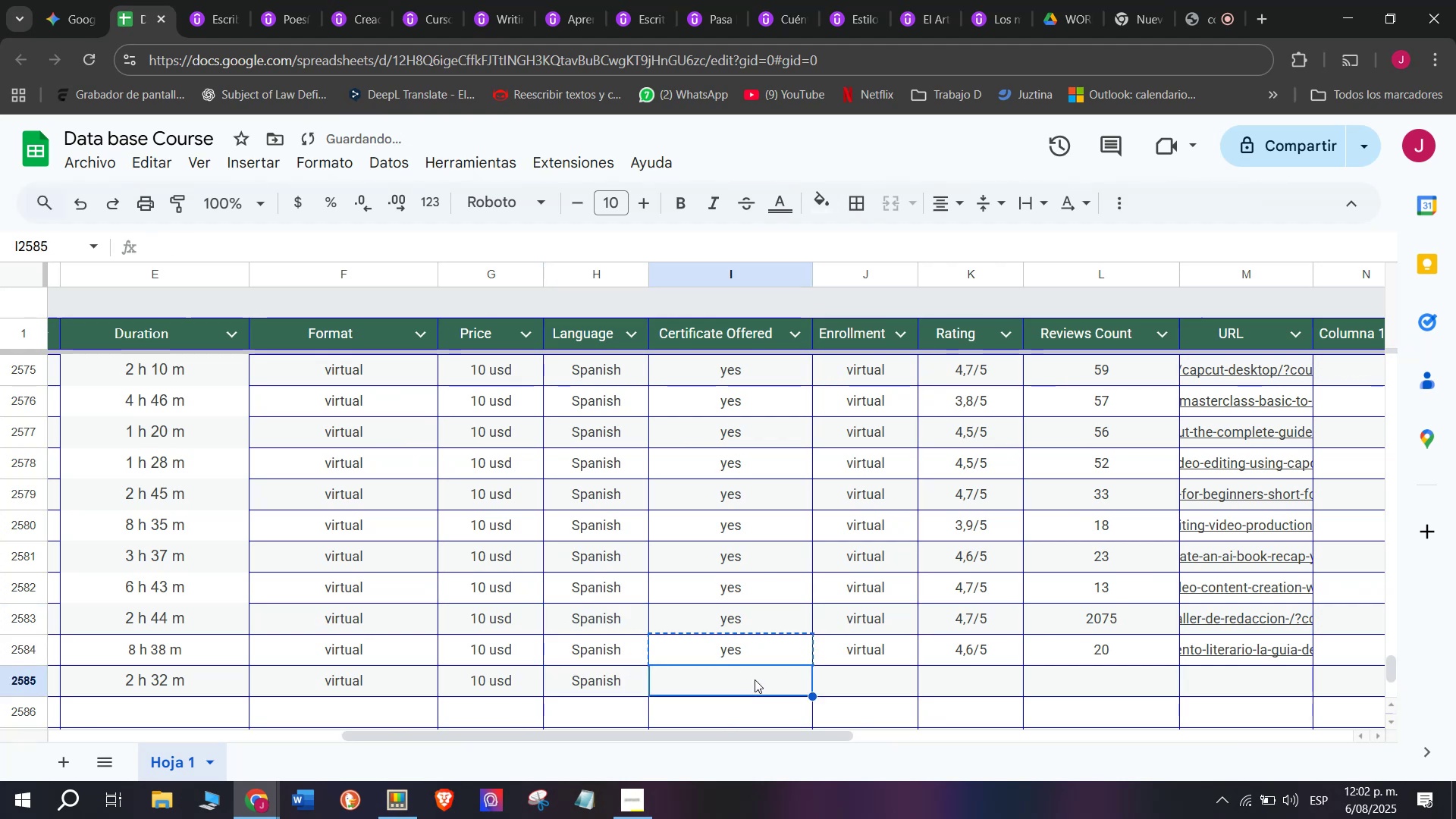 
key(Z)
 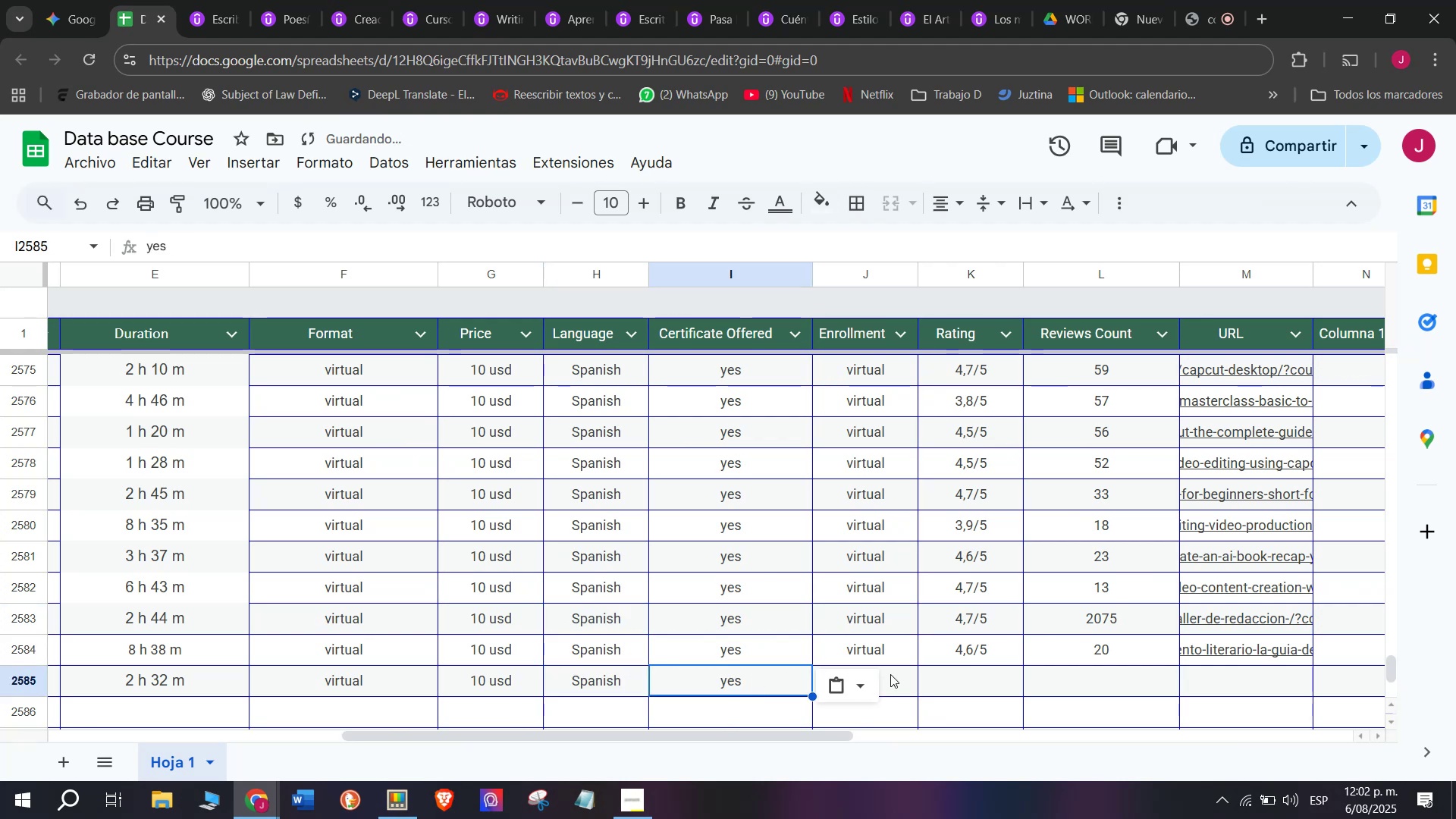 
key(Control+V)
 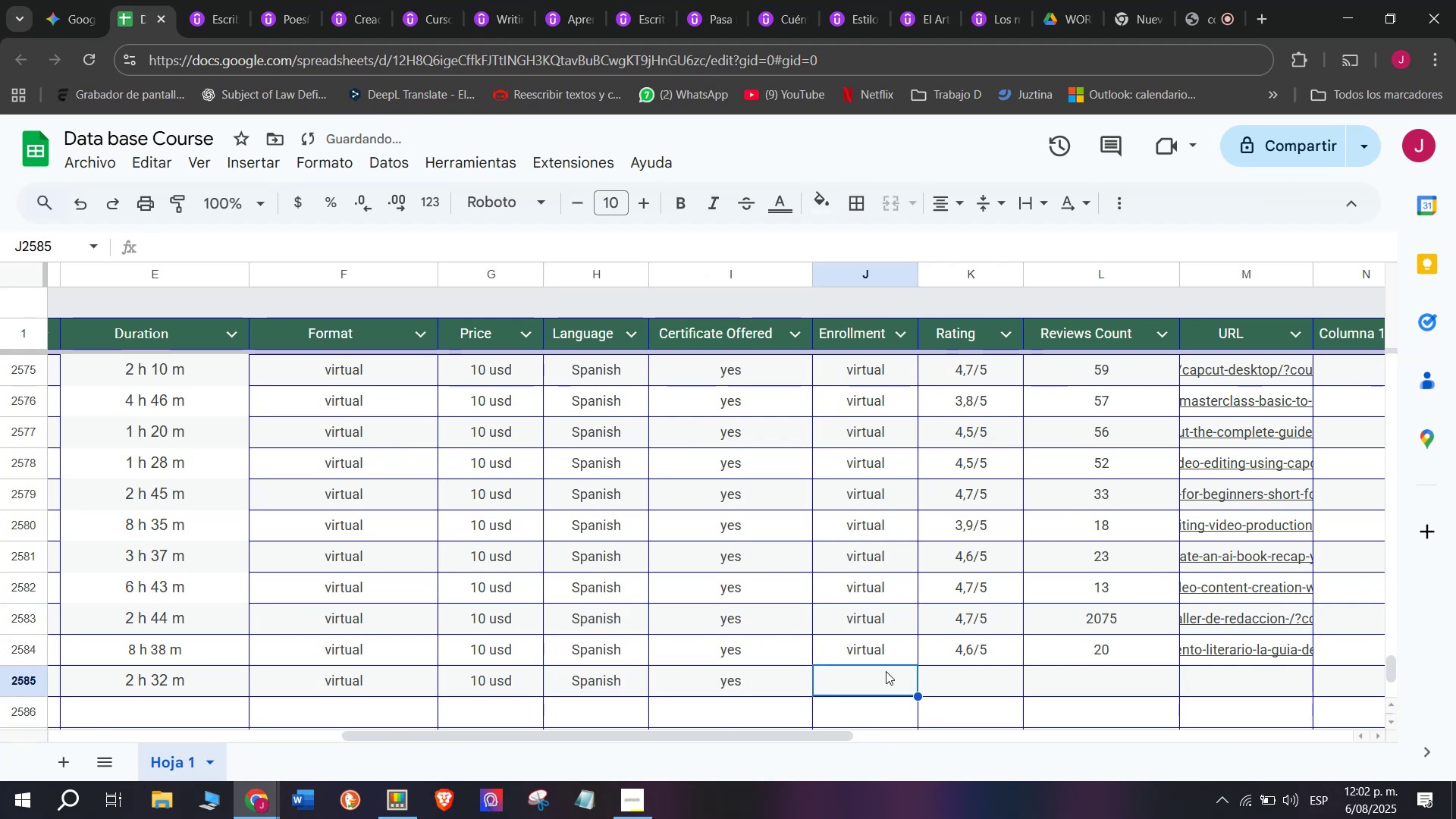 
key(Break)
 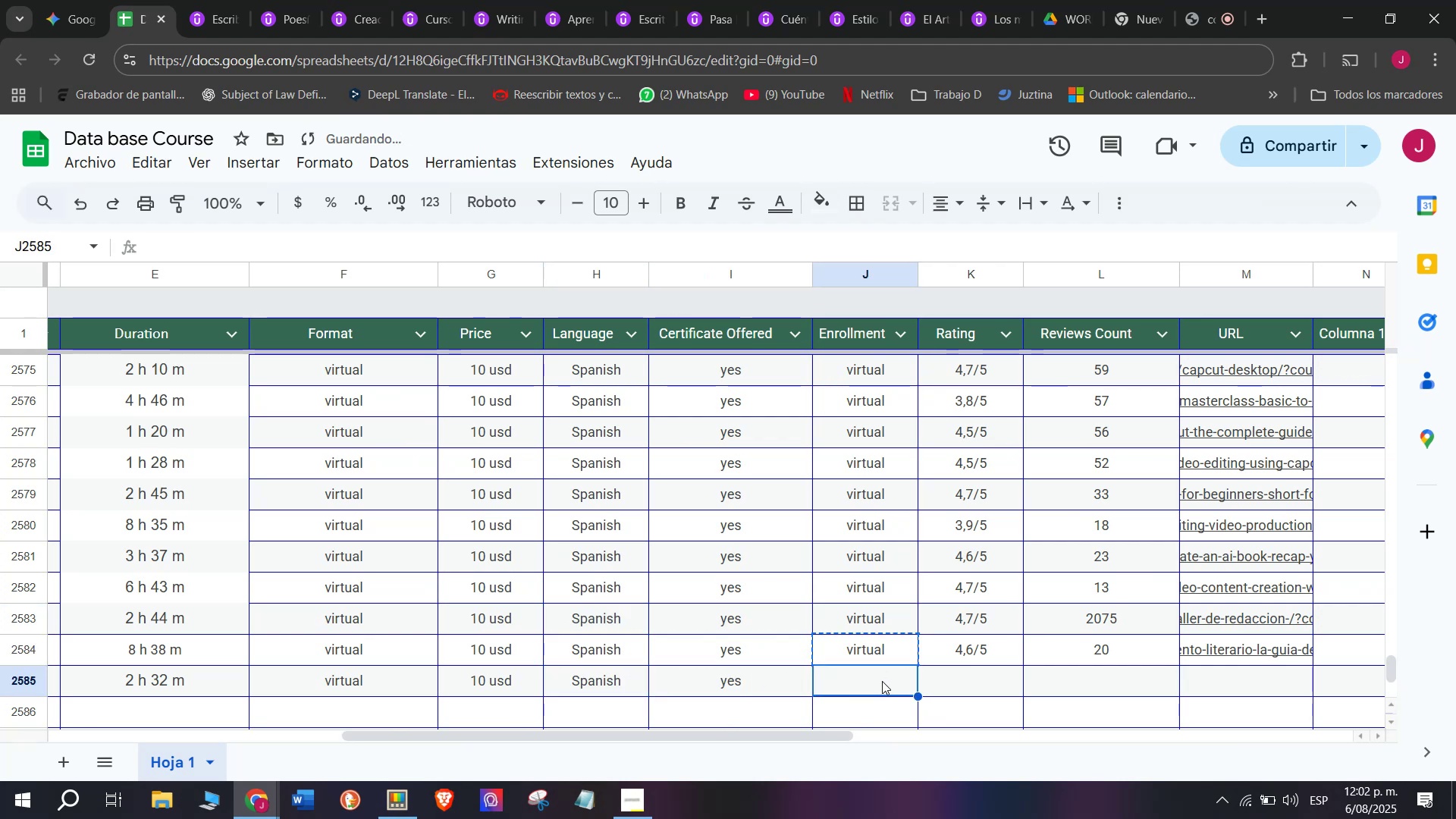 
key(Control+ControlLeft)
 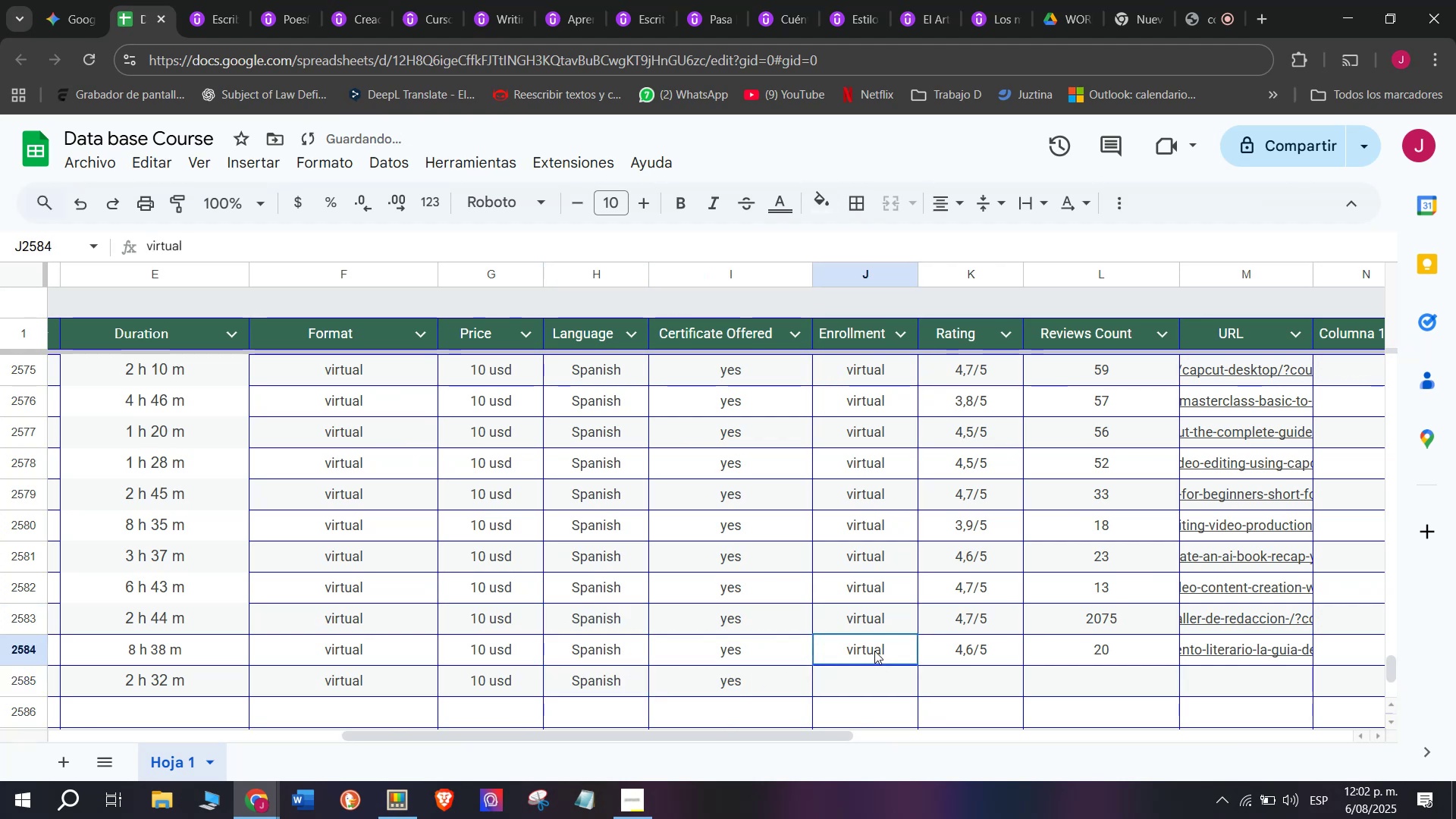 
key(Control+C)
 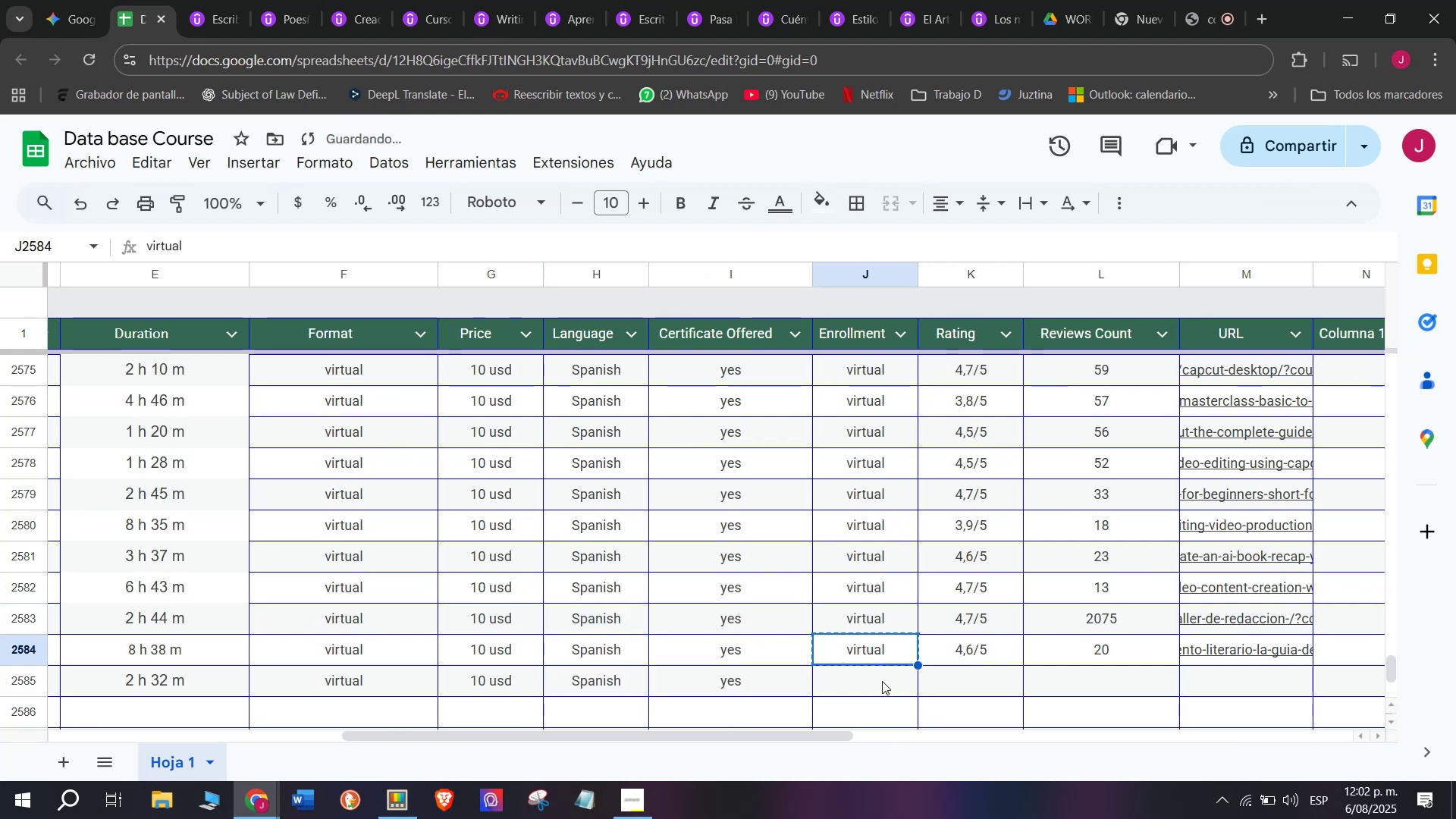 
triple_click([882, 680])
 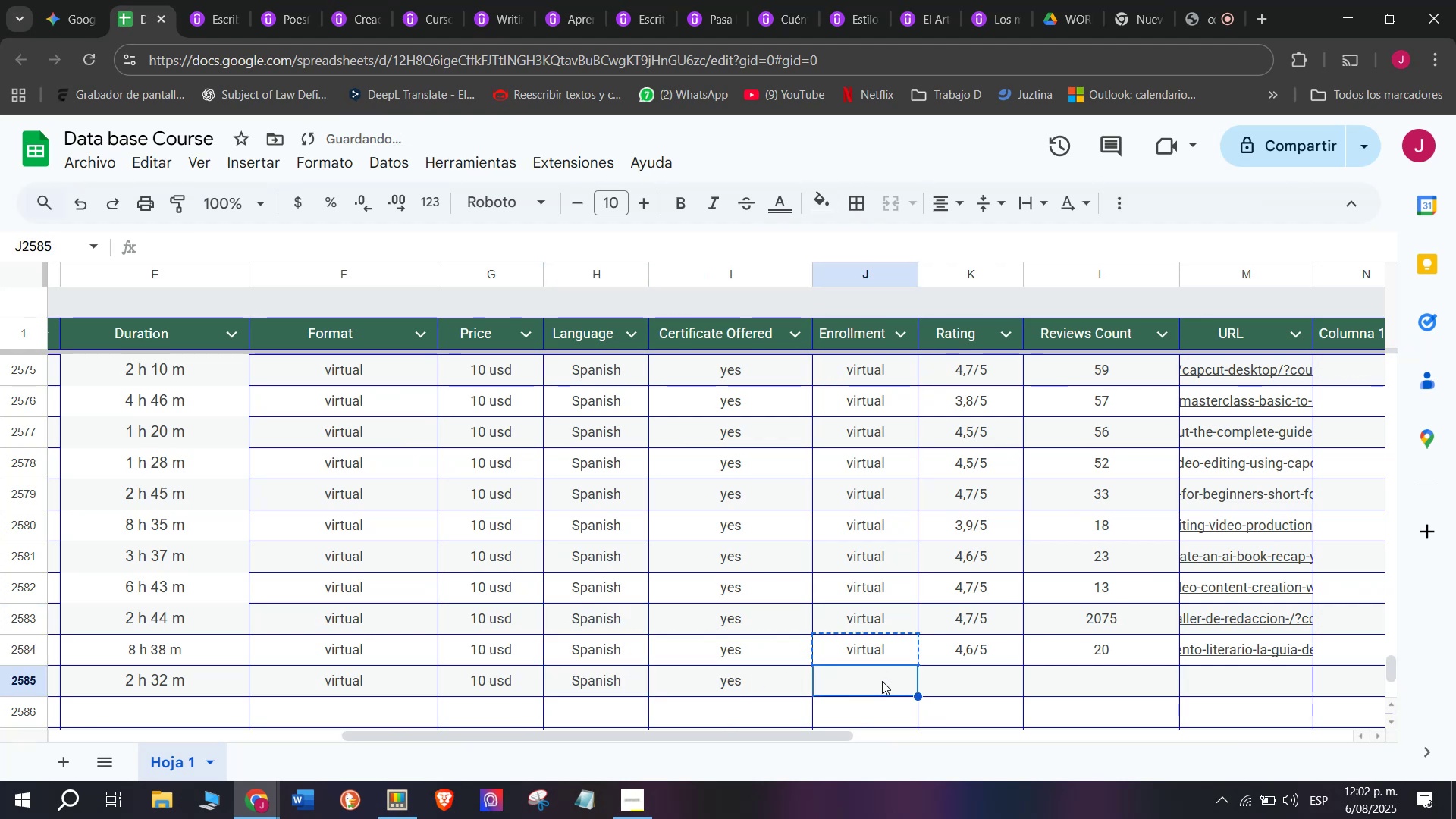 
key(Z)
 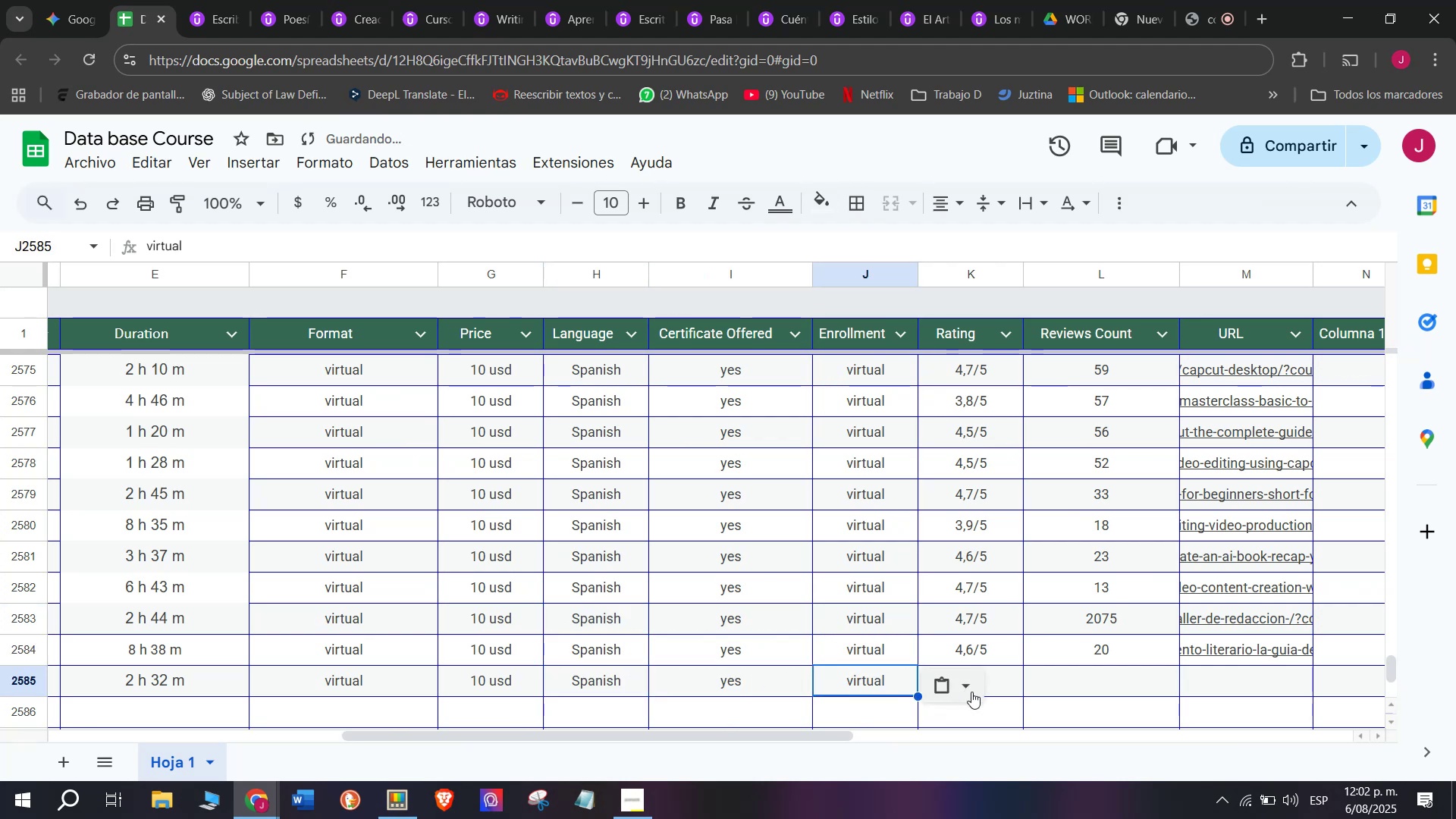 
key(Control+ControlLeft)
 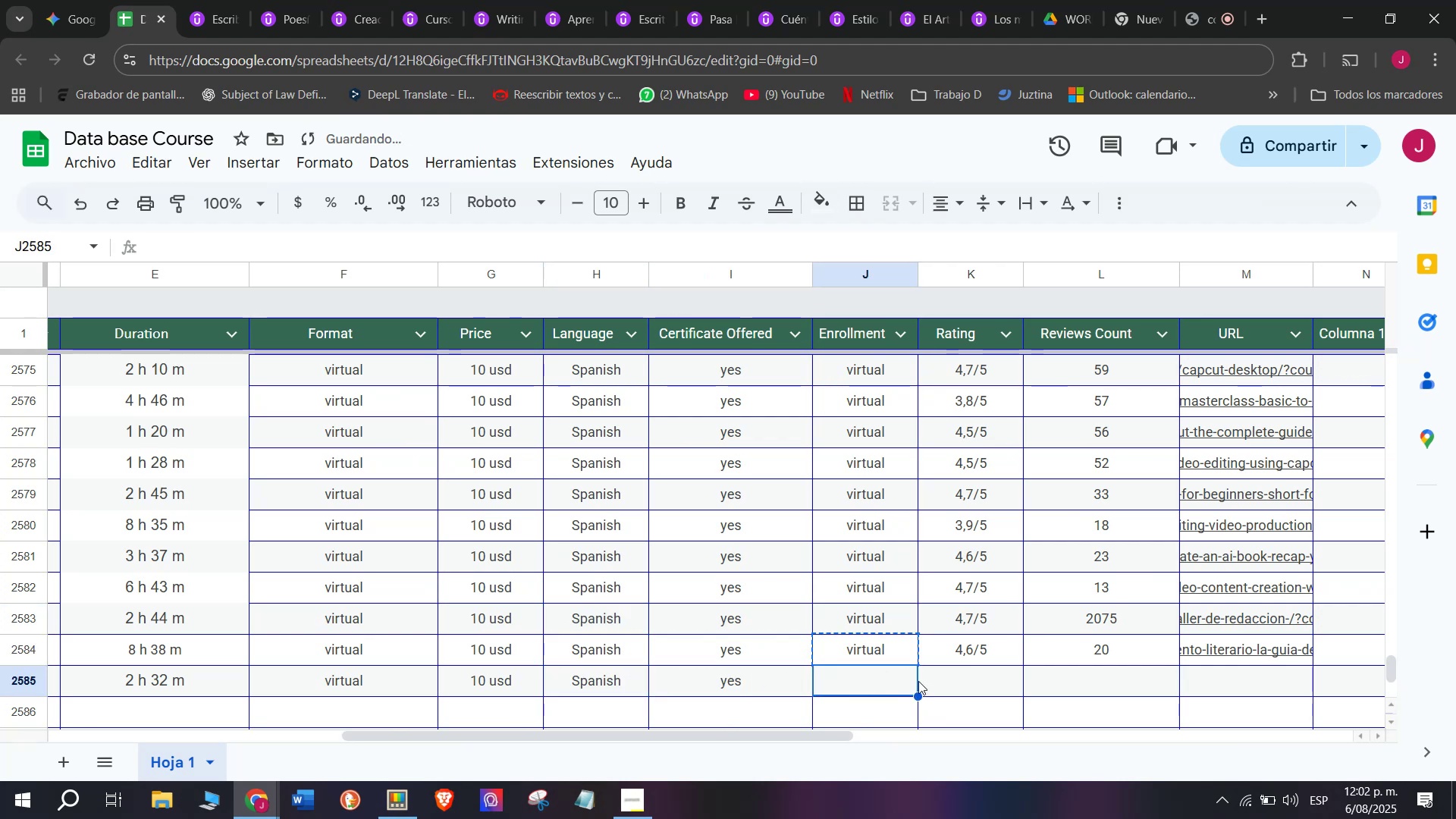 
key(Control+V)
 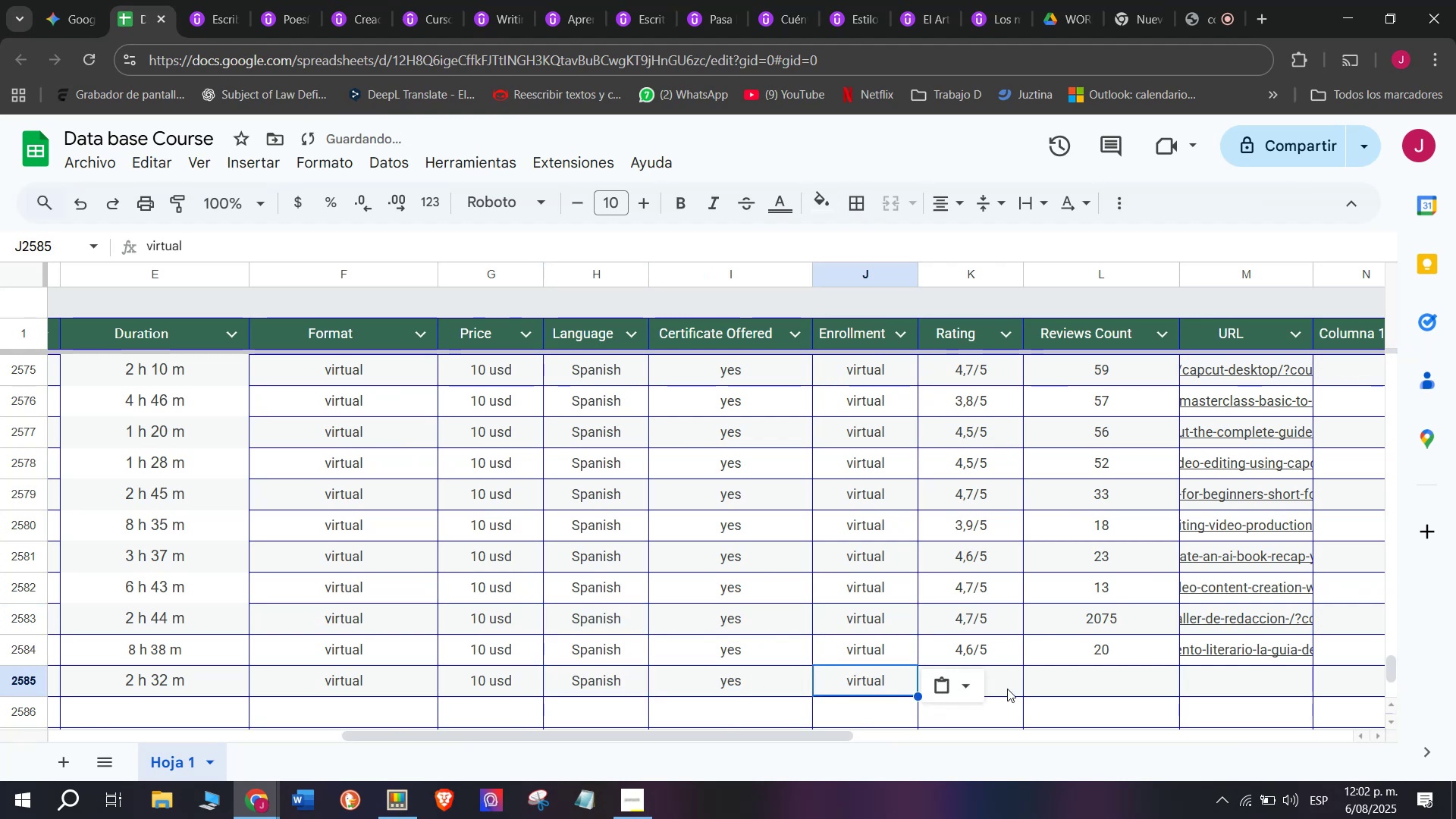 
left_click([1009, 686])
 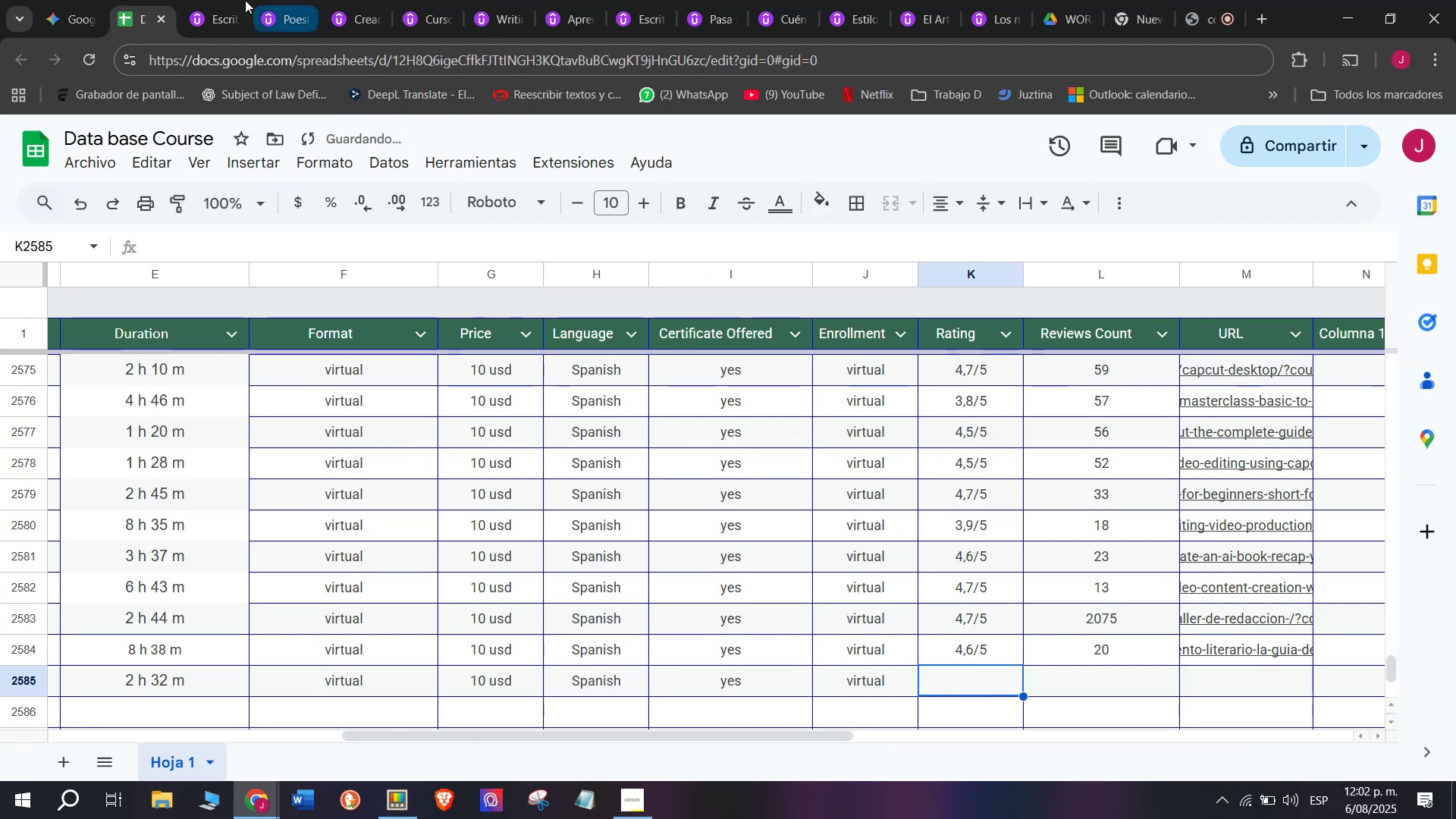 
left_click([224, 0])
 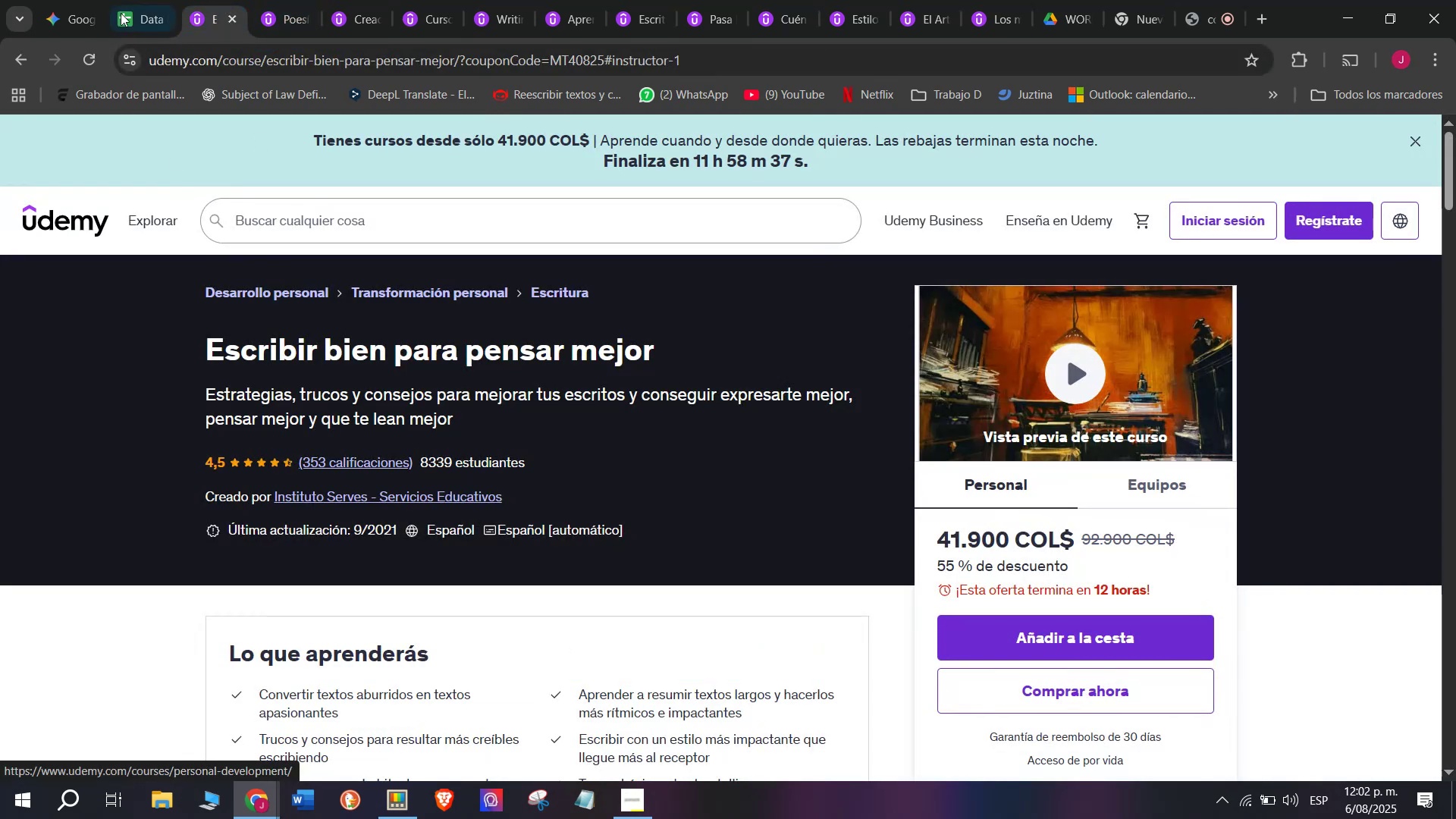 
left_click([132, 0])
 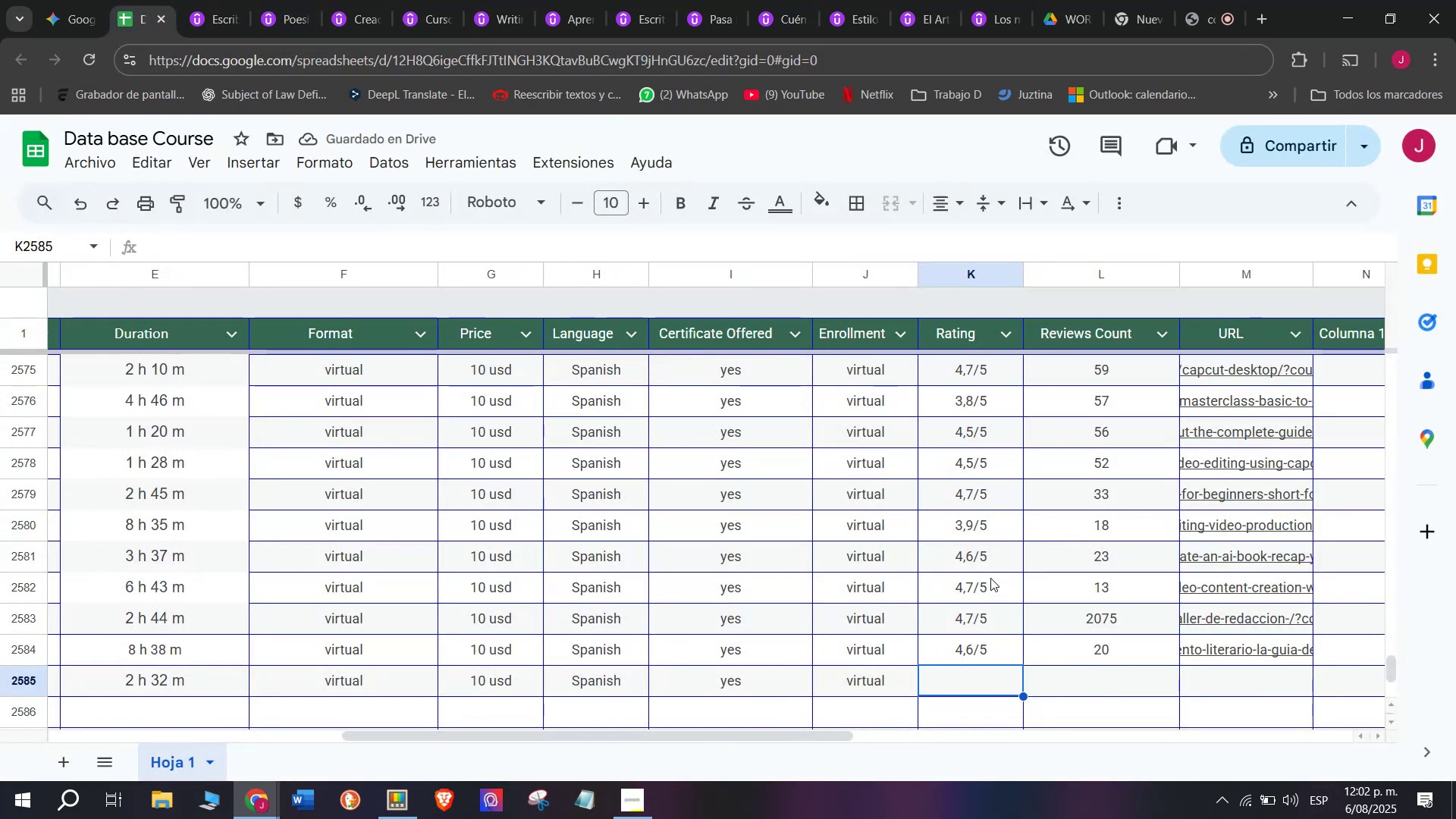 
left_click([1004, 661])
 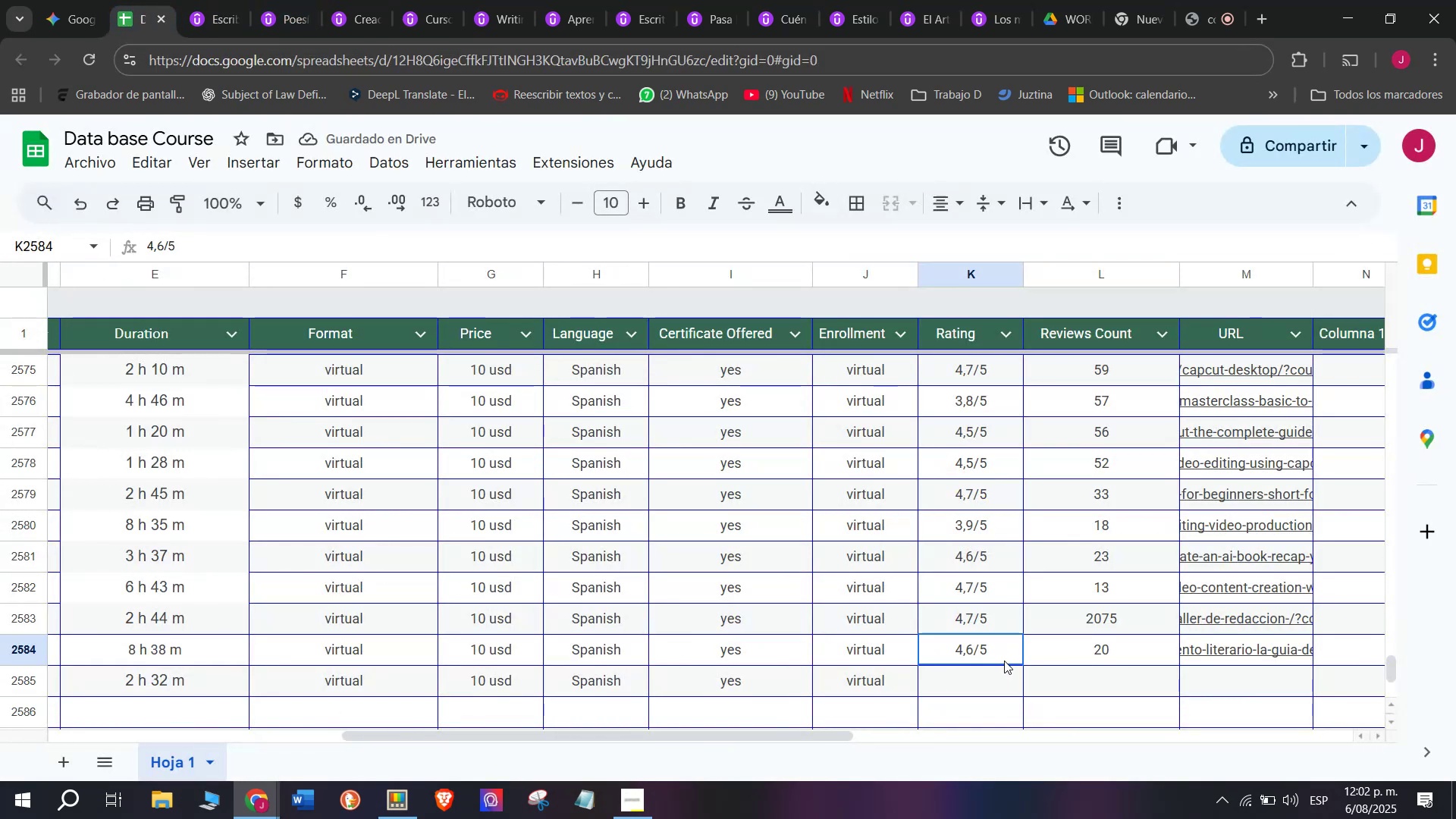 
key(Control+C)
 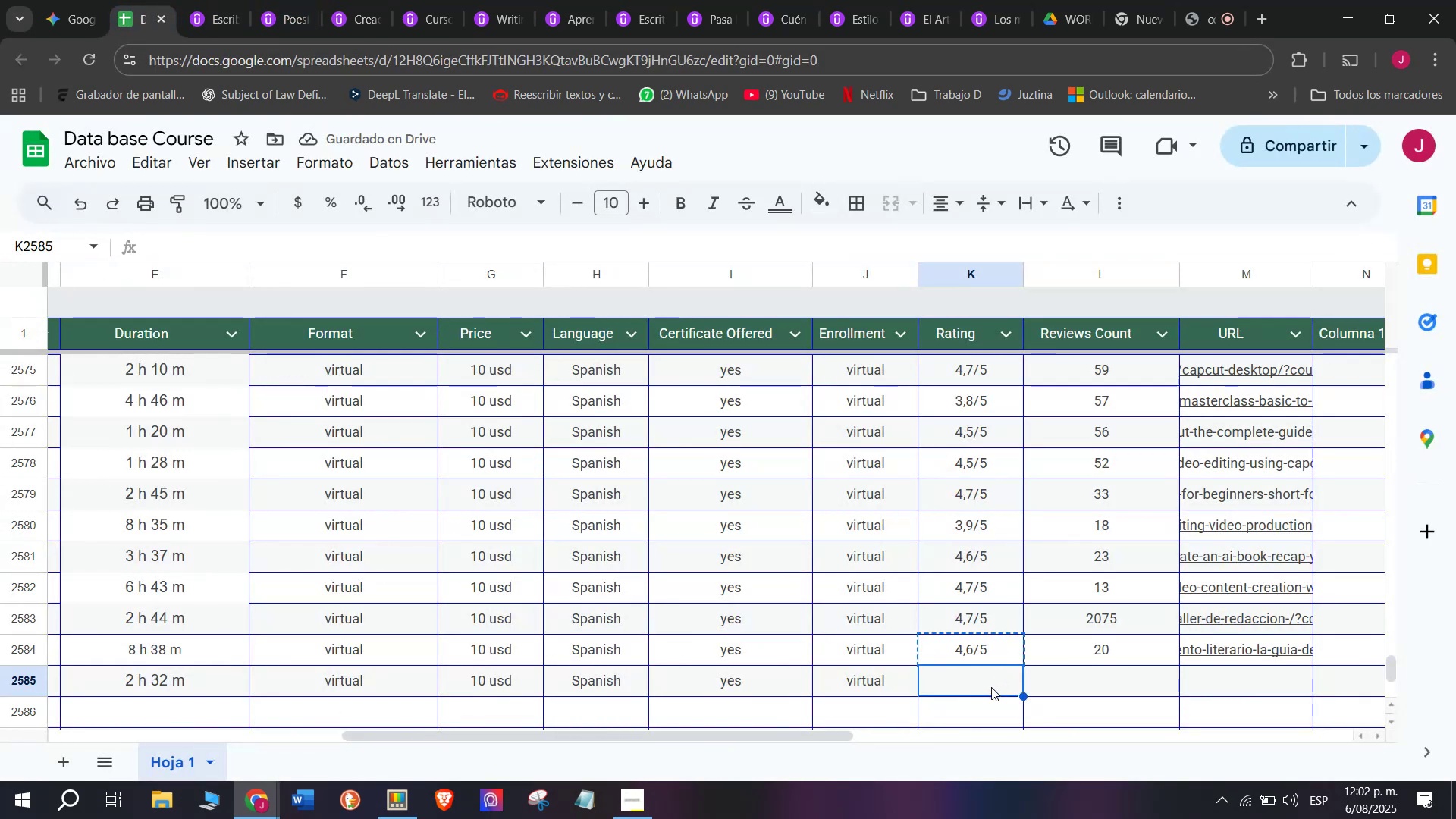 
key(Control+ControlLeft)
 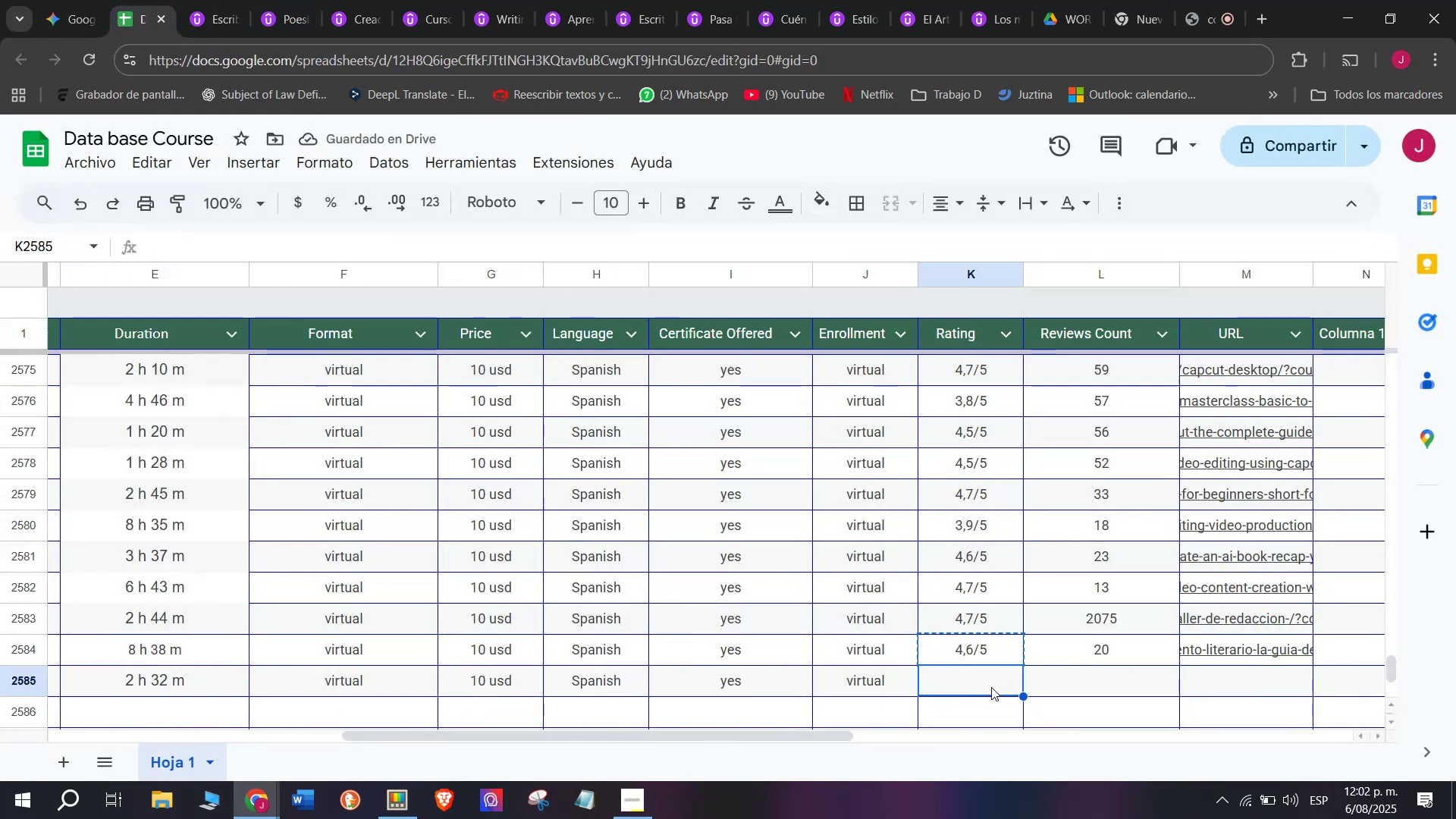 
key(Break)
 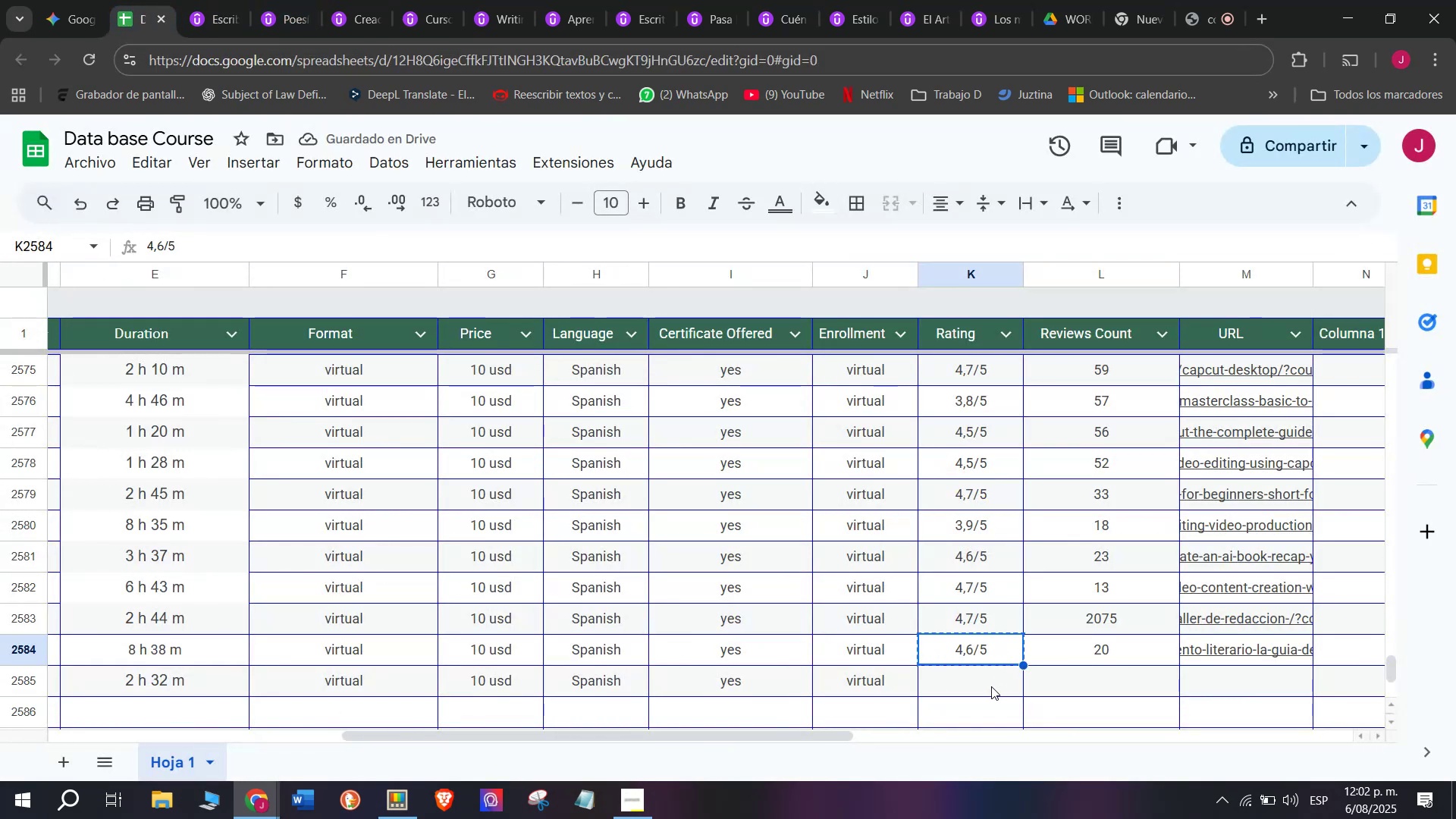 
key(Z)
 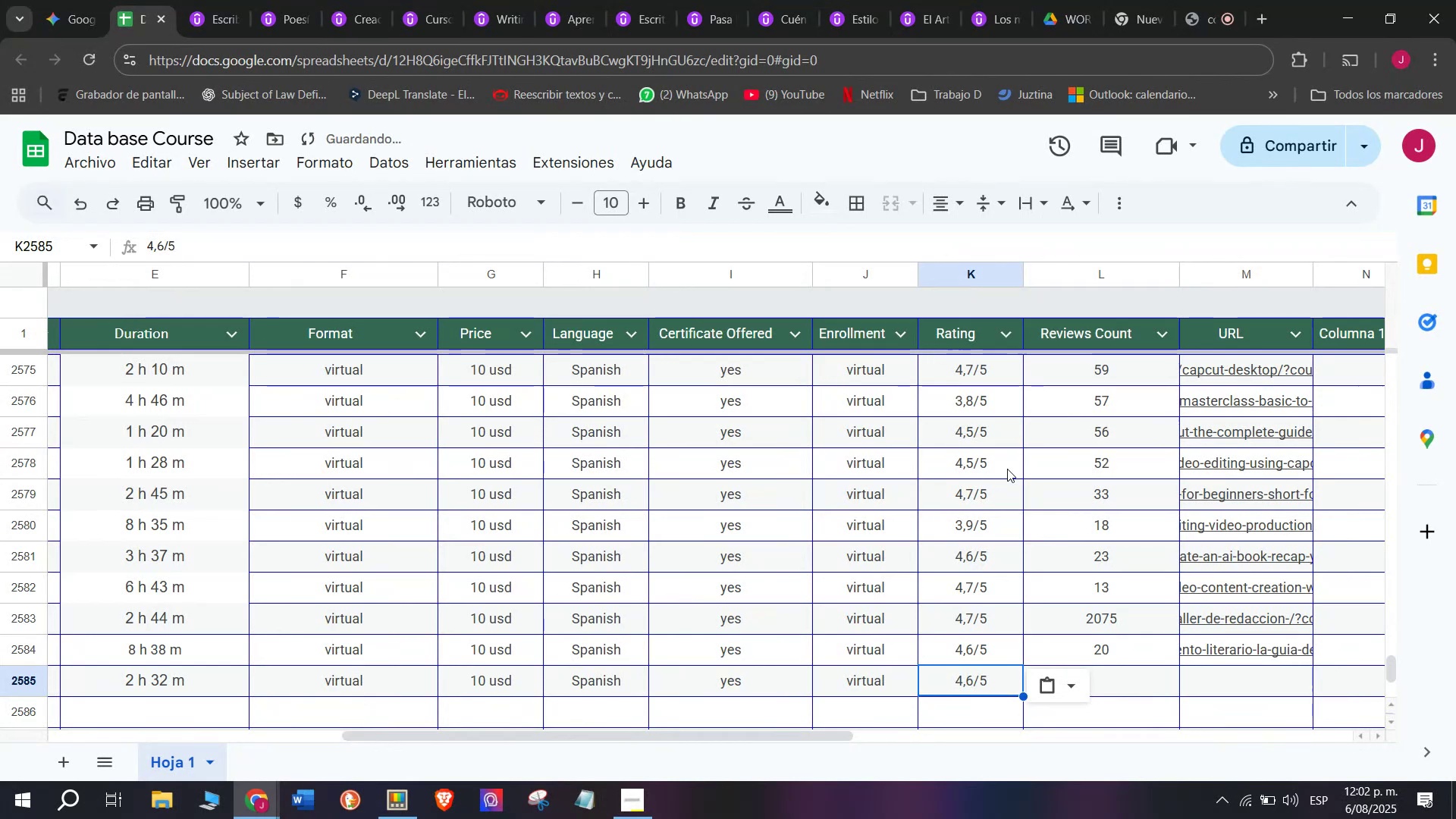 
key(Control+ControlLeft)
 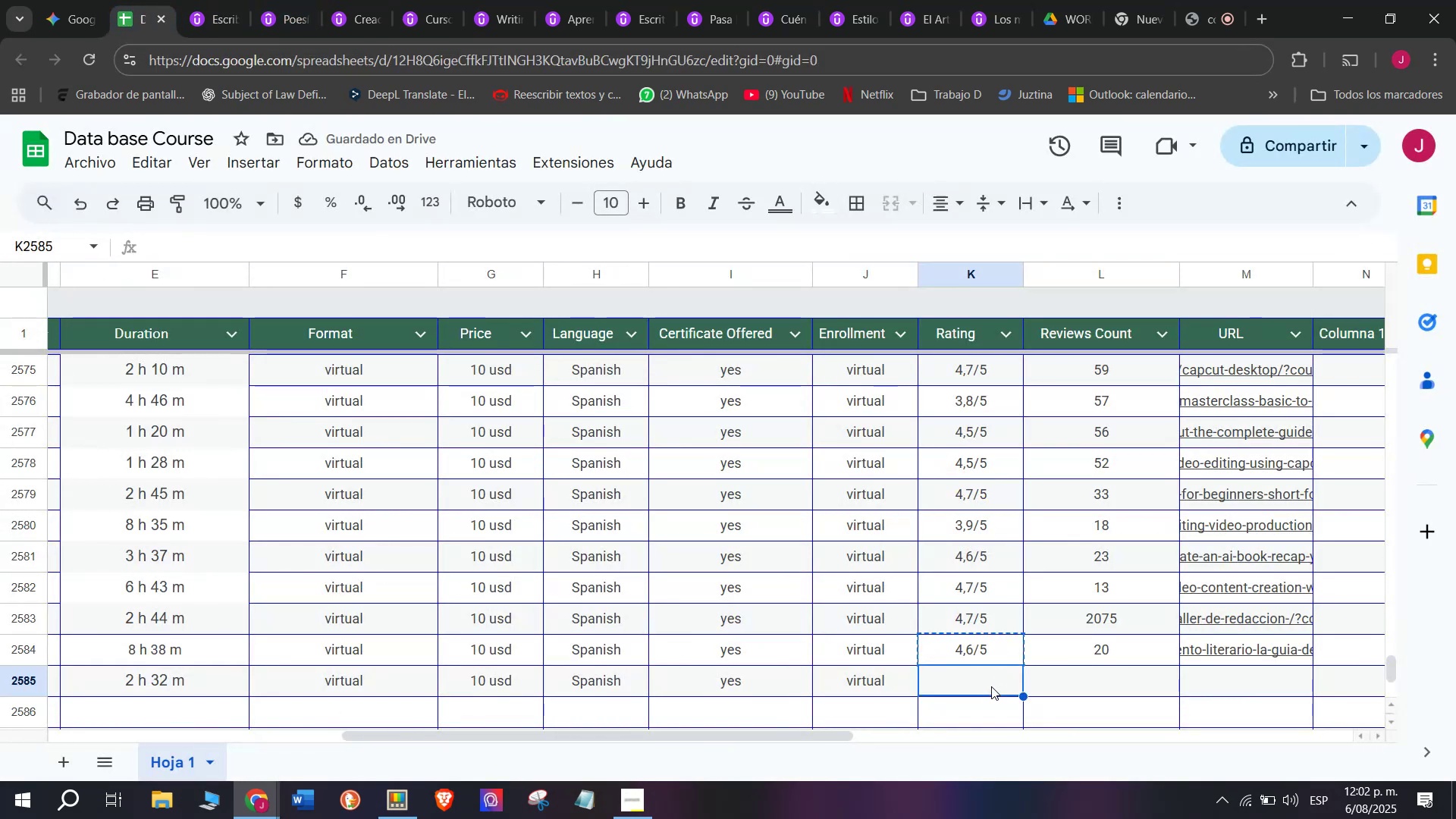 
key(Control+V)
 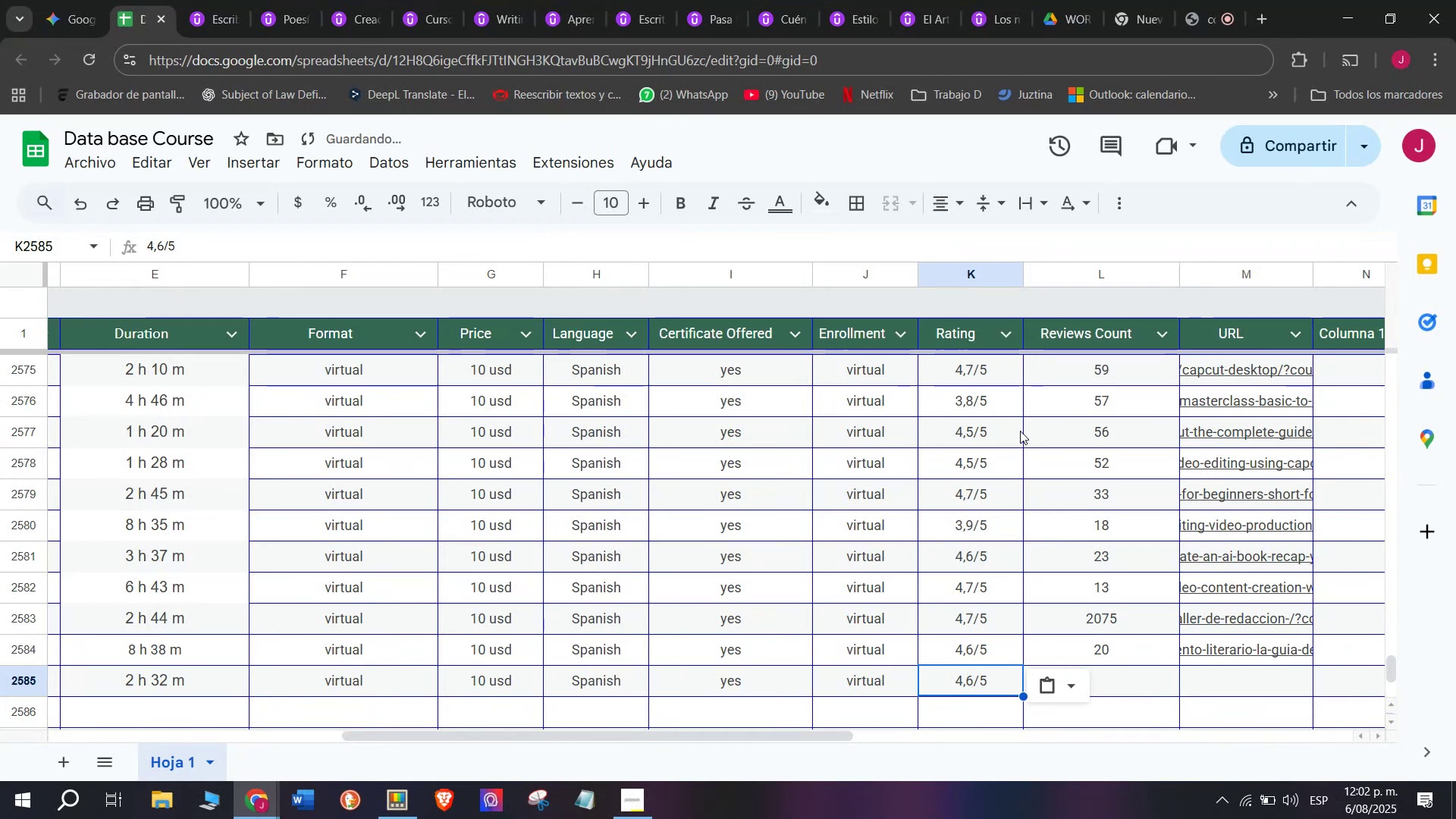 
key(Control+ControlLeft)
 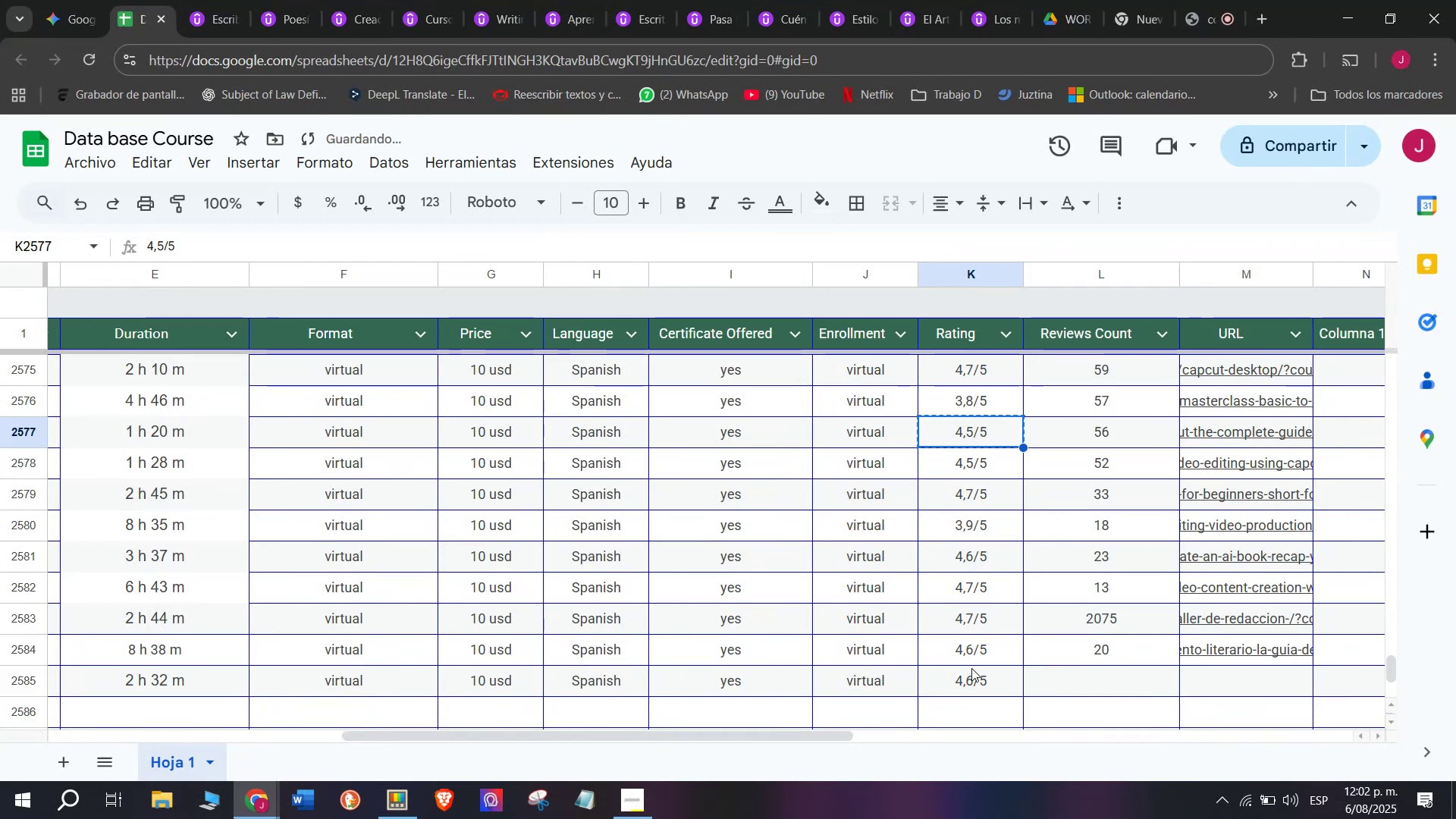 
key(Break)
 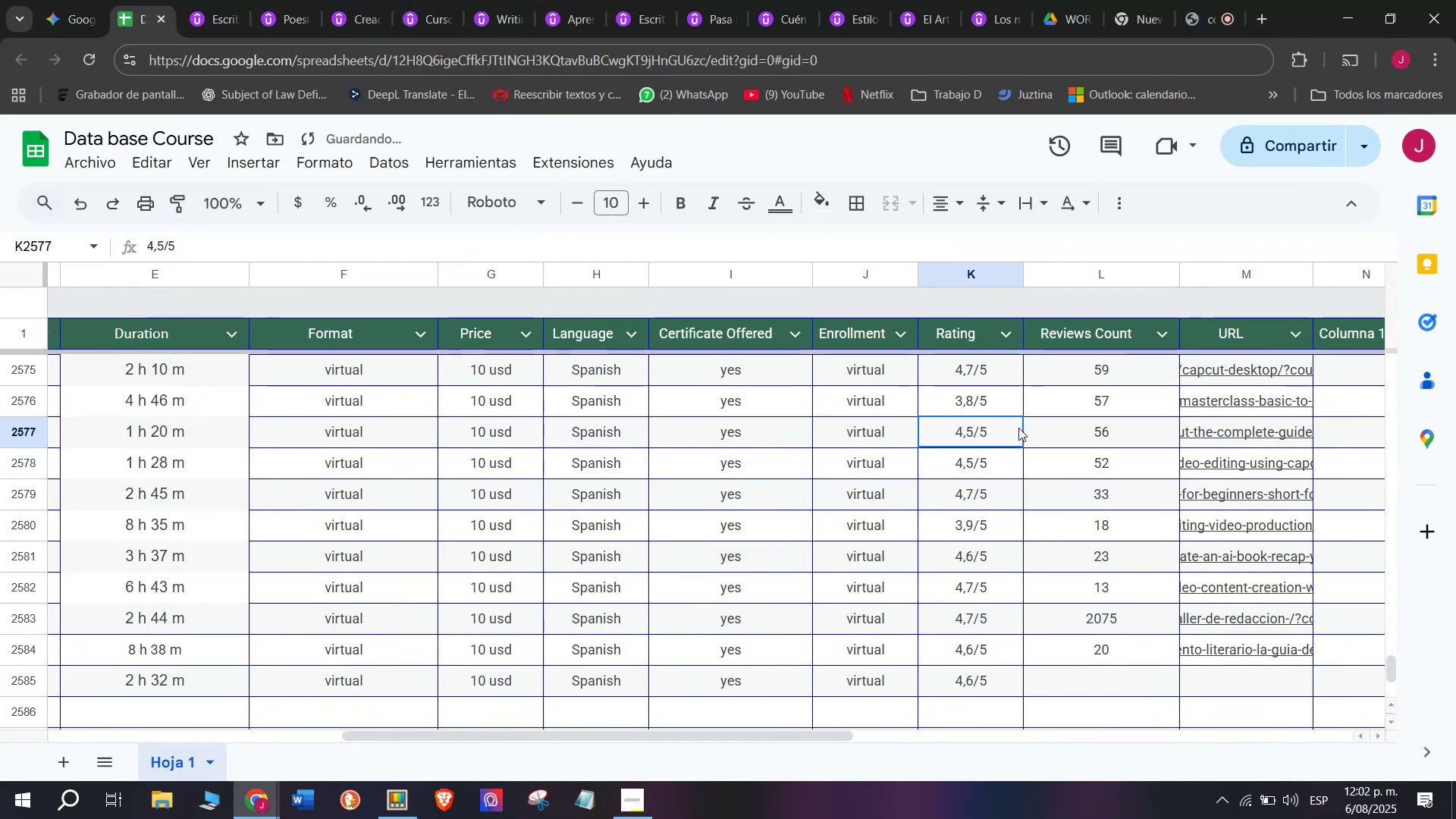 
key(Control+C)
 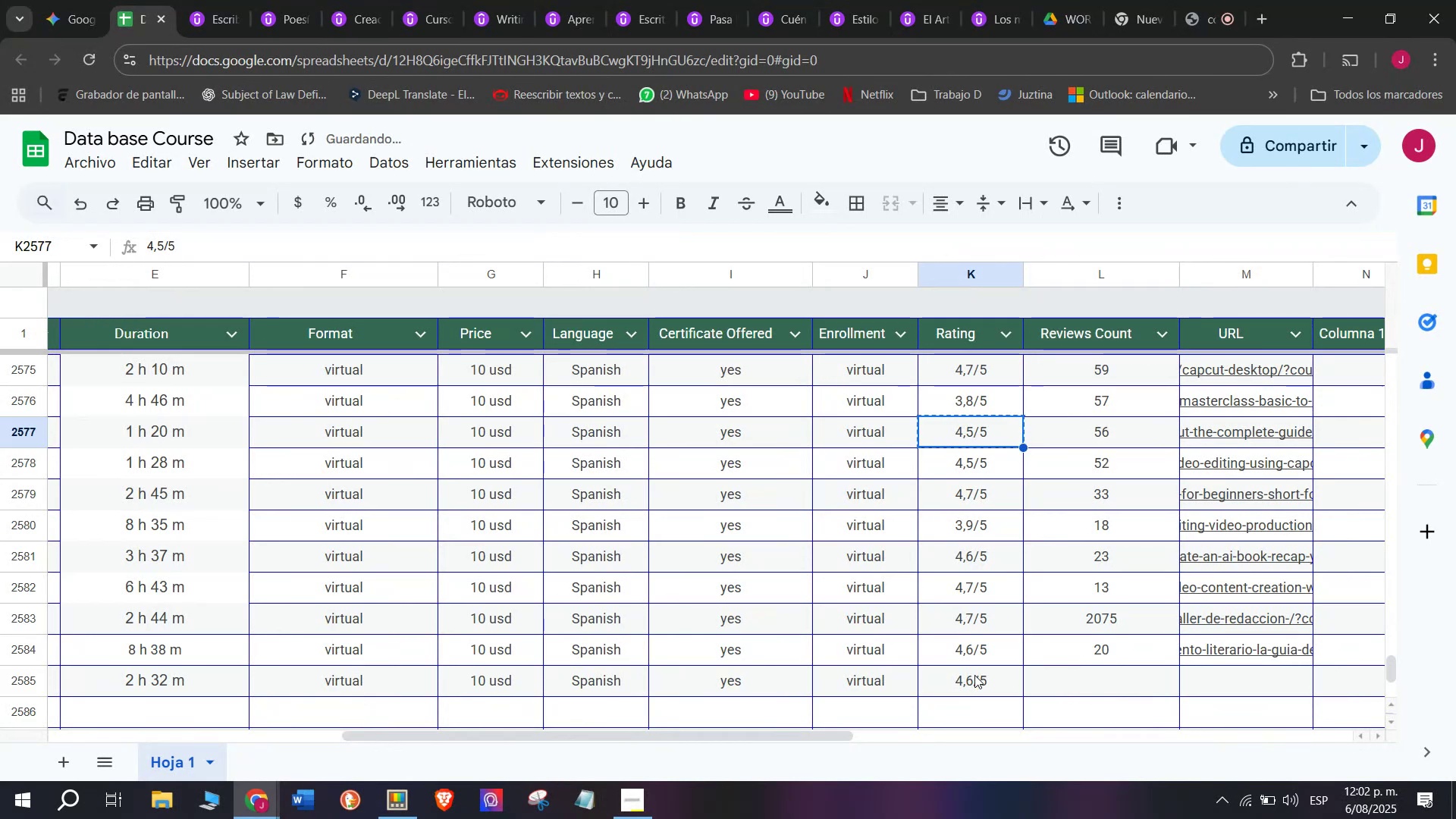 
left_click([980, 677])
 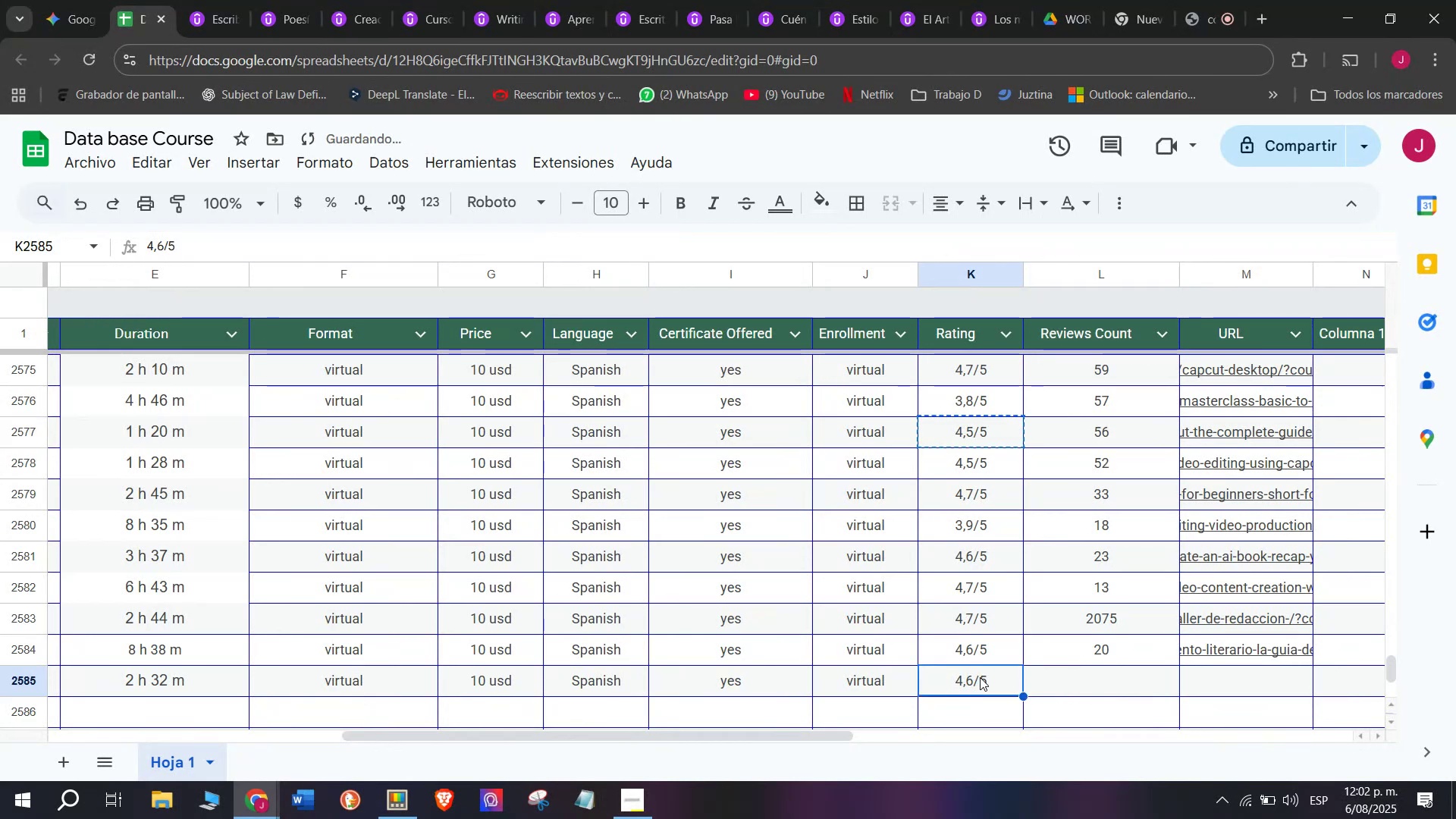 
key(Z)
 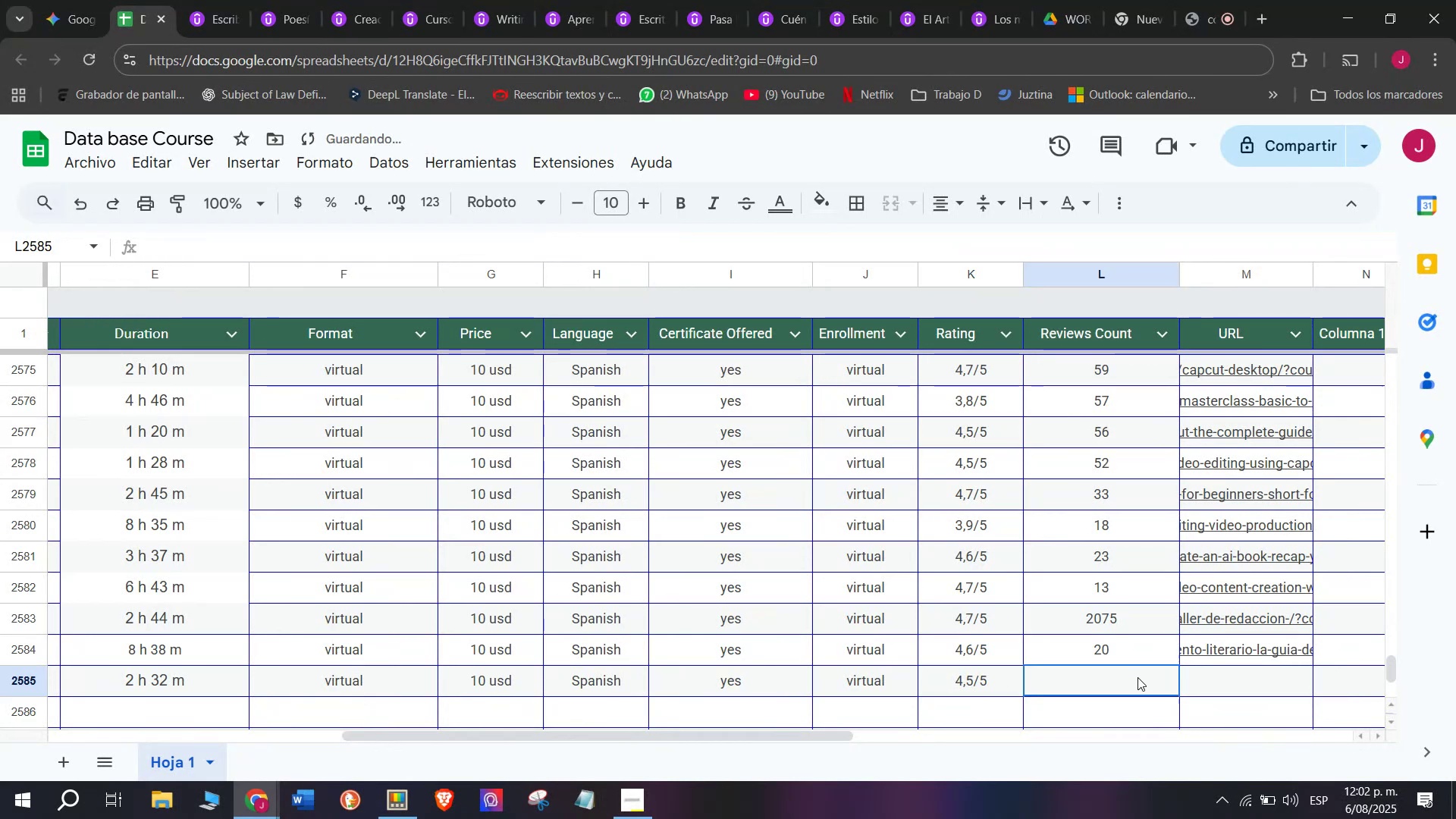 
key(Control+ControlLeft)
 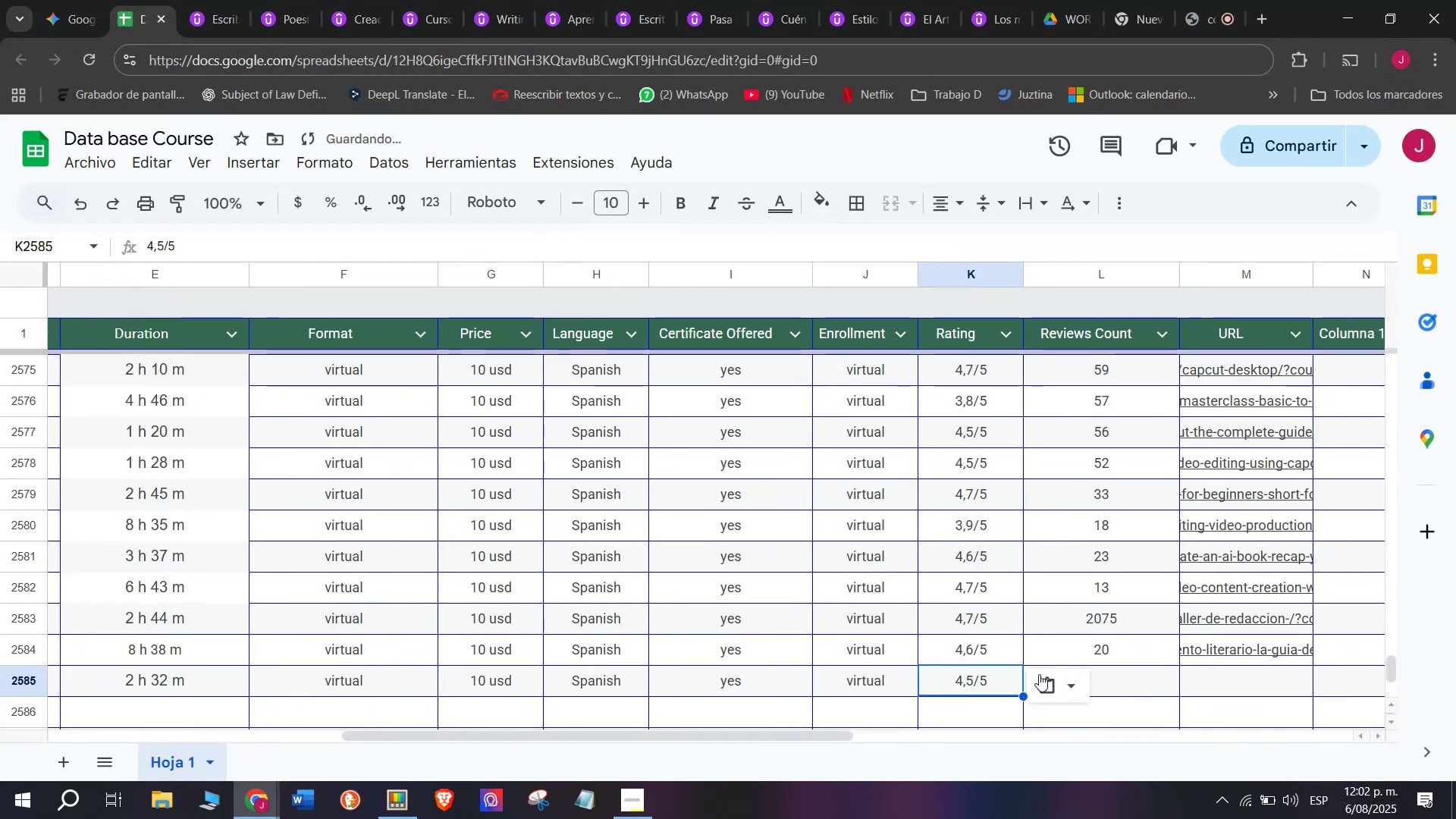 
key(Control+V)
 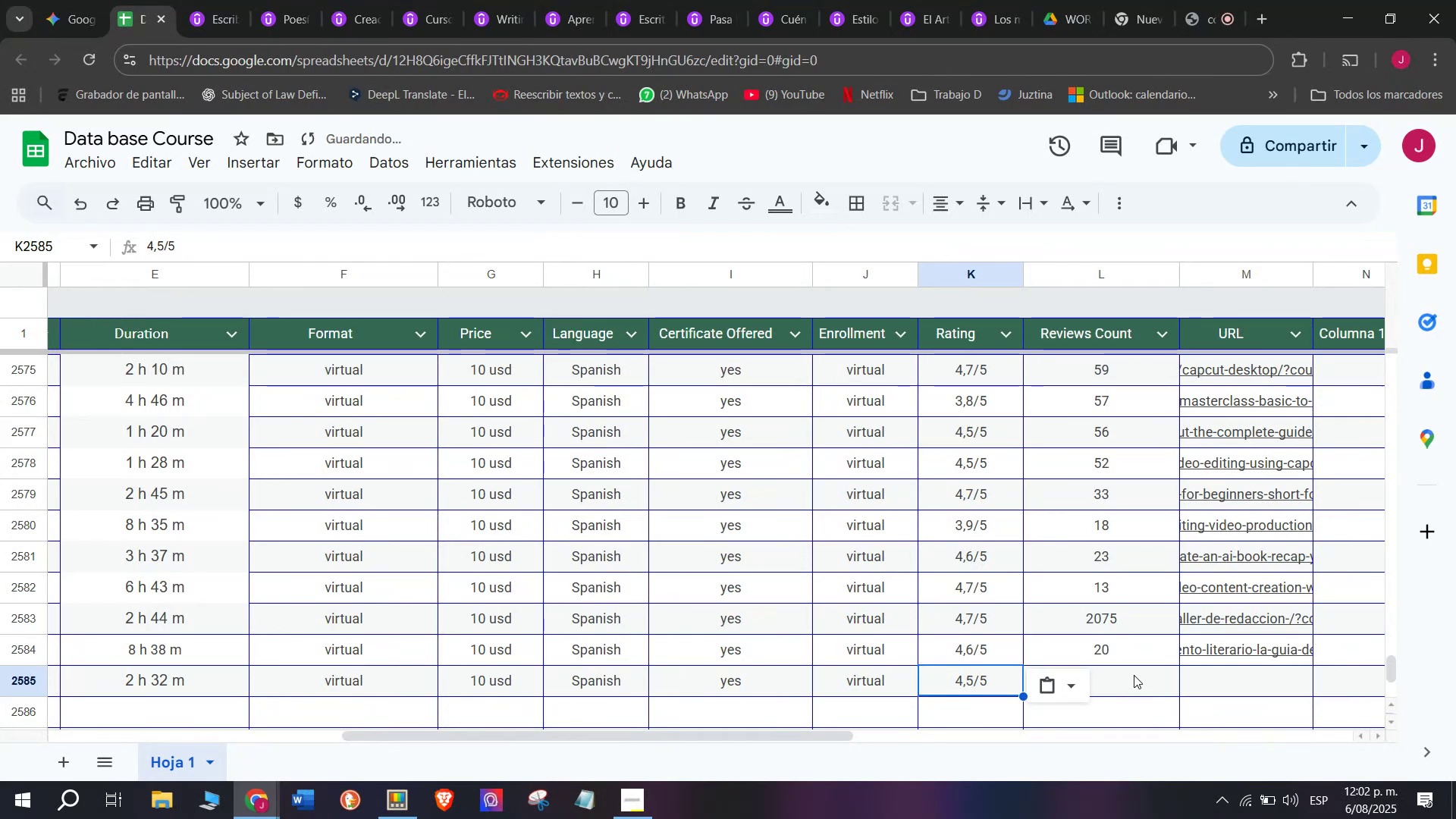 
left_click([1138, 677])
 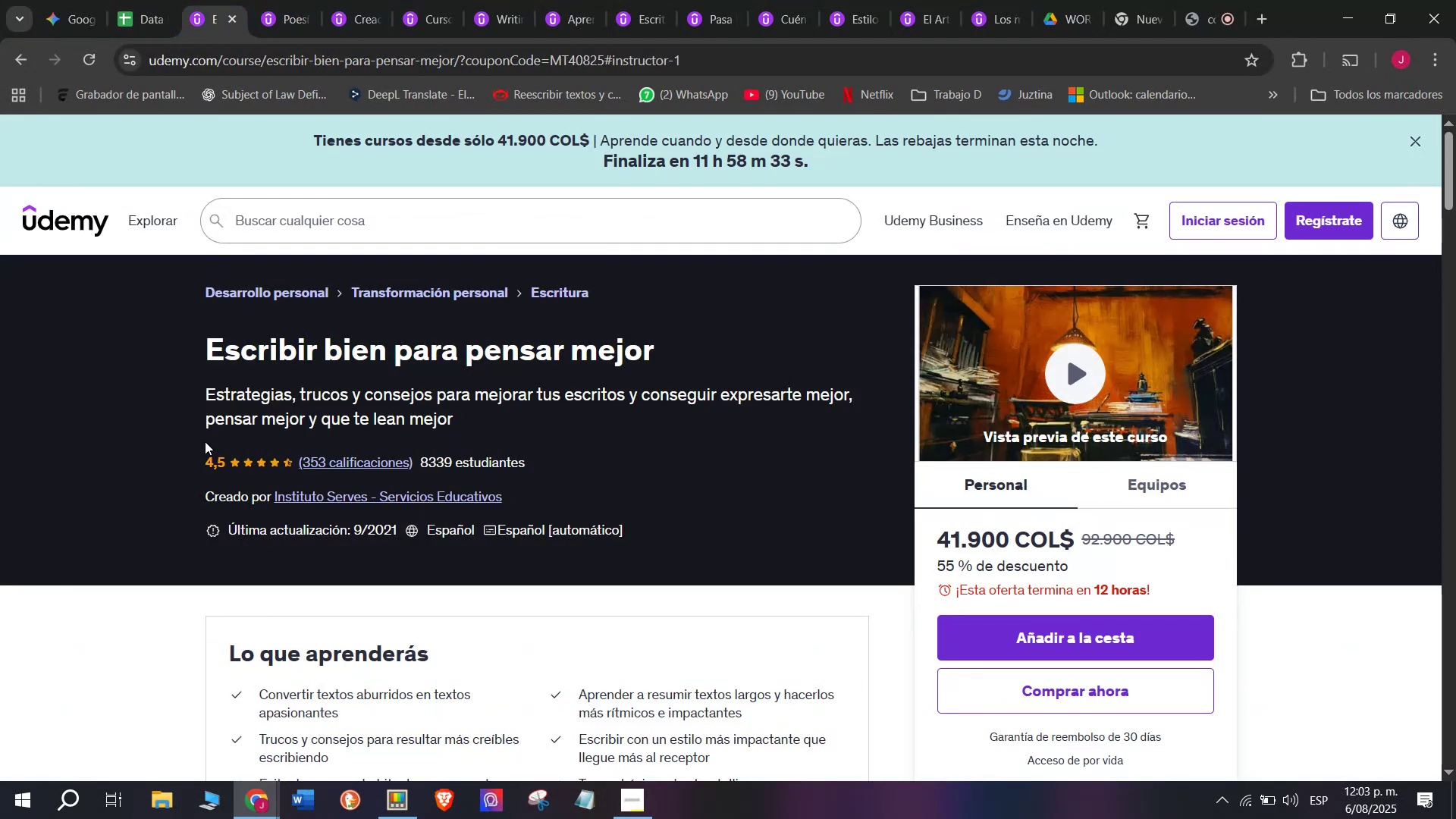 
left_click([140, 0])
 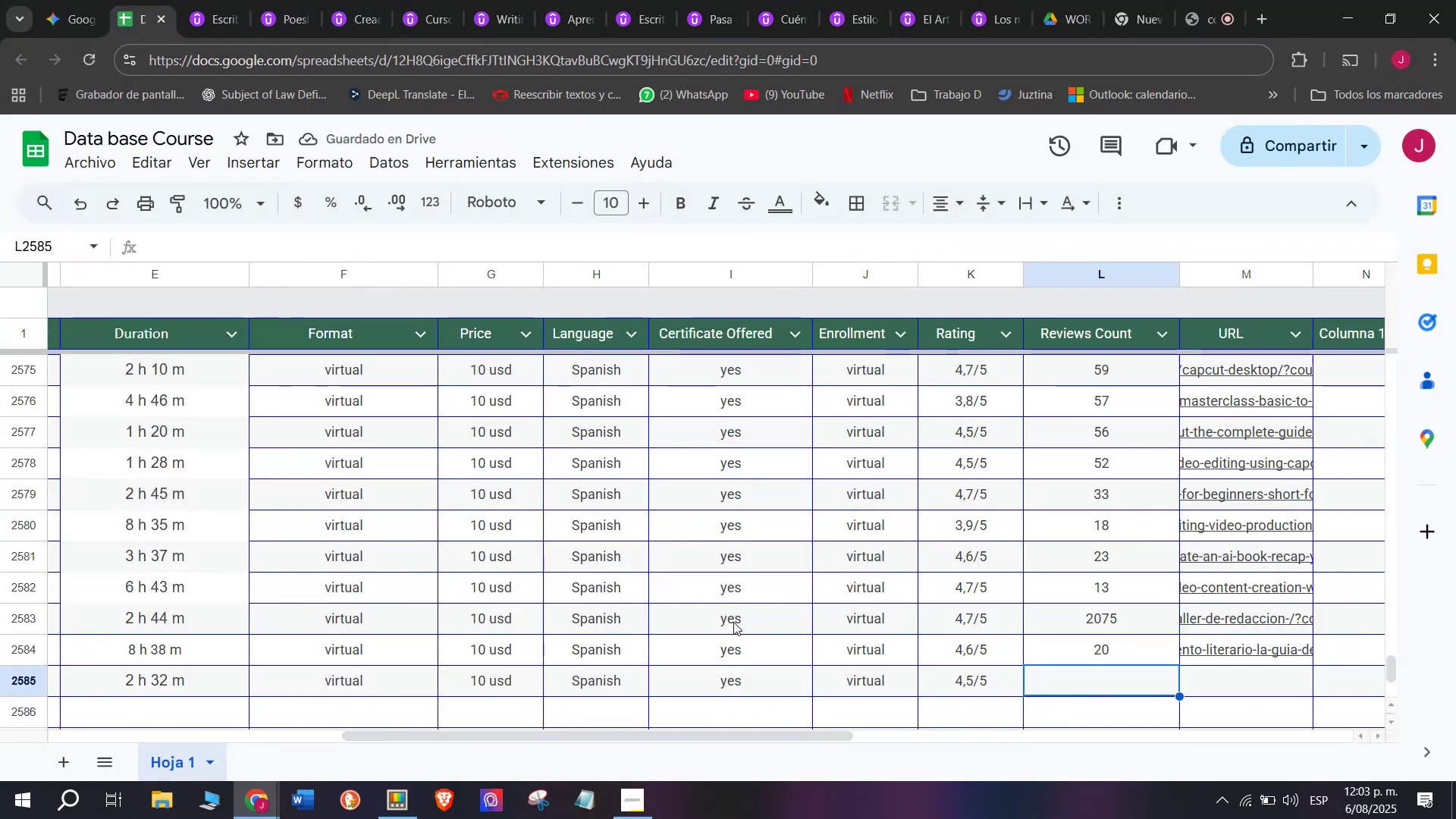 
type(353)
 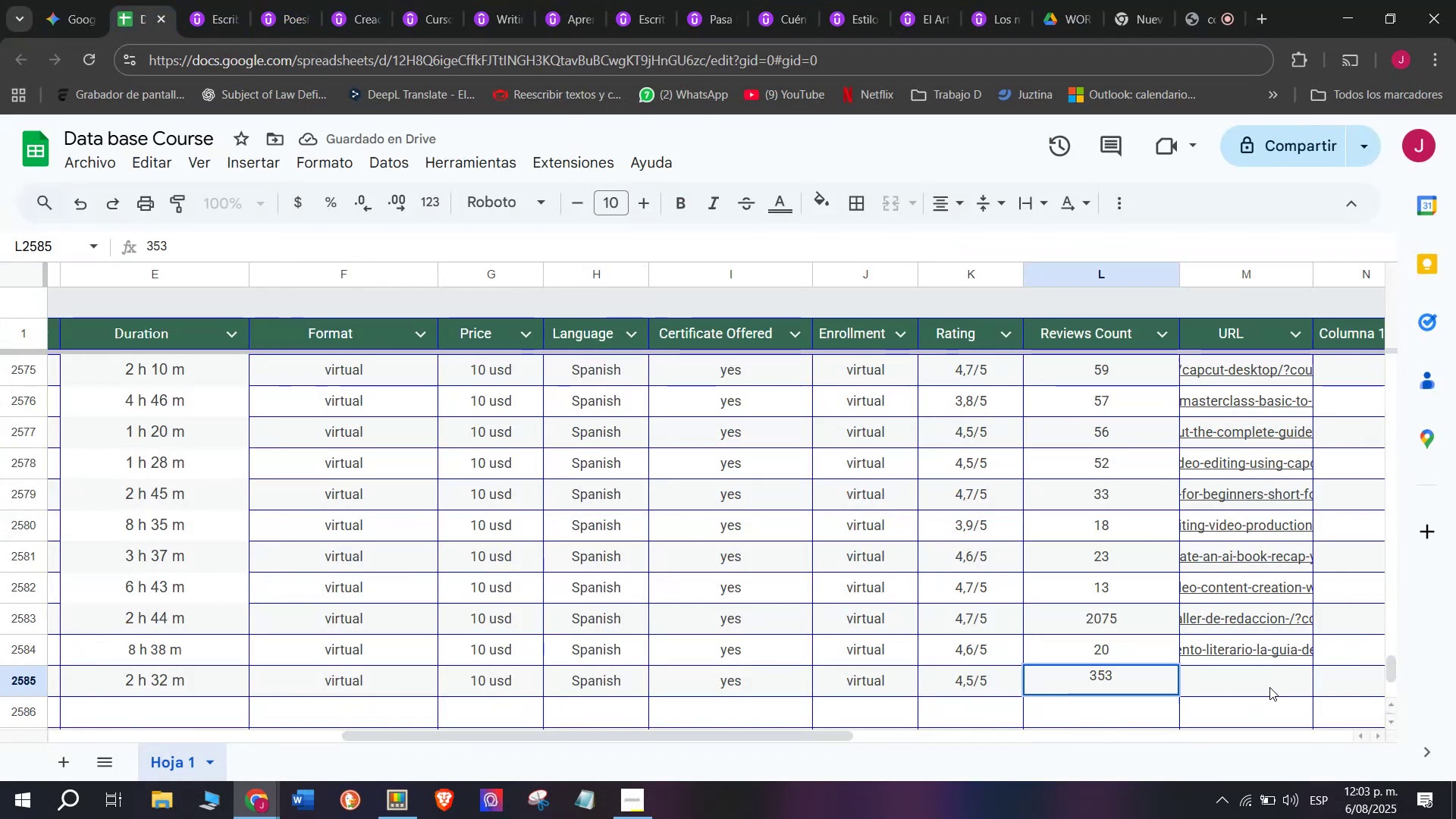 
left_click([1283, 686])
 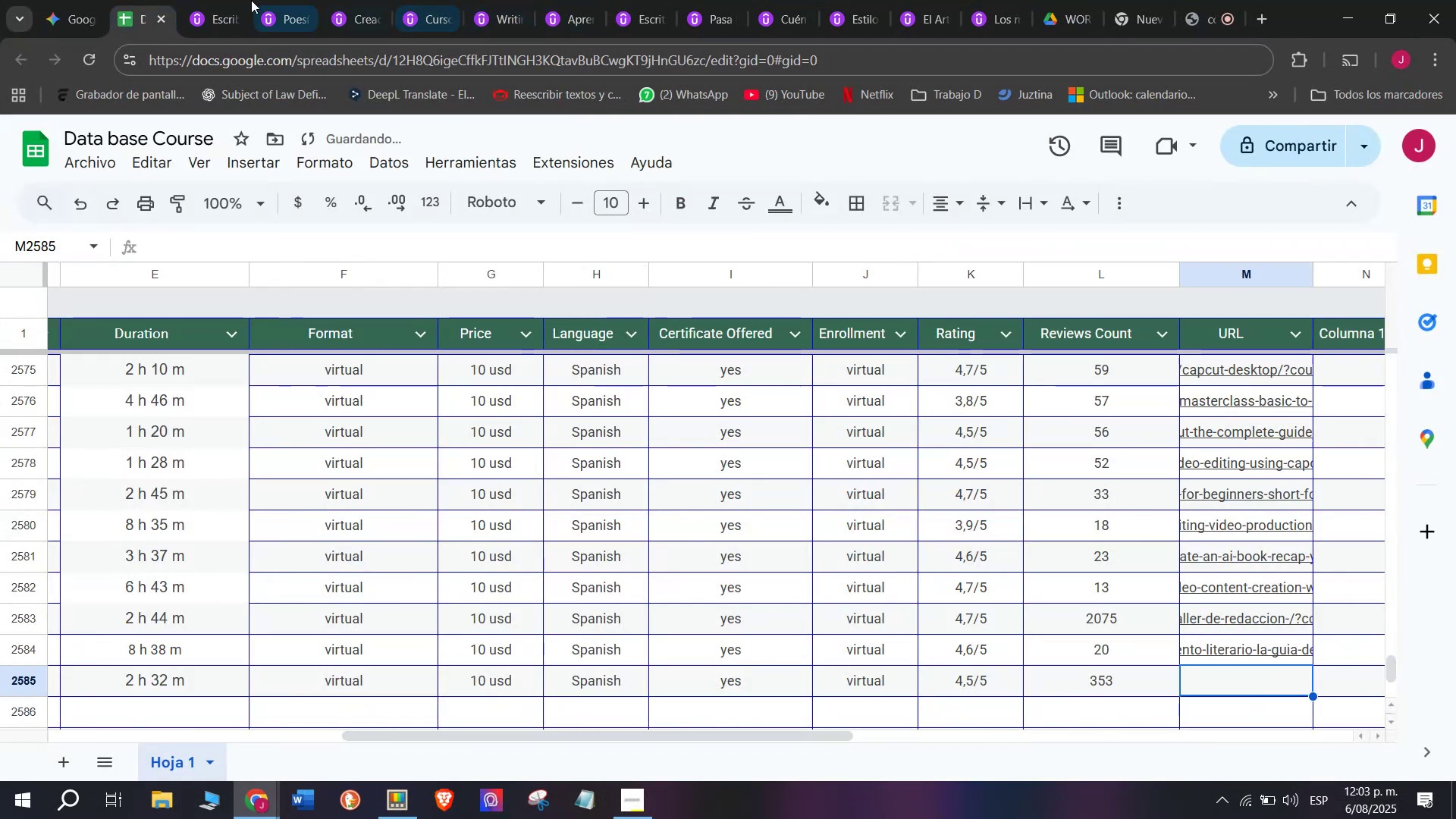 
left_click([209, 0])
 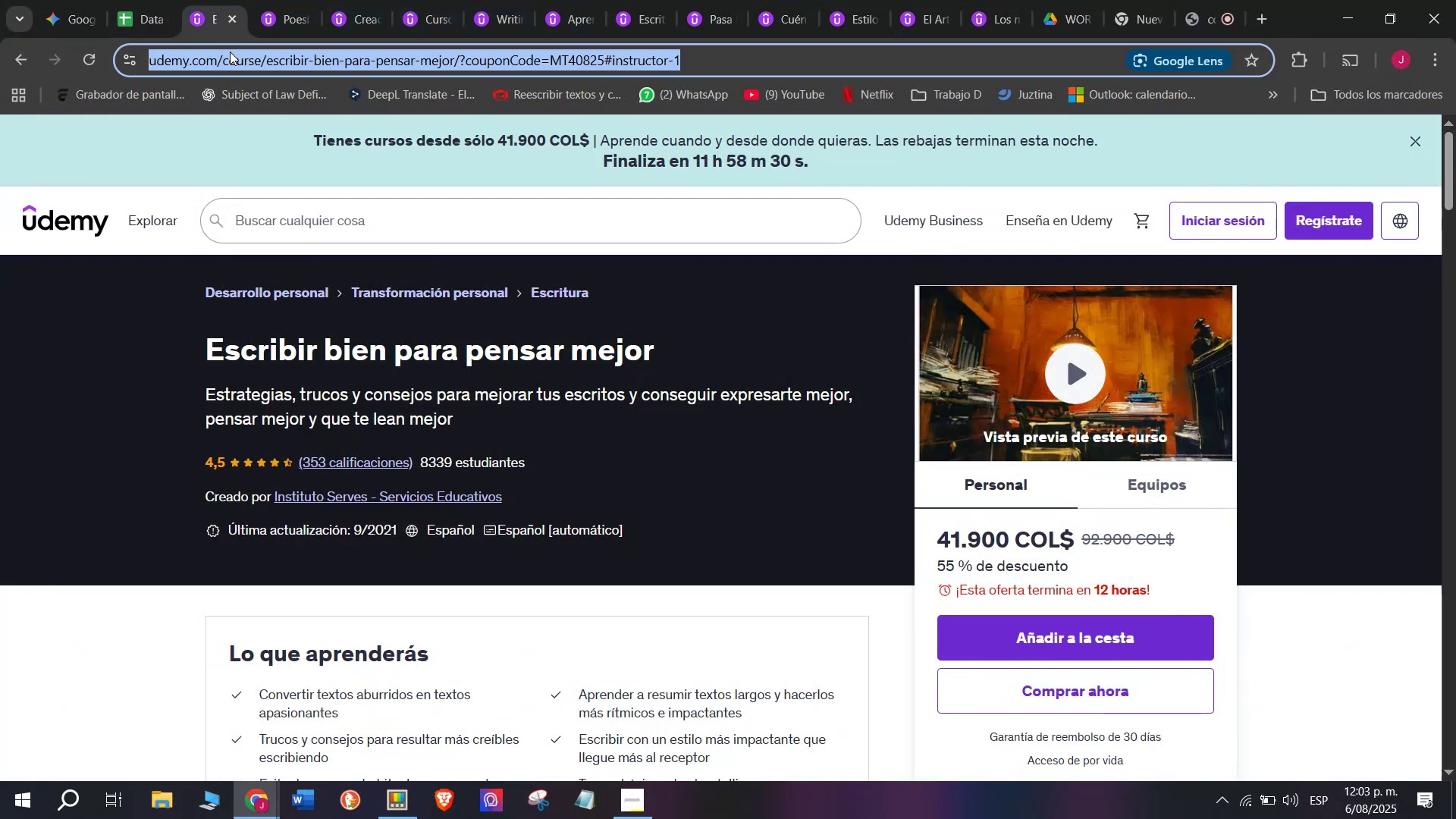 
double_click([230, 52])
 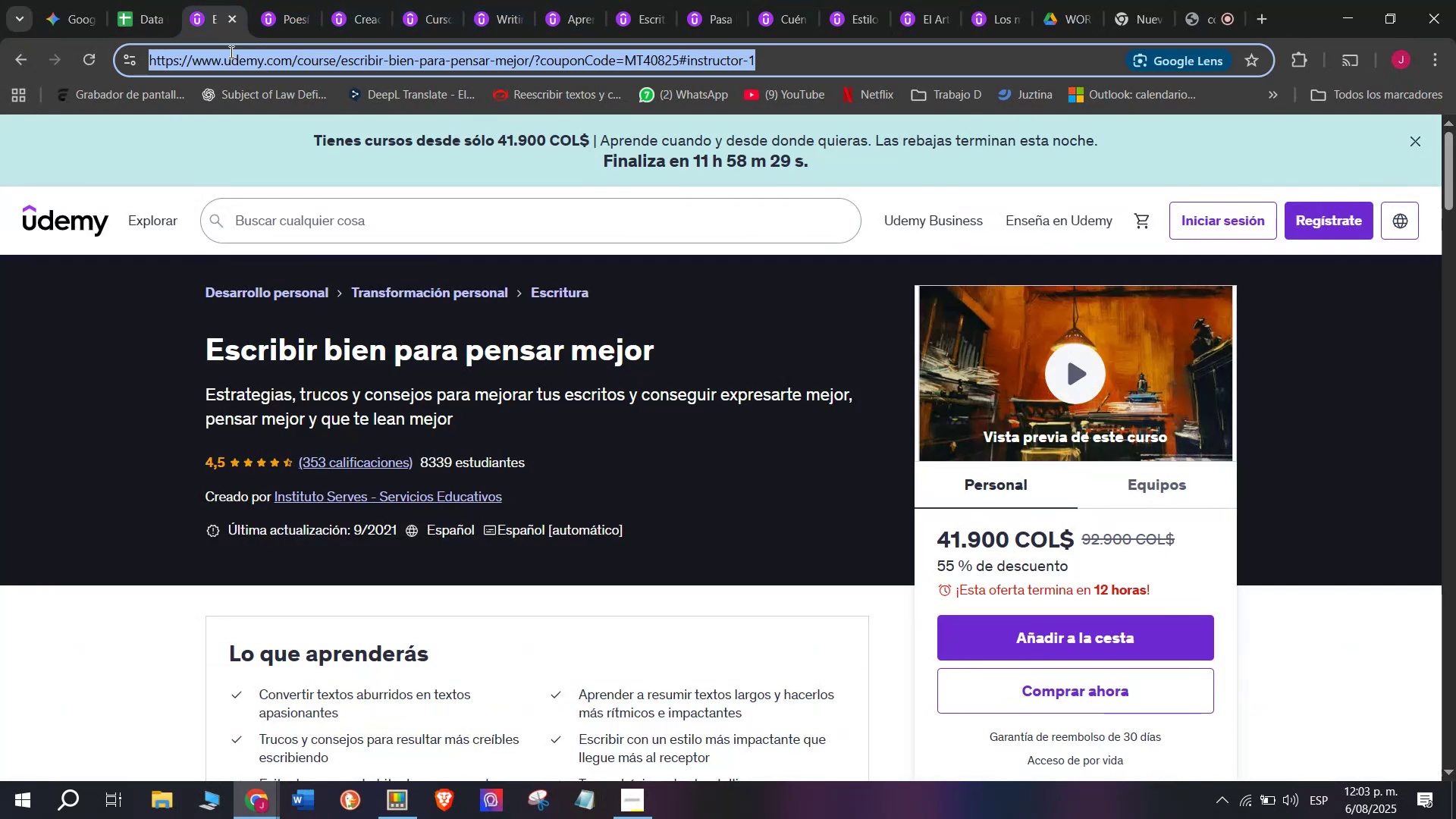 
triple_click([230, 52])
 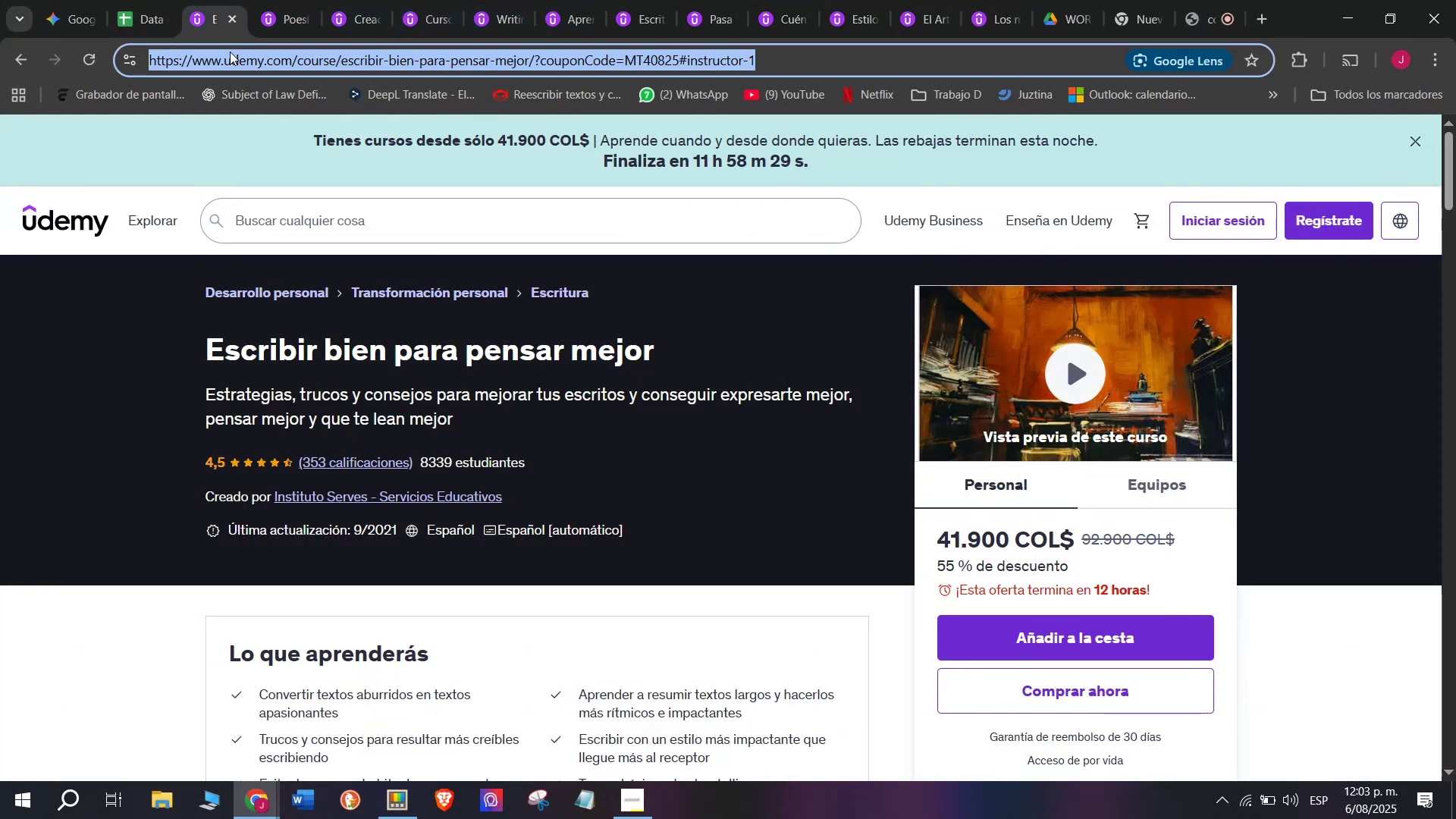 
key(Break)
 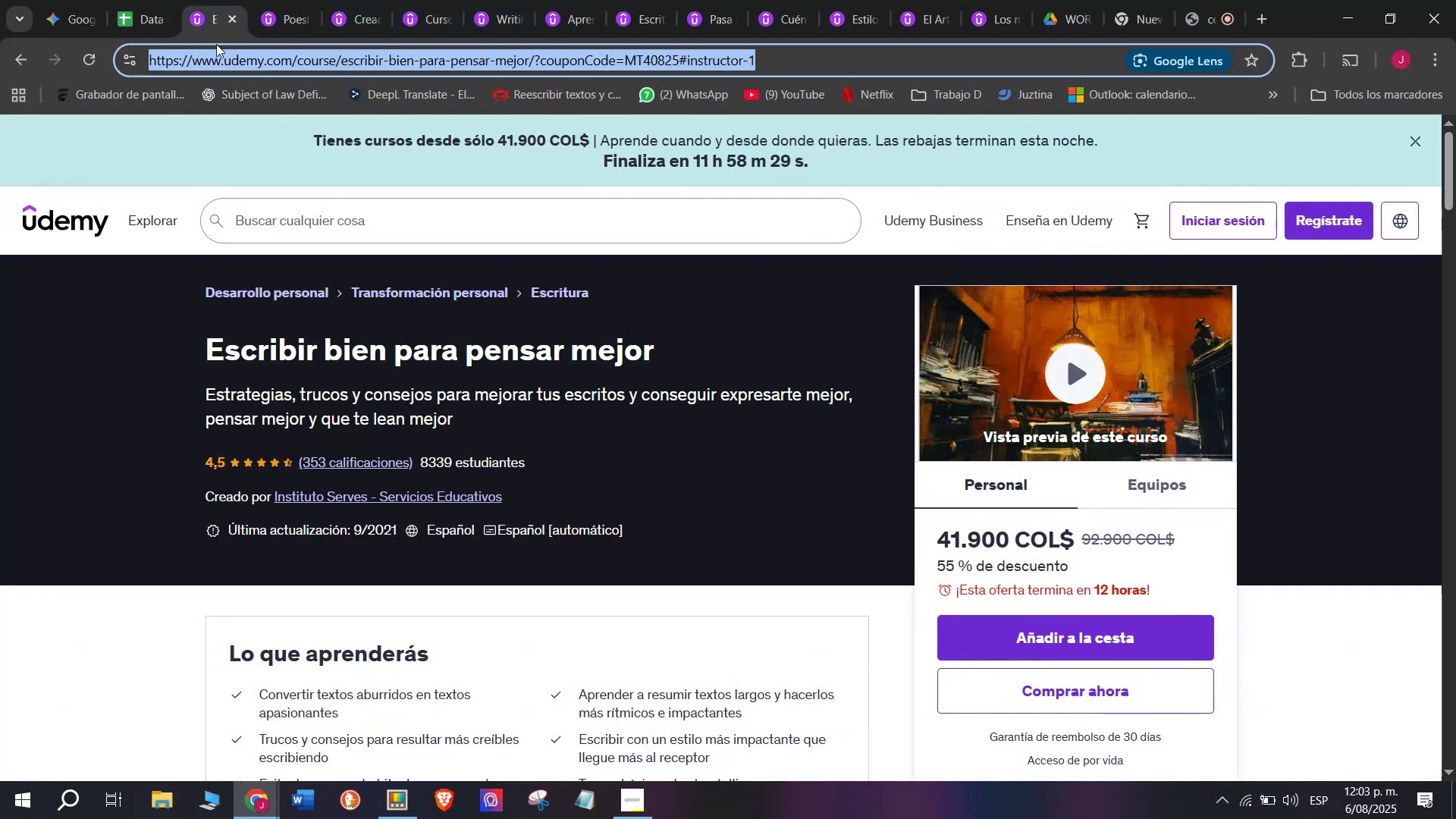 
key(Control+ControlLeft)
 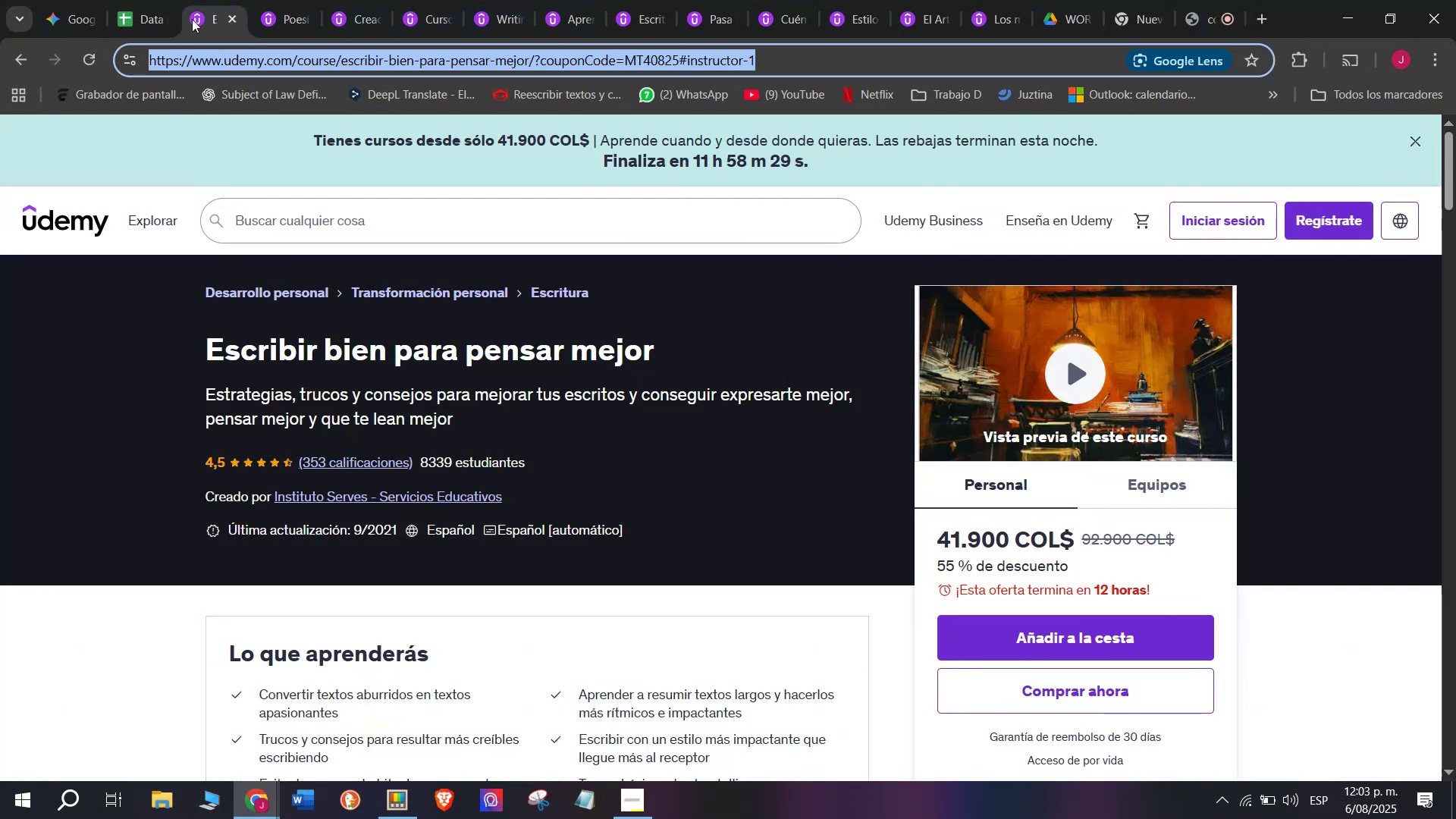 
key(Control+C)
 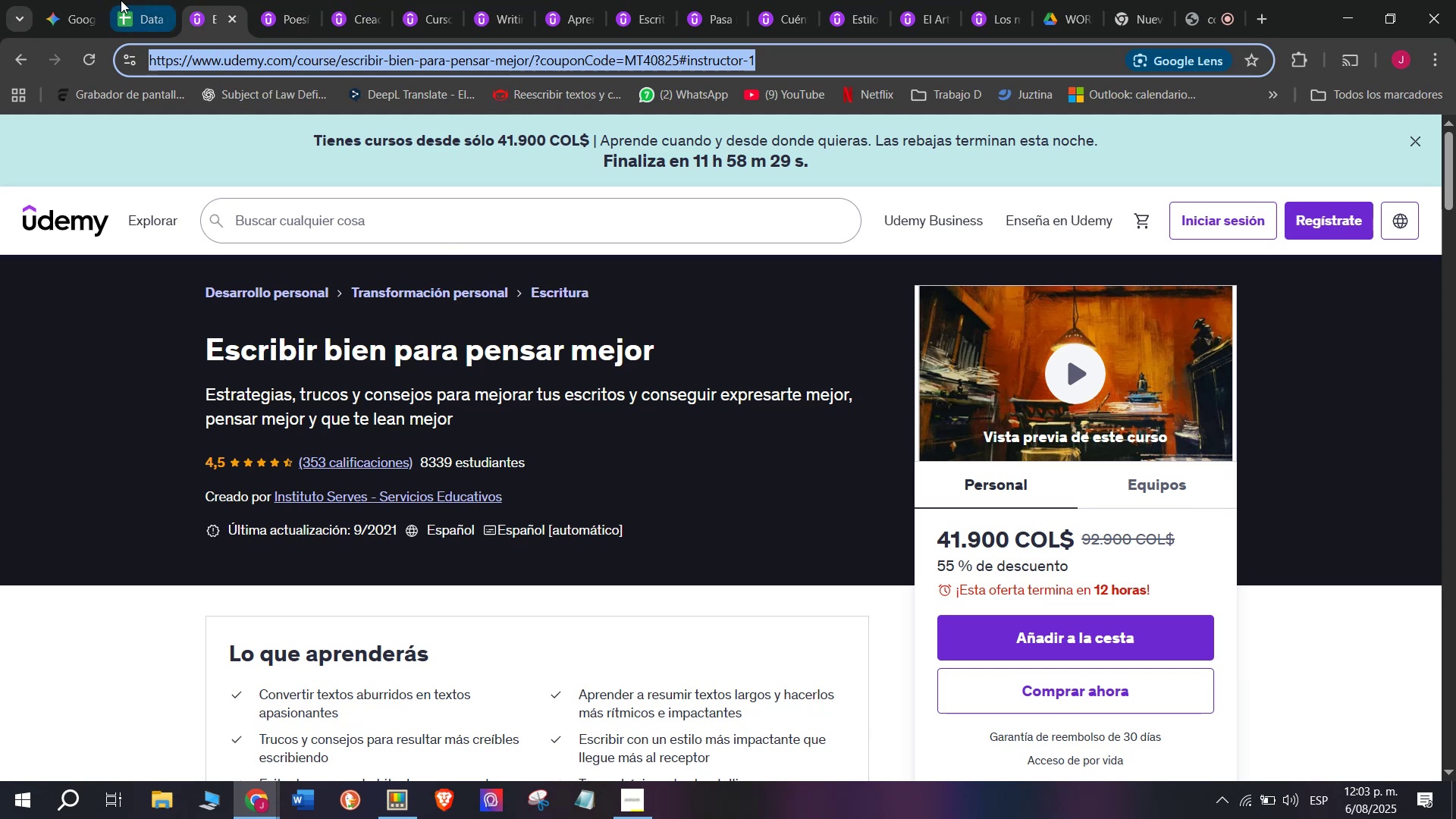 
triple_click([121, 0])
 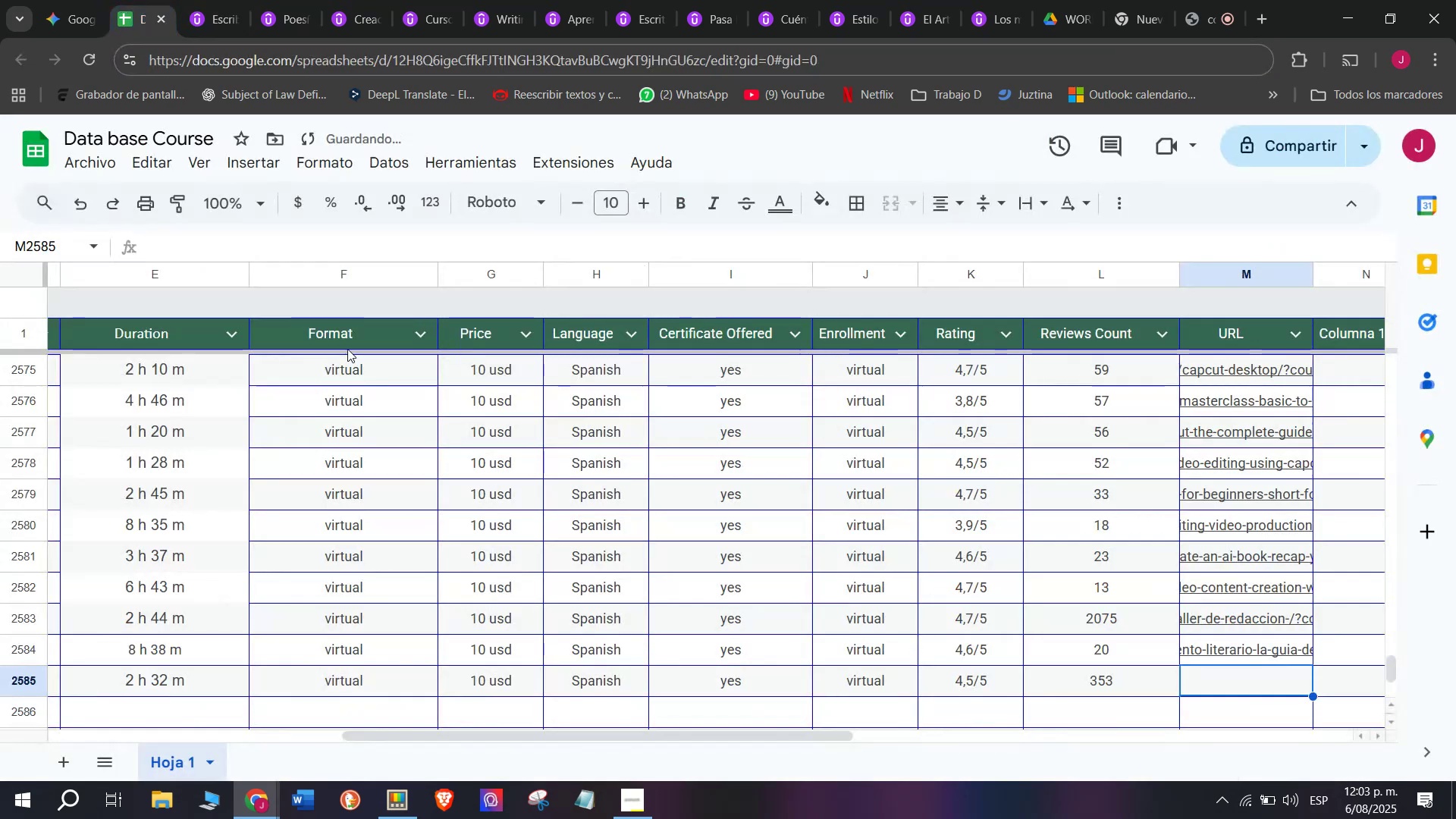 
key(Z)
 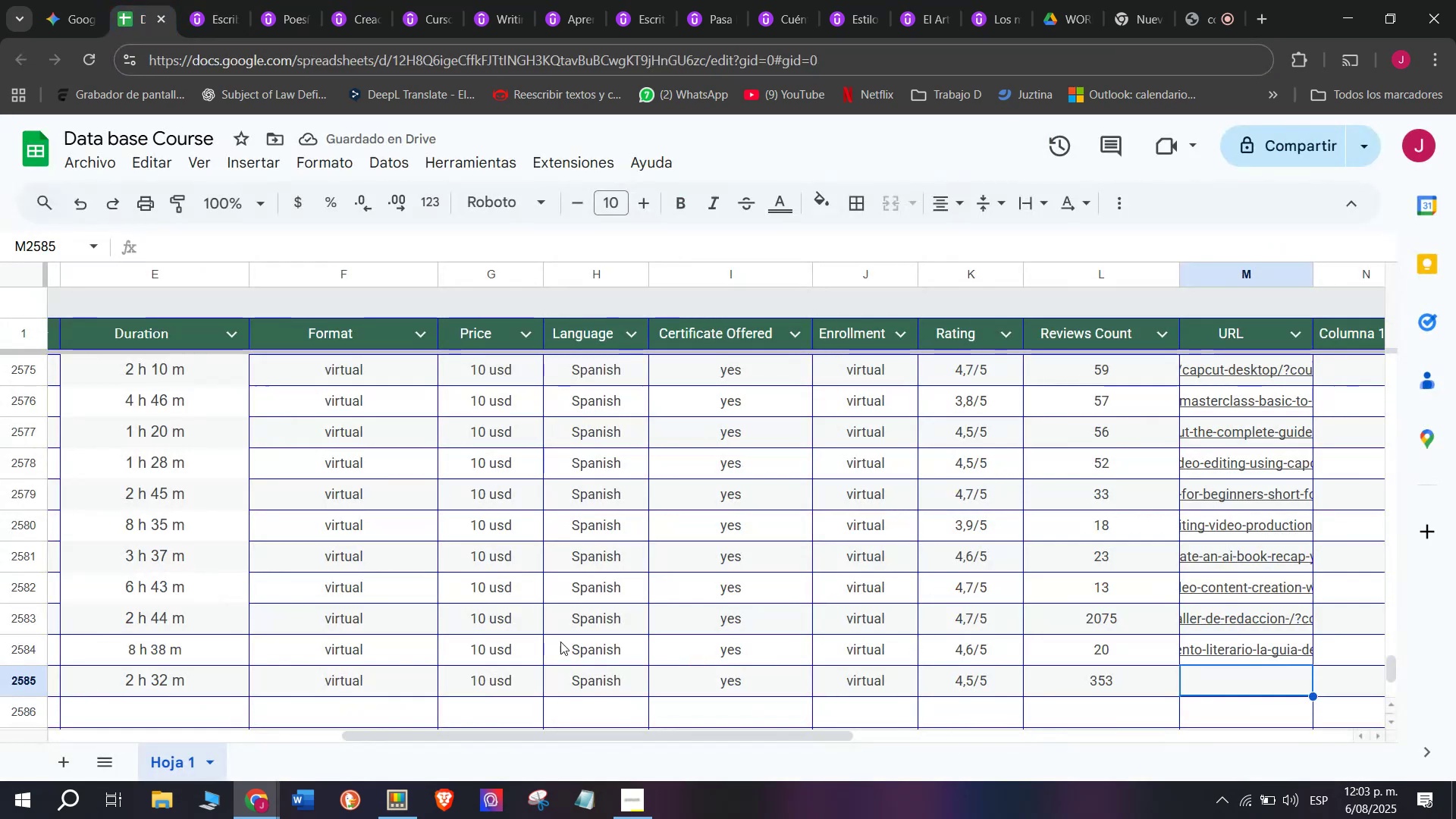 
key(Control+V)
 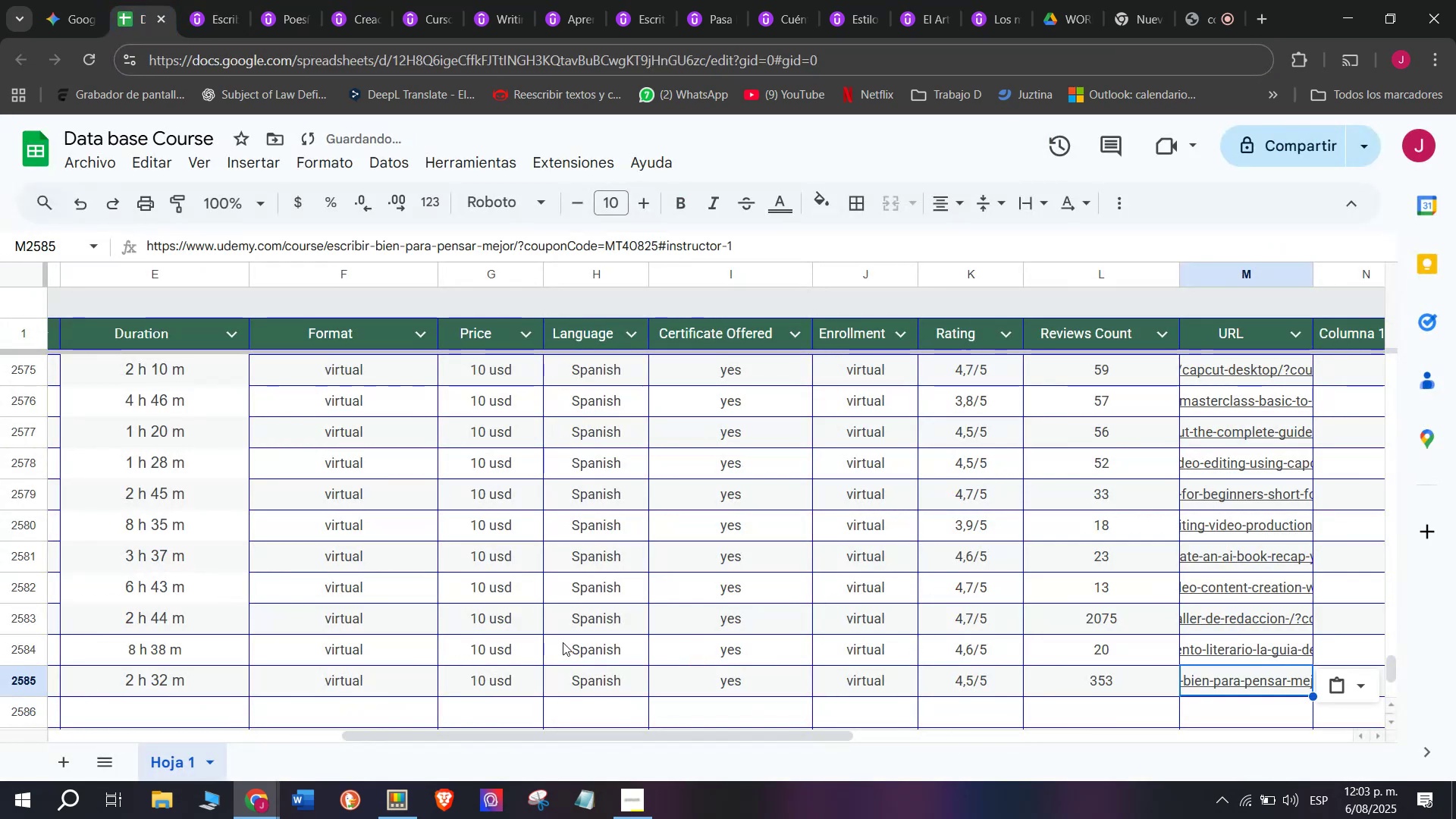 
key(Control+ControlLeft)
 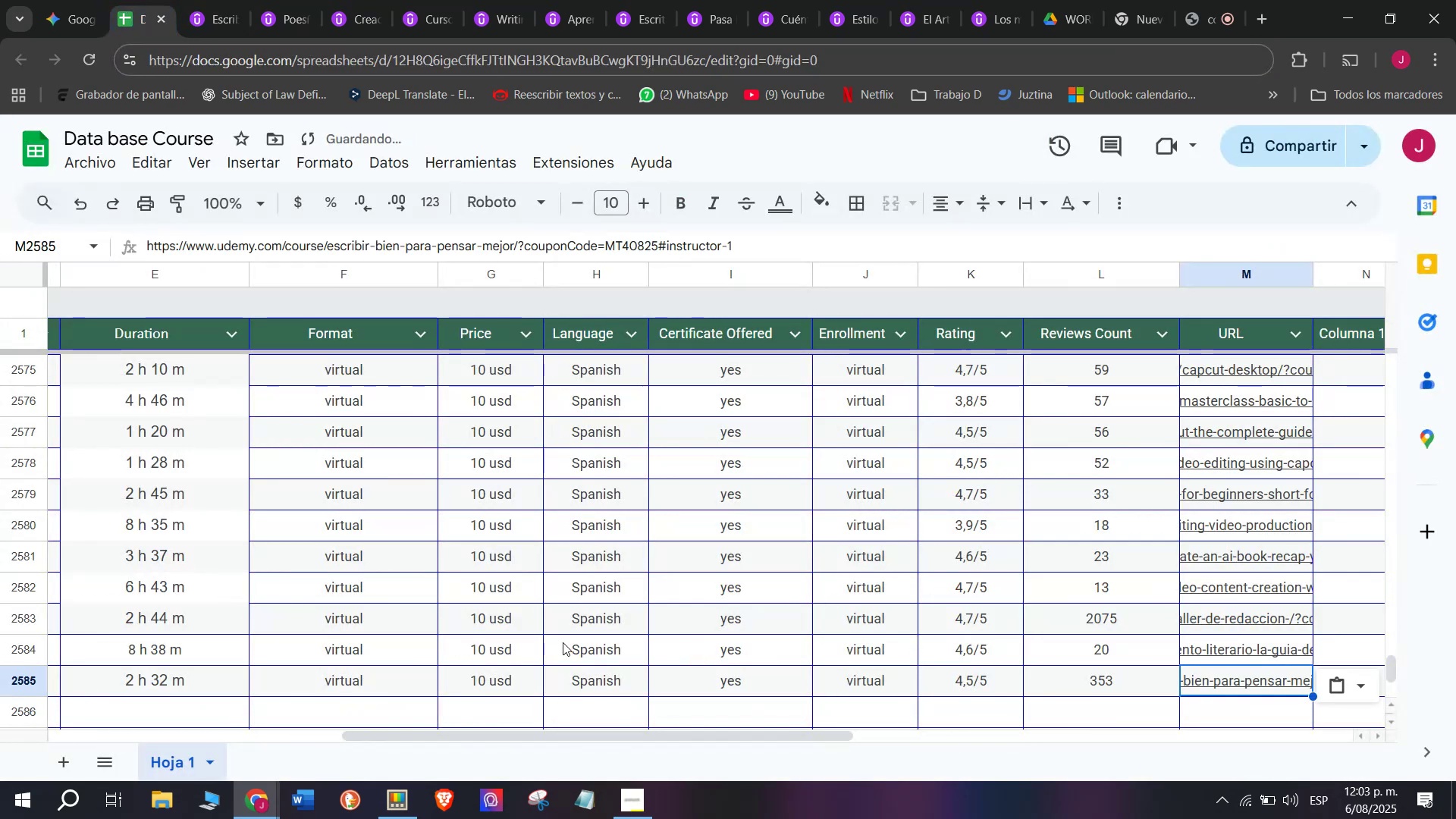 
scroll: coordinate [171, 544], scroll_direction: up, amount: 7.0
 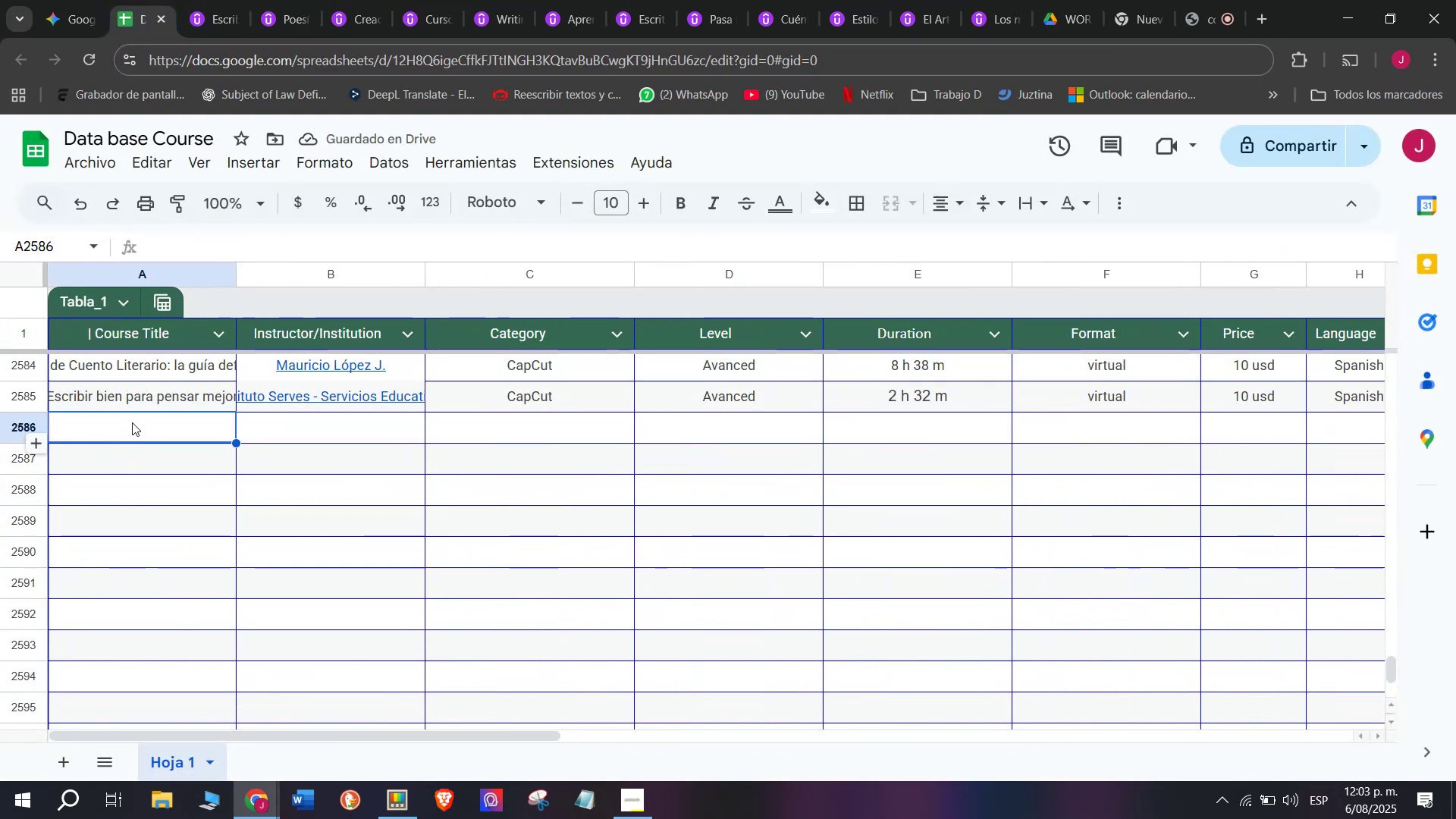 
left_click([232, 0])
 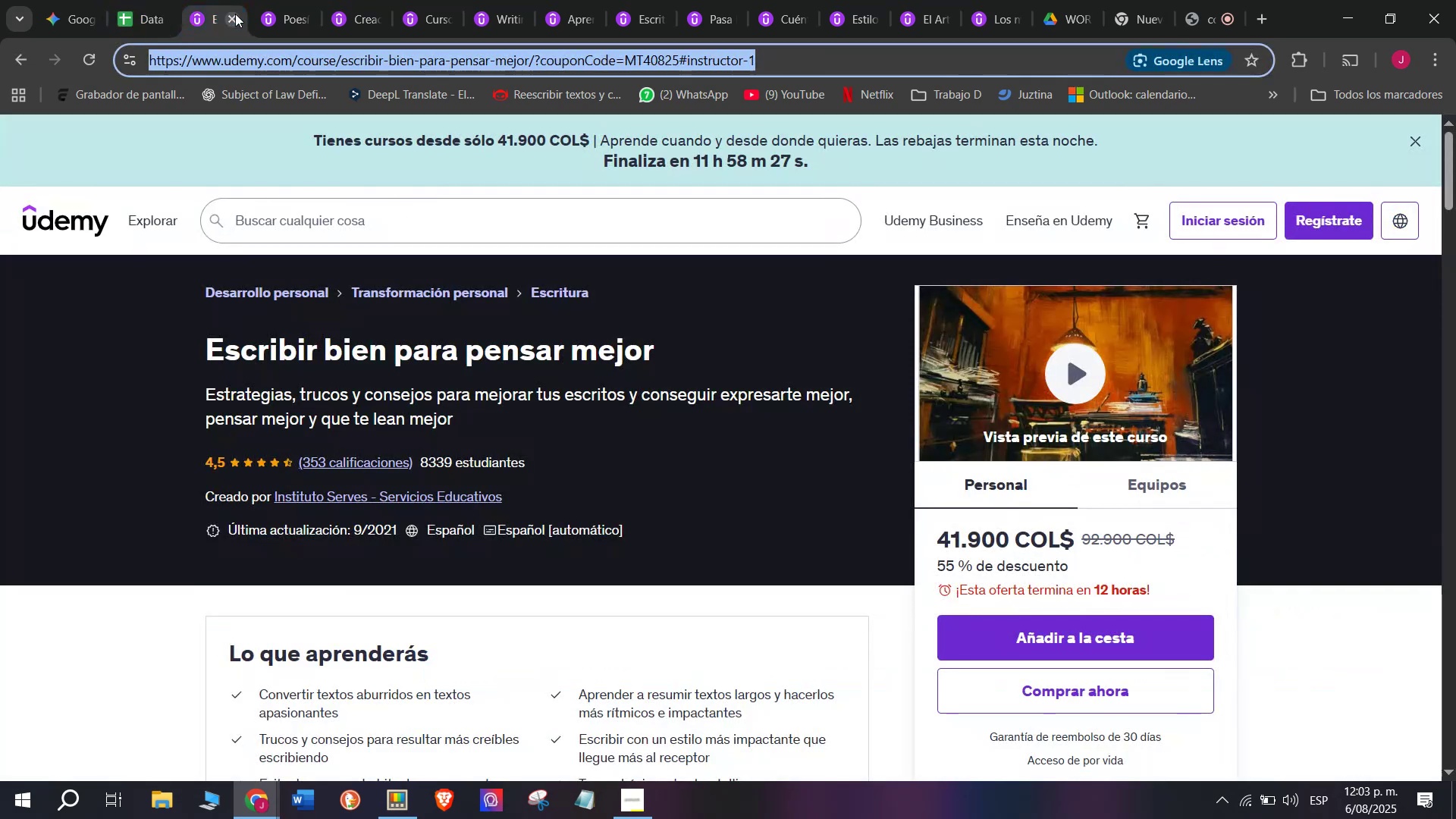 
left_click([235, 14])
 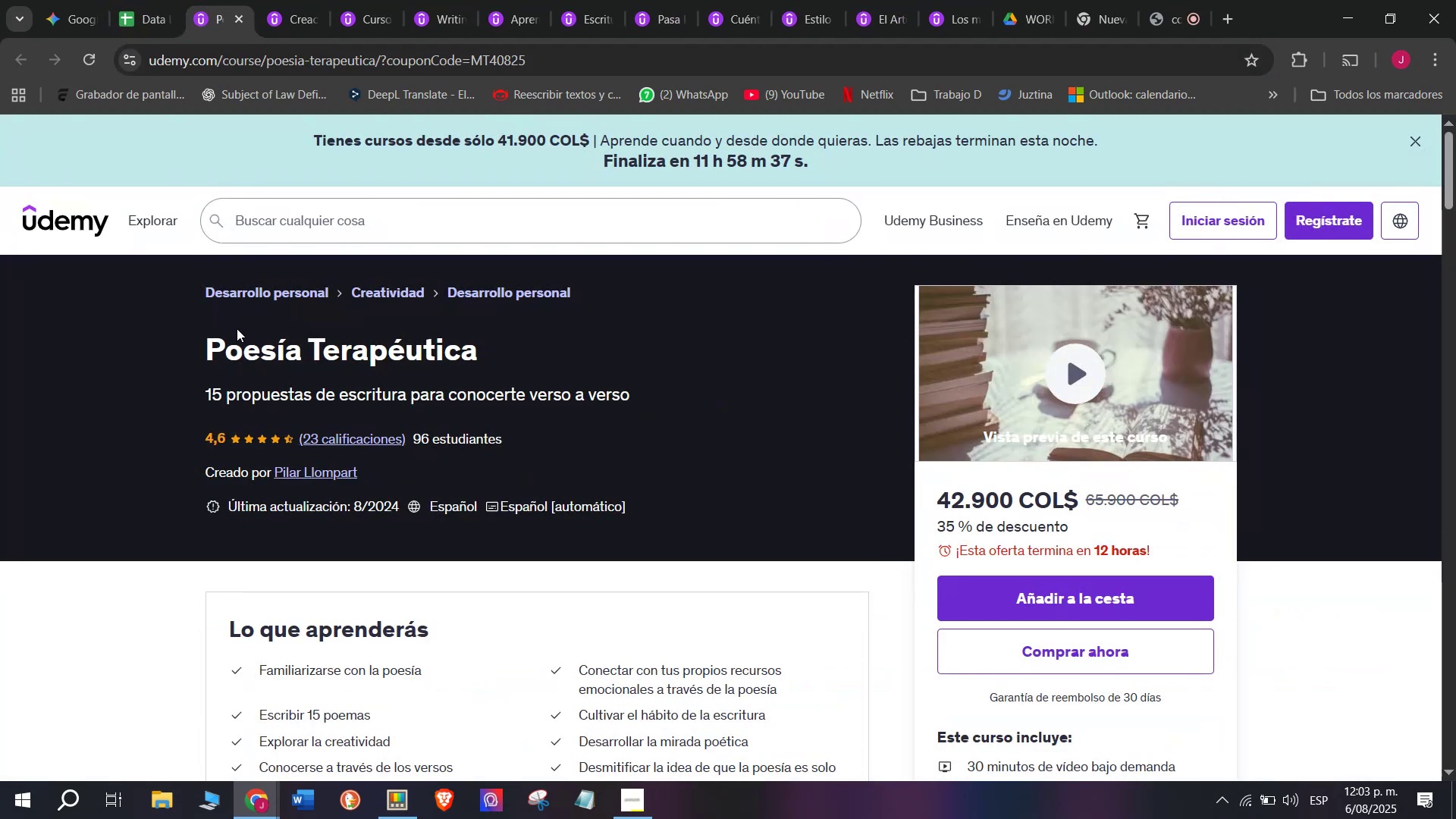 
left_click_drag(start_coordinate=[190, 327], to_coordinate=[552, 324])
 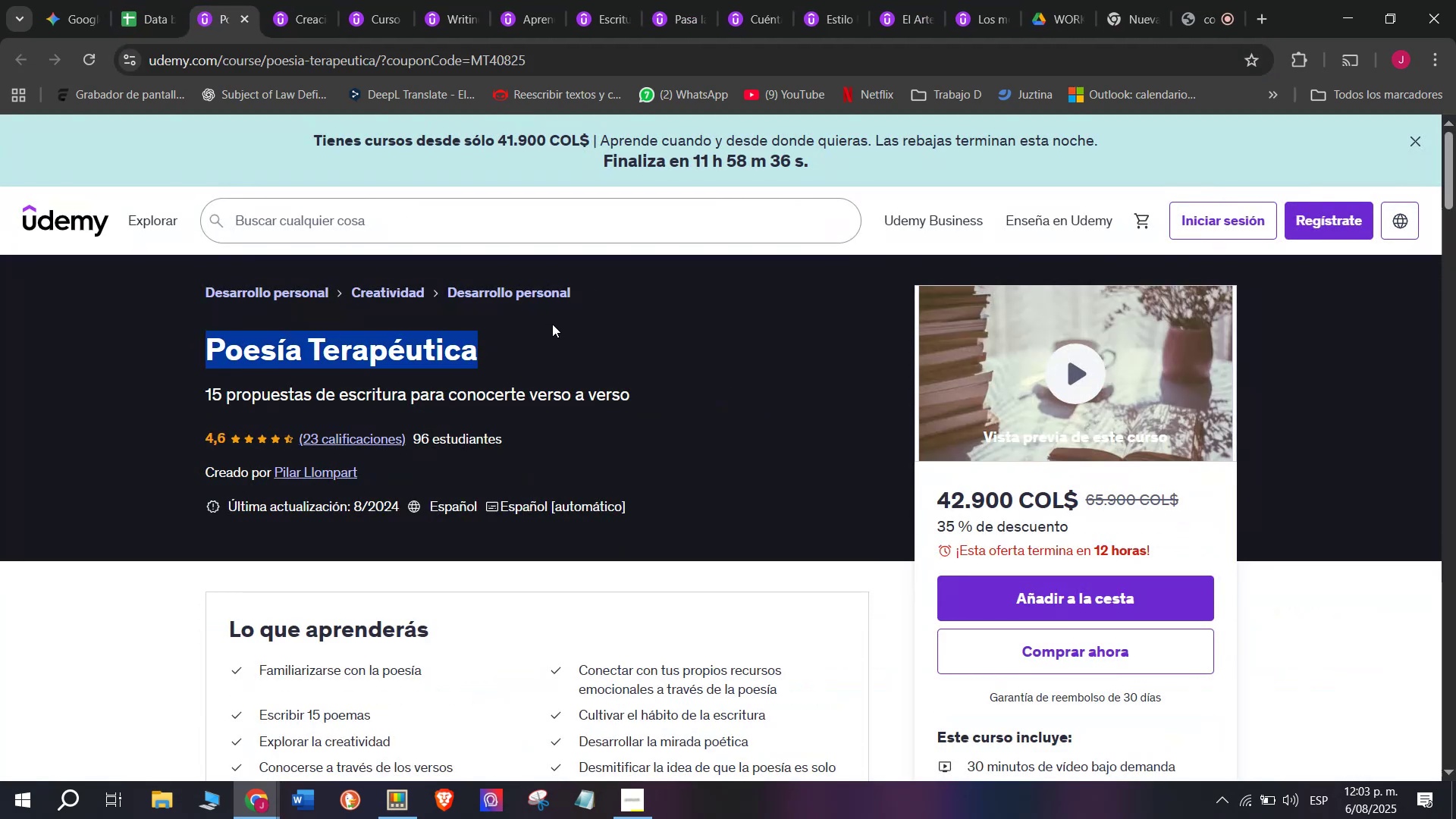 
key(Break)
 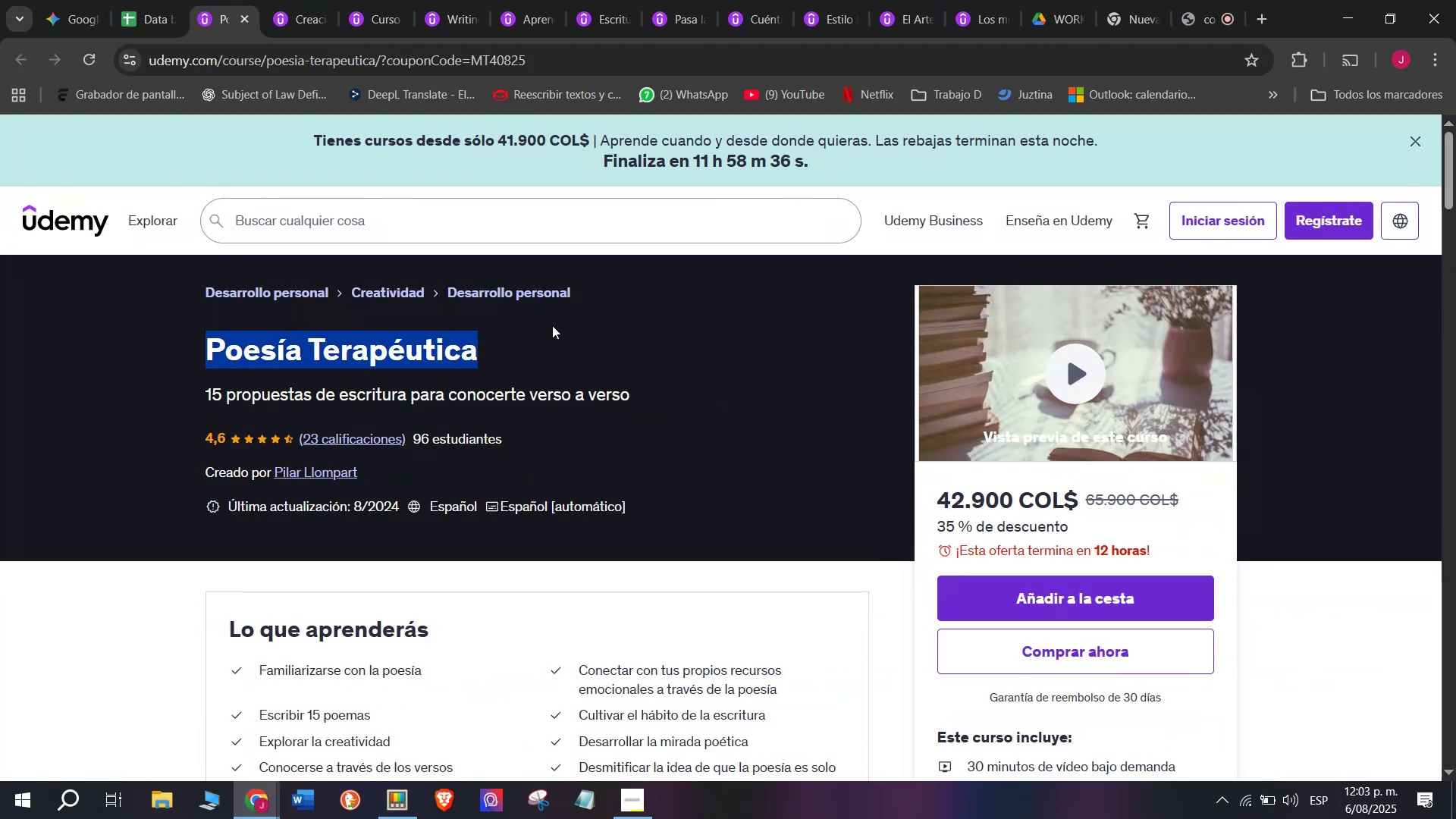 
key(Control+ControlLeft)
 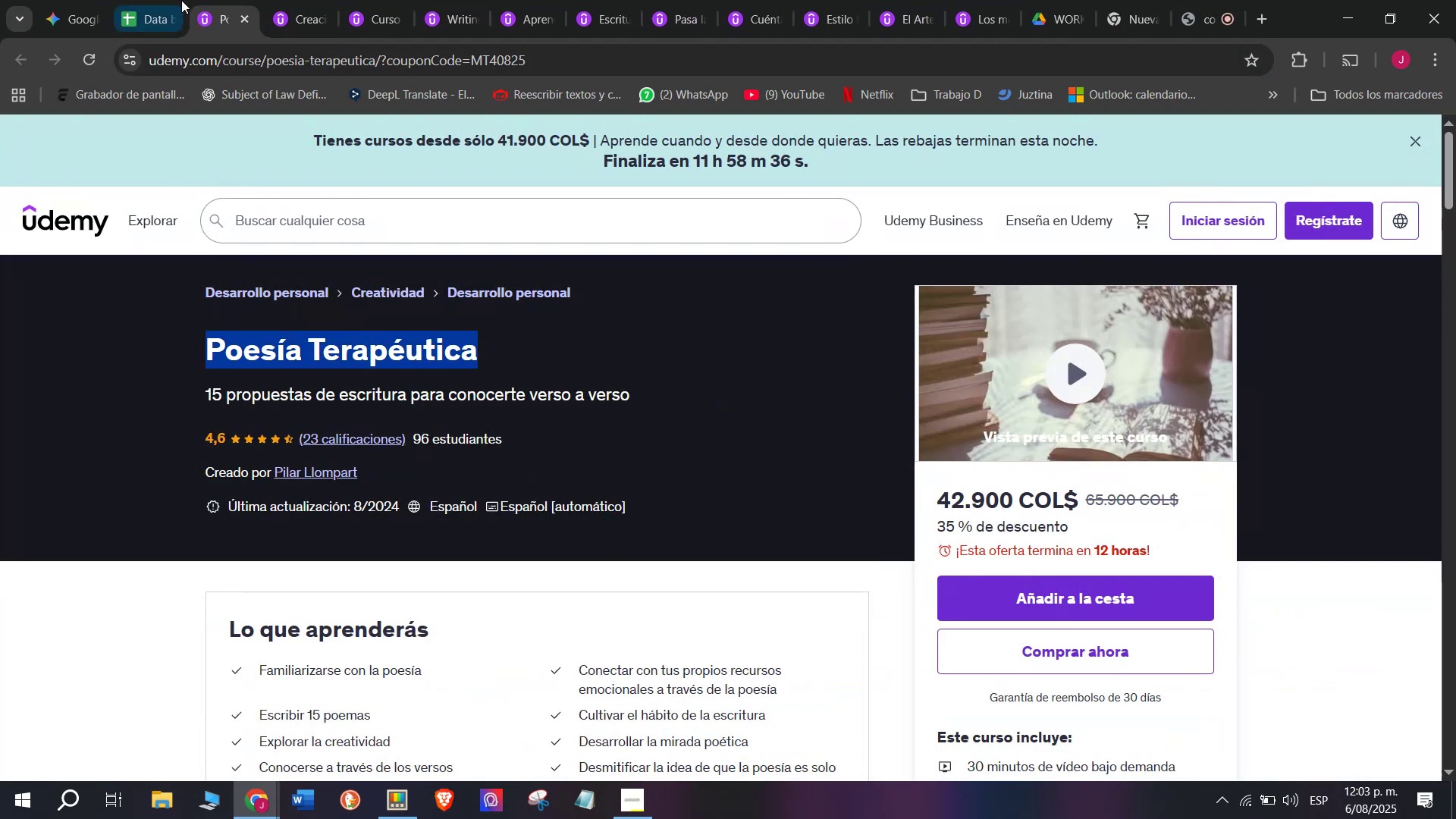 
key(Control+C)
 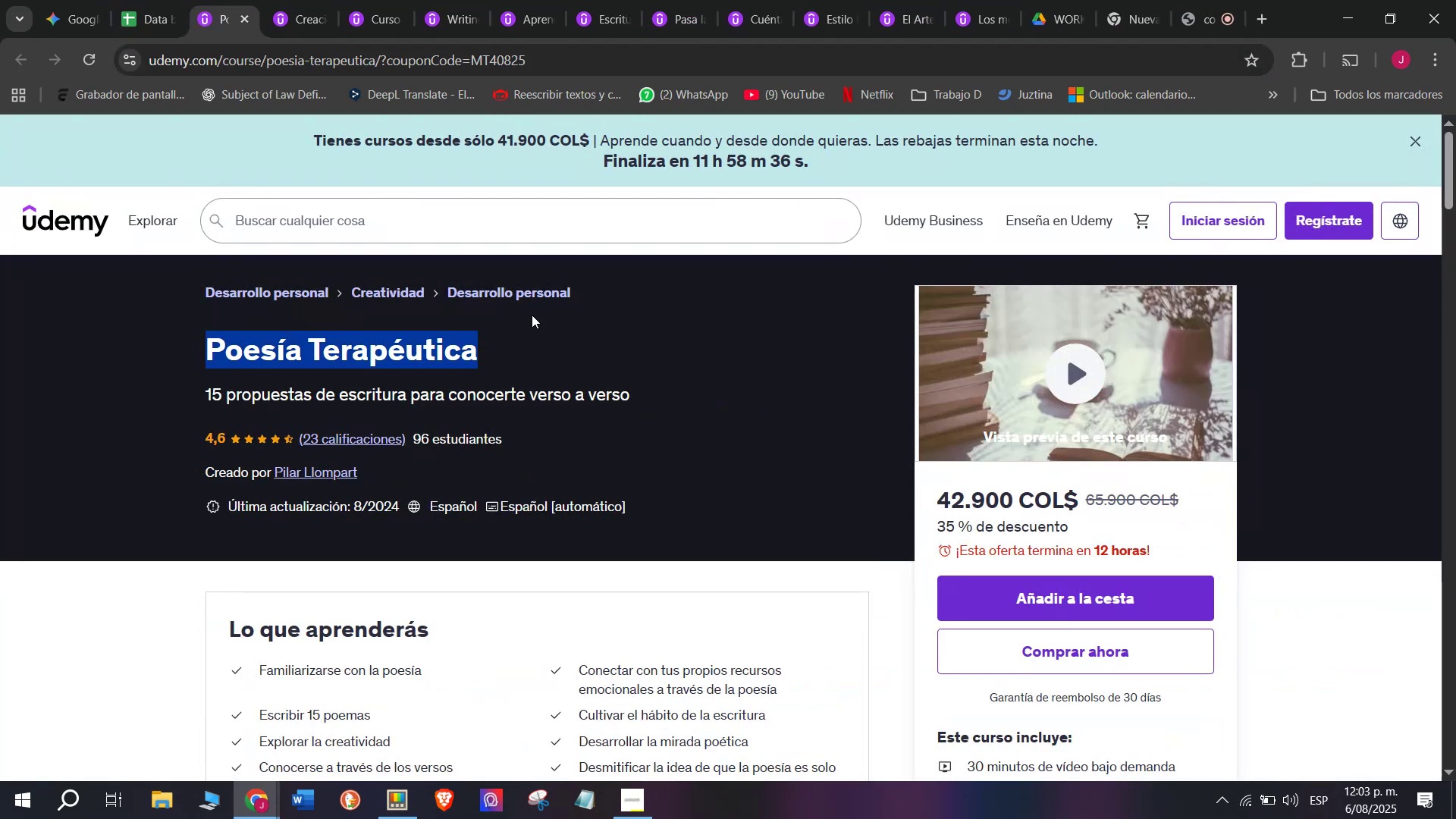 
key(Break)
 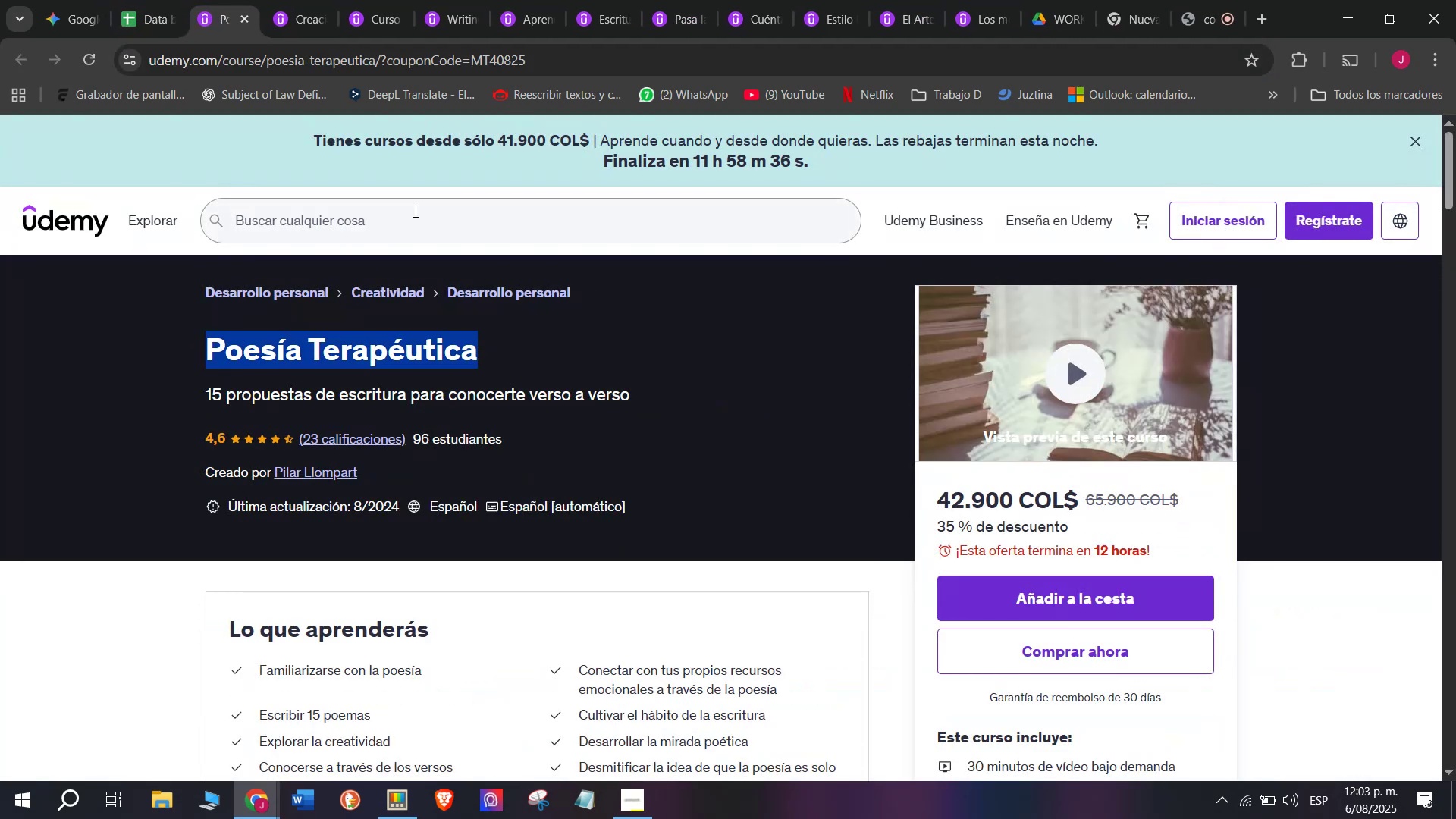 
key(Control+ControlLeft)
 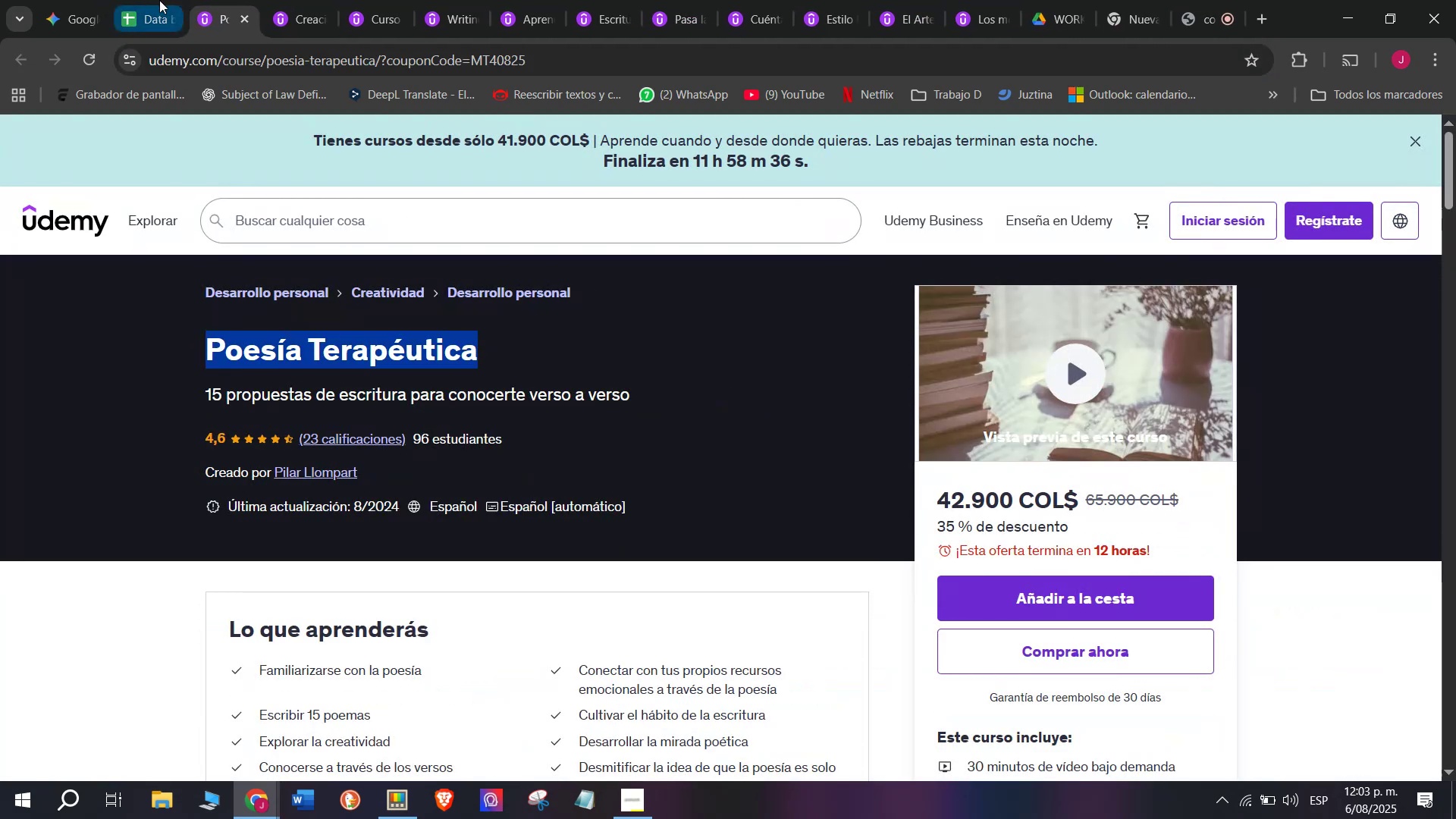 
key(Control+C)
 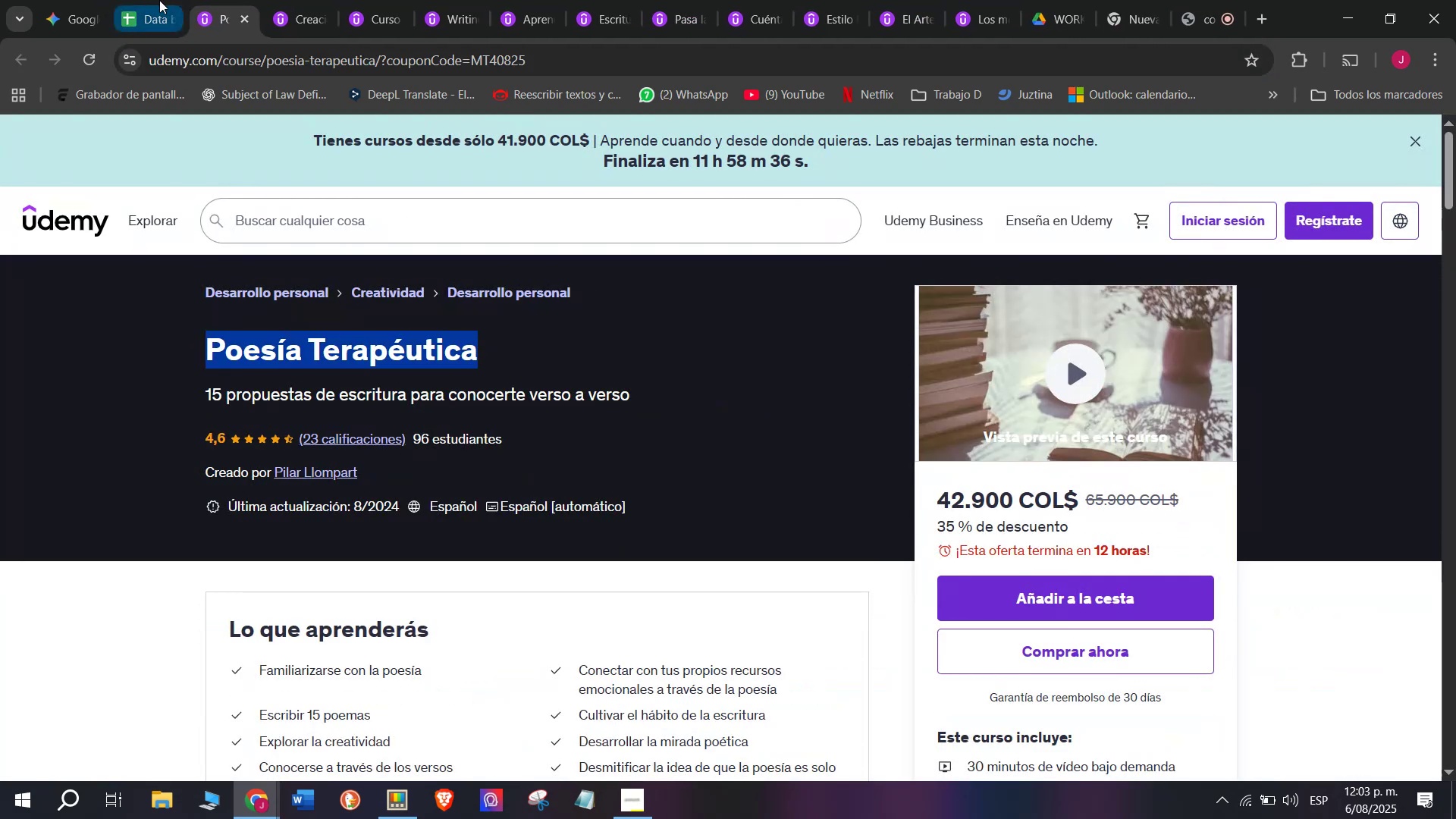 
left_click([157, 0])
 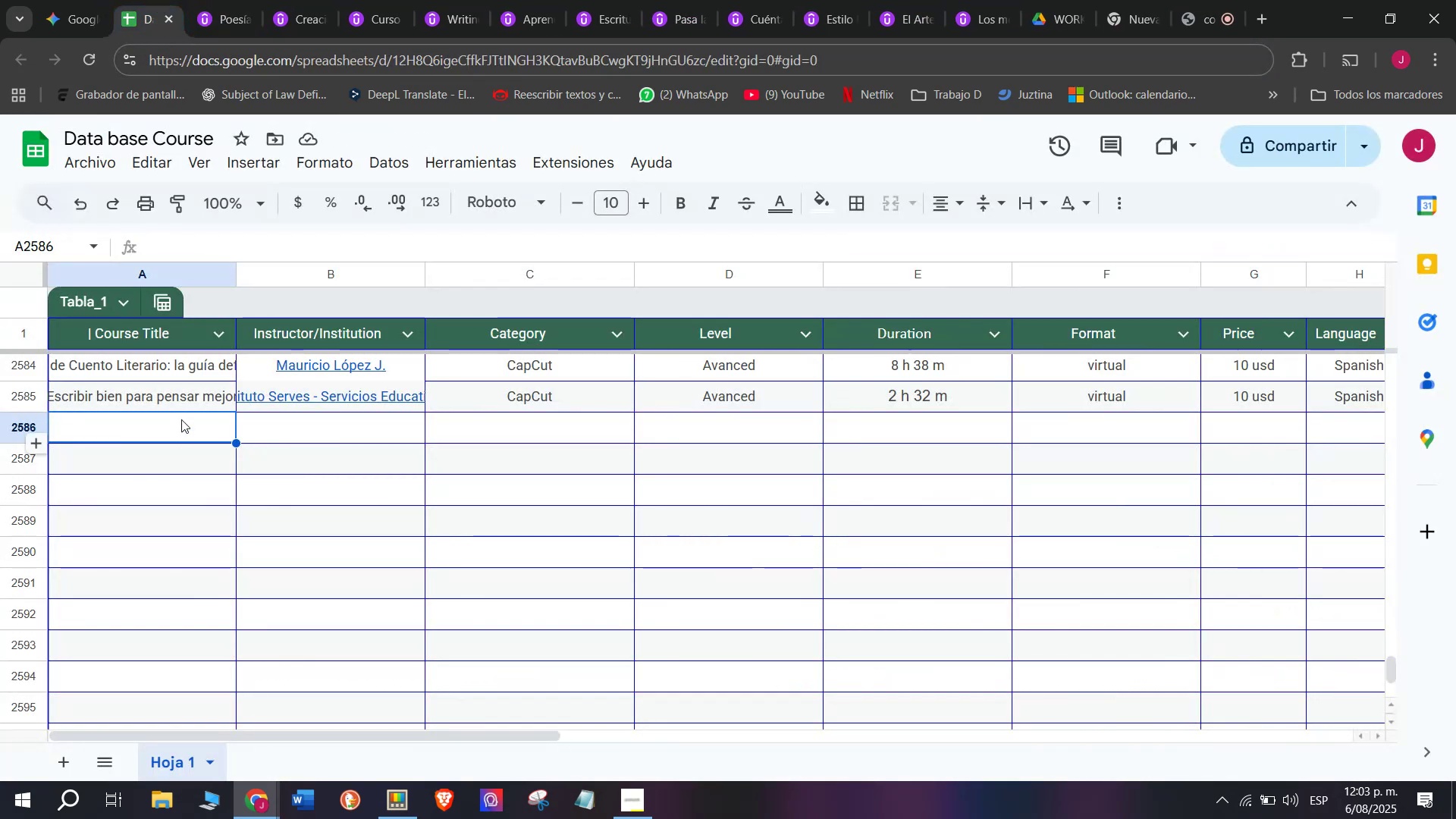 
double_click([181, 418])
 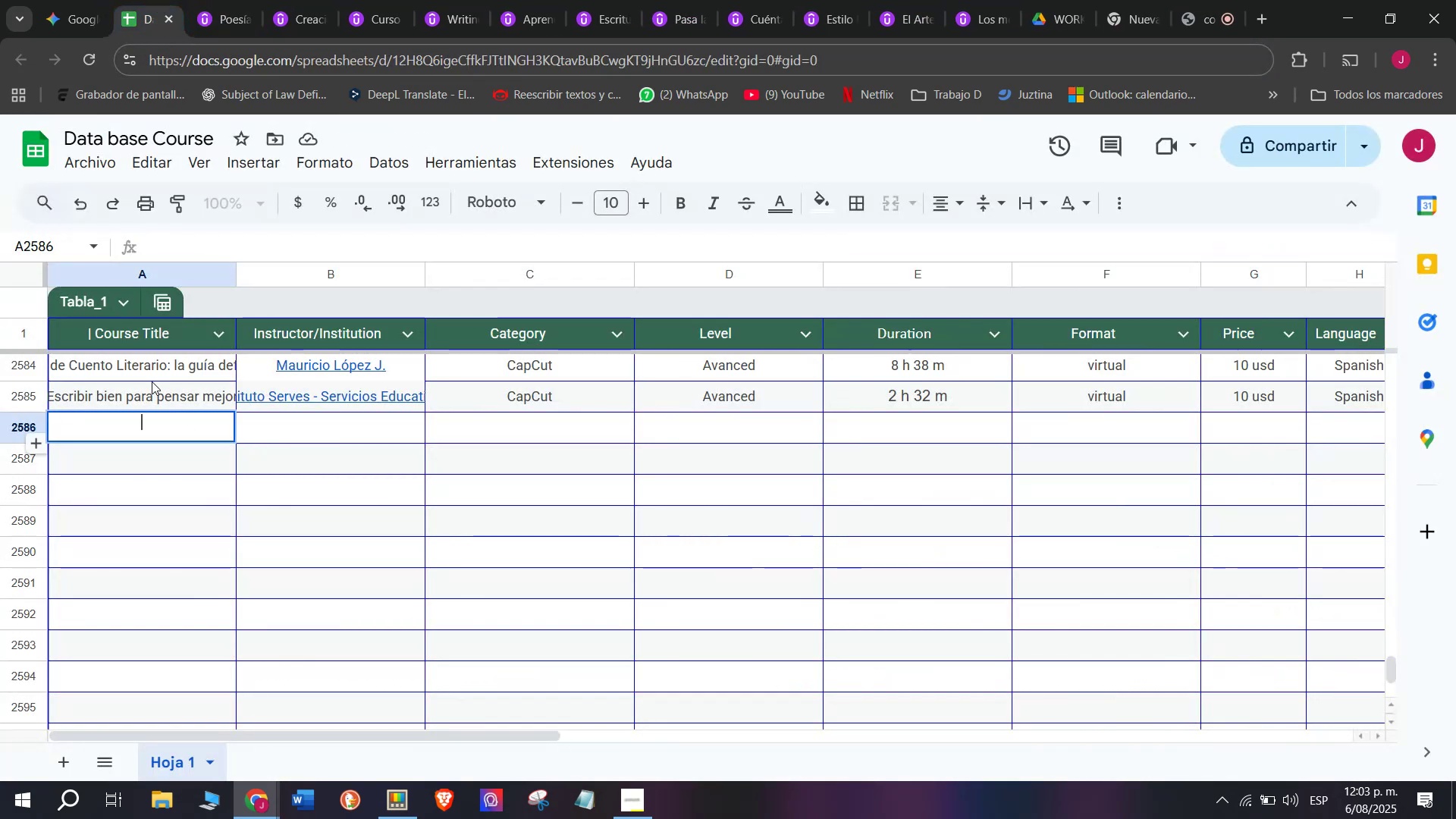 
key(Control+ControlLeft)
 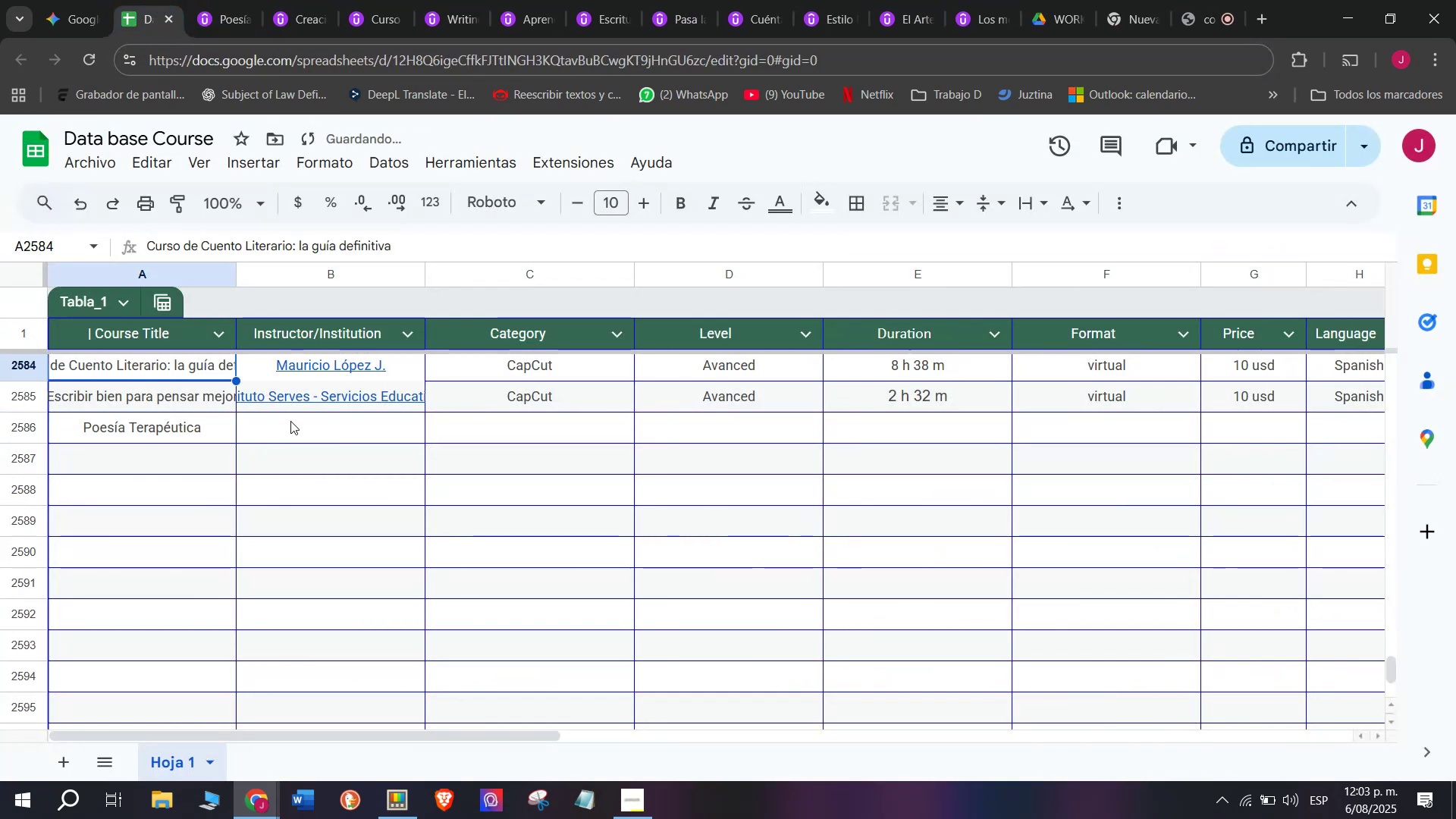 
key(Z)
 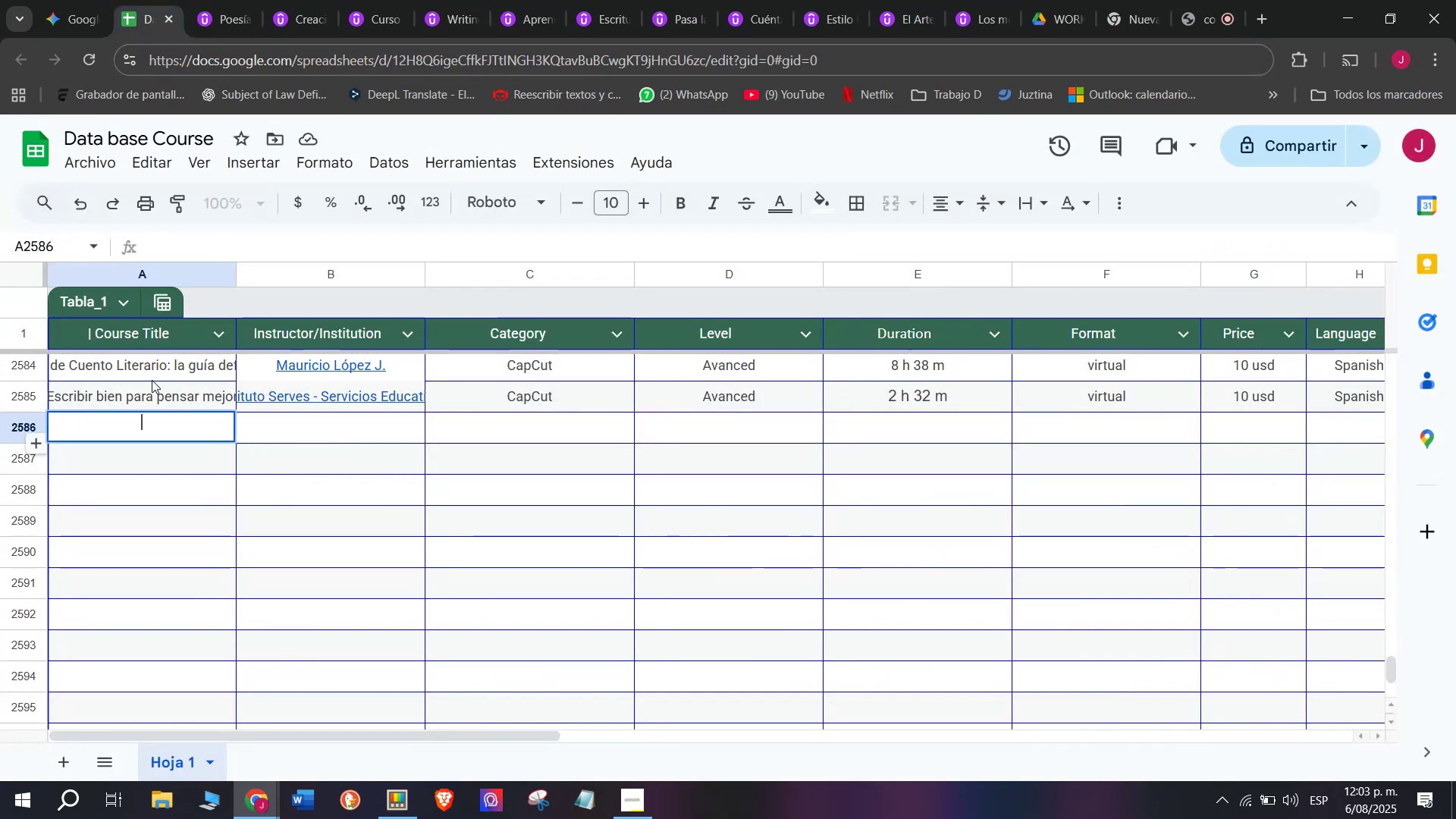 
key(Control+V)
 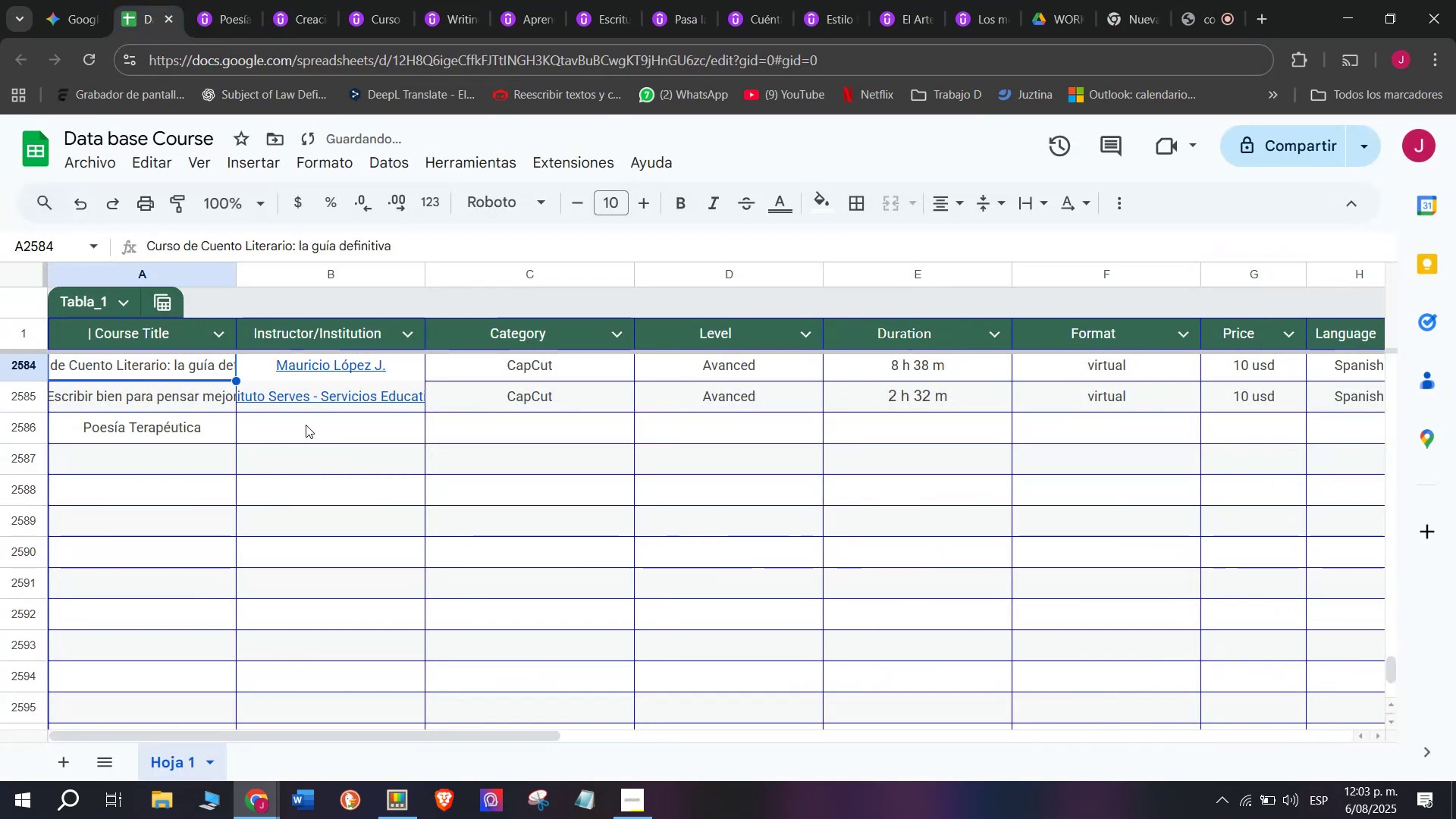 
double_click([306, 425])
 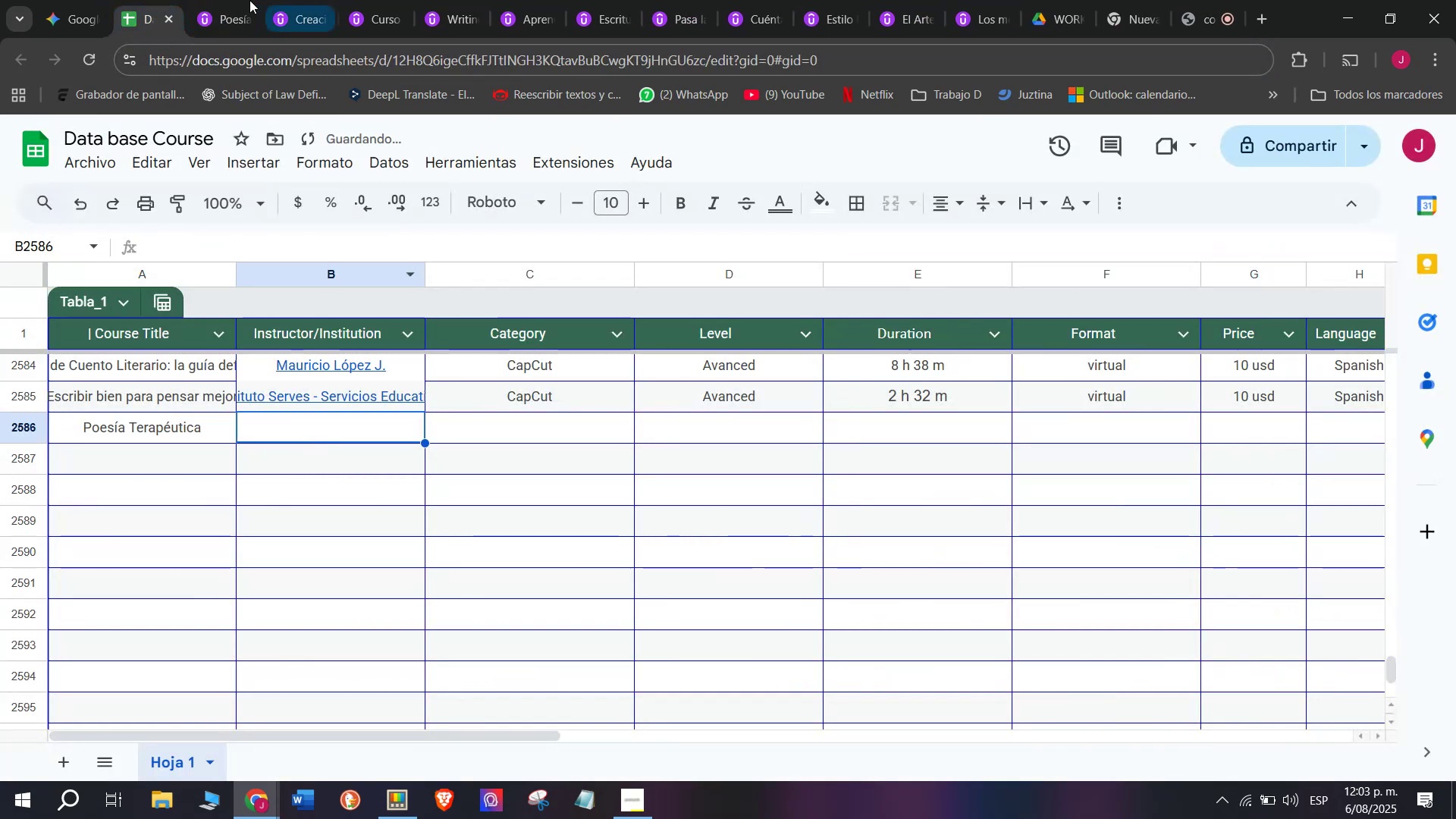 
left_click([205, 0])
 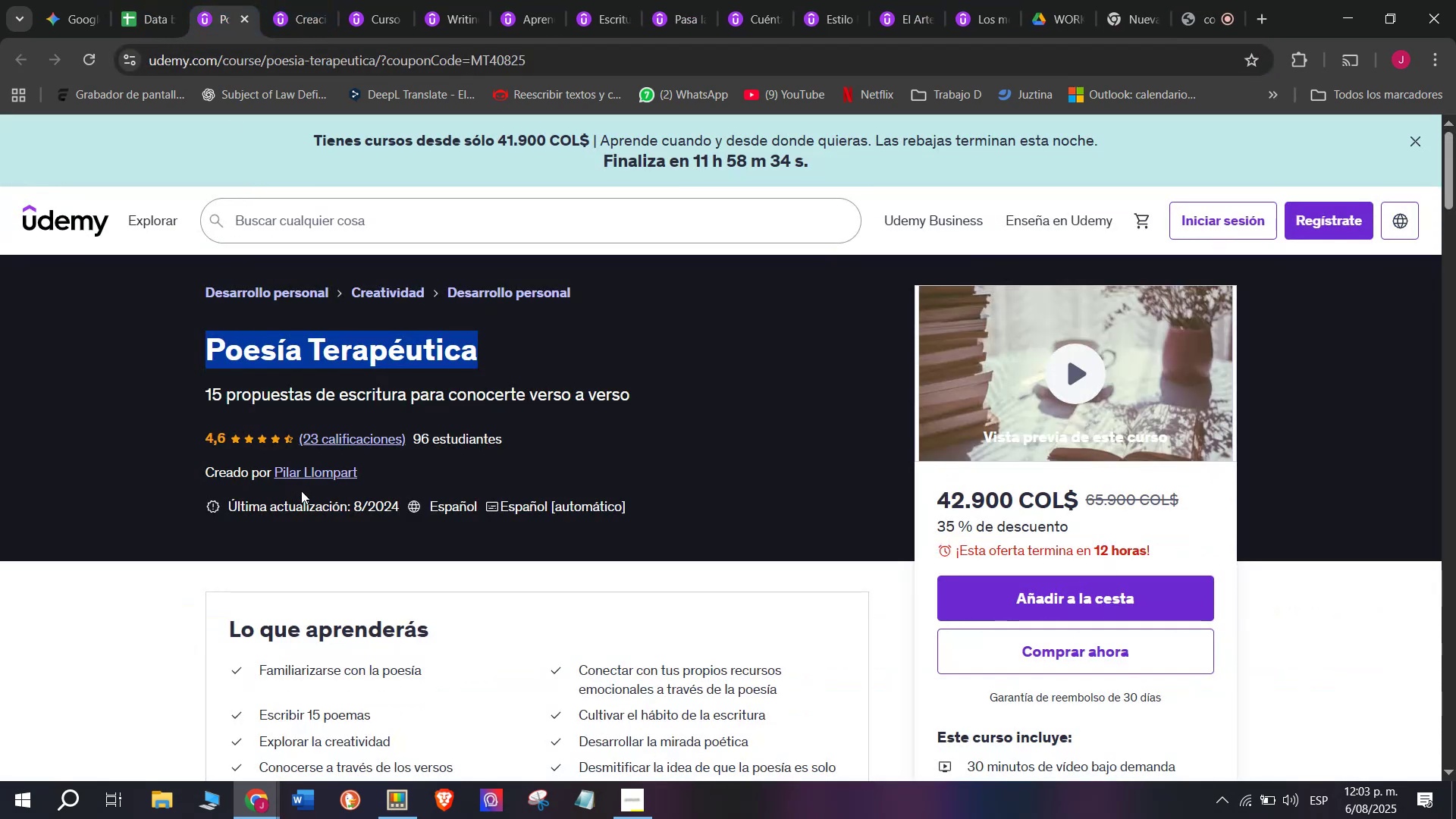 
left_click([305, 480])
 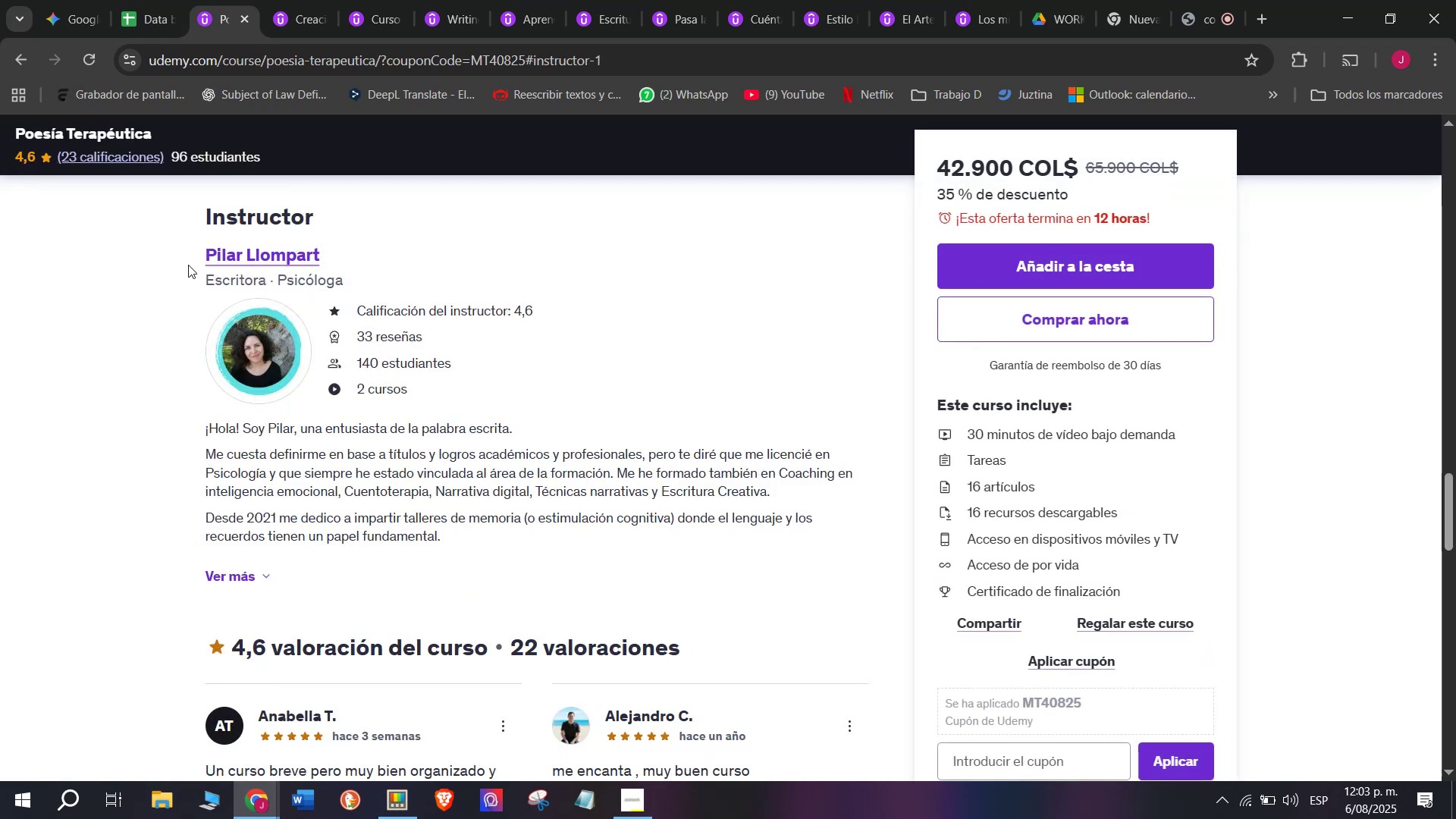 
left_click_drag(start_coordinate=[177, 246], to_coordinate=[350, 258])
 